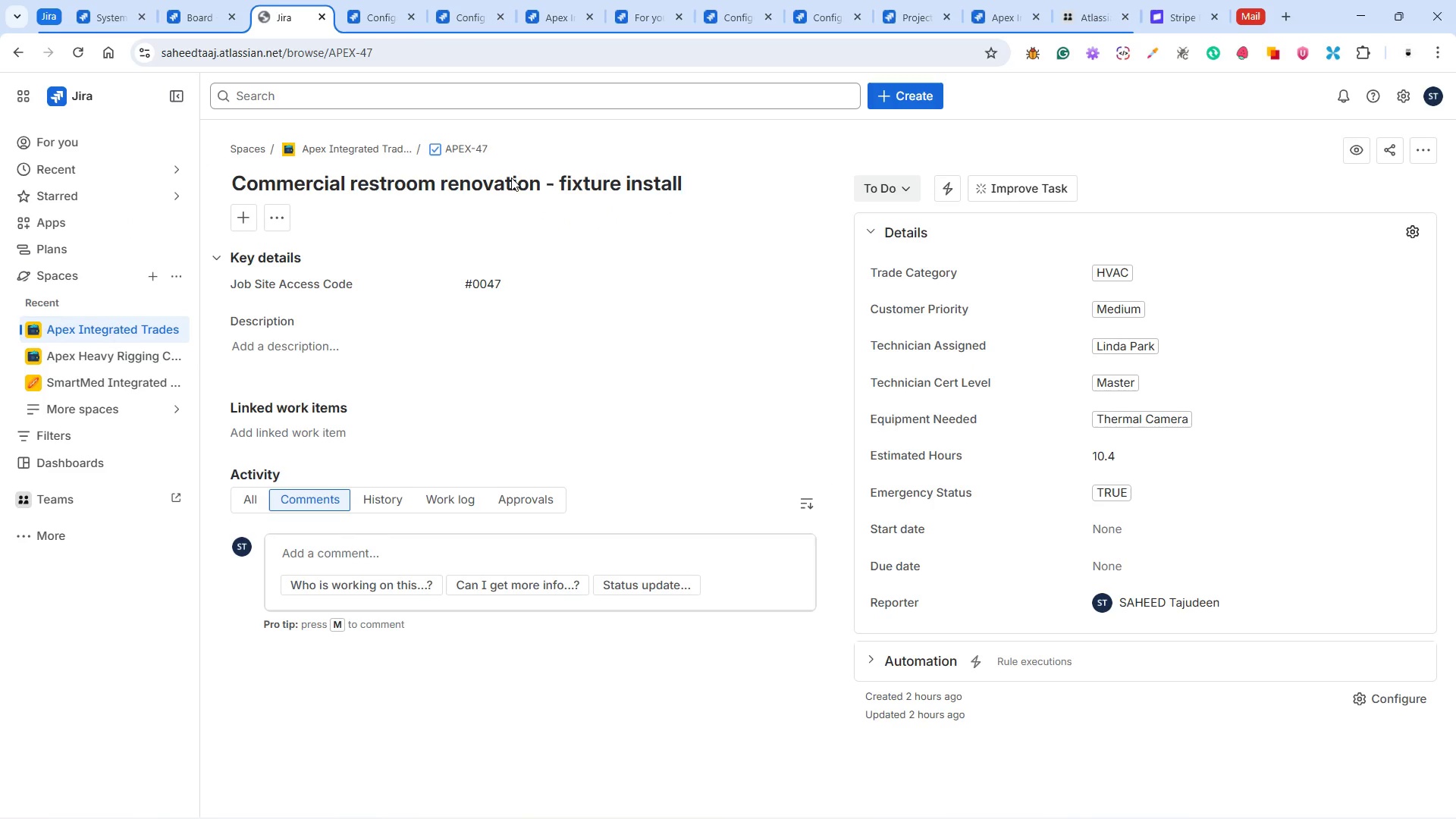 
left_click([432, 149])
 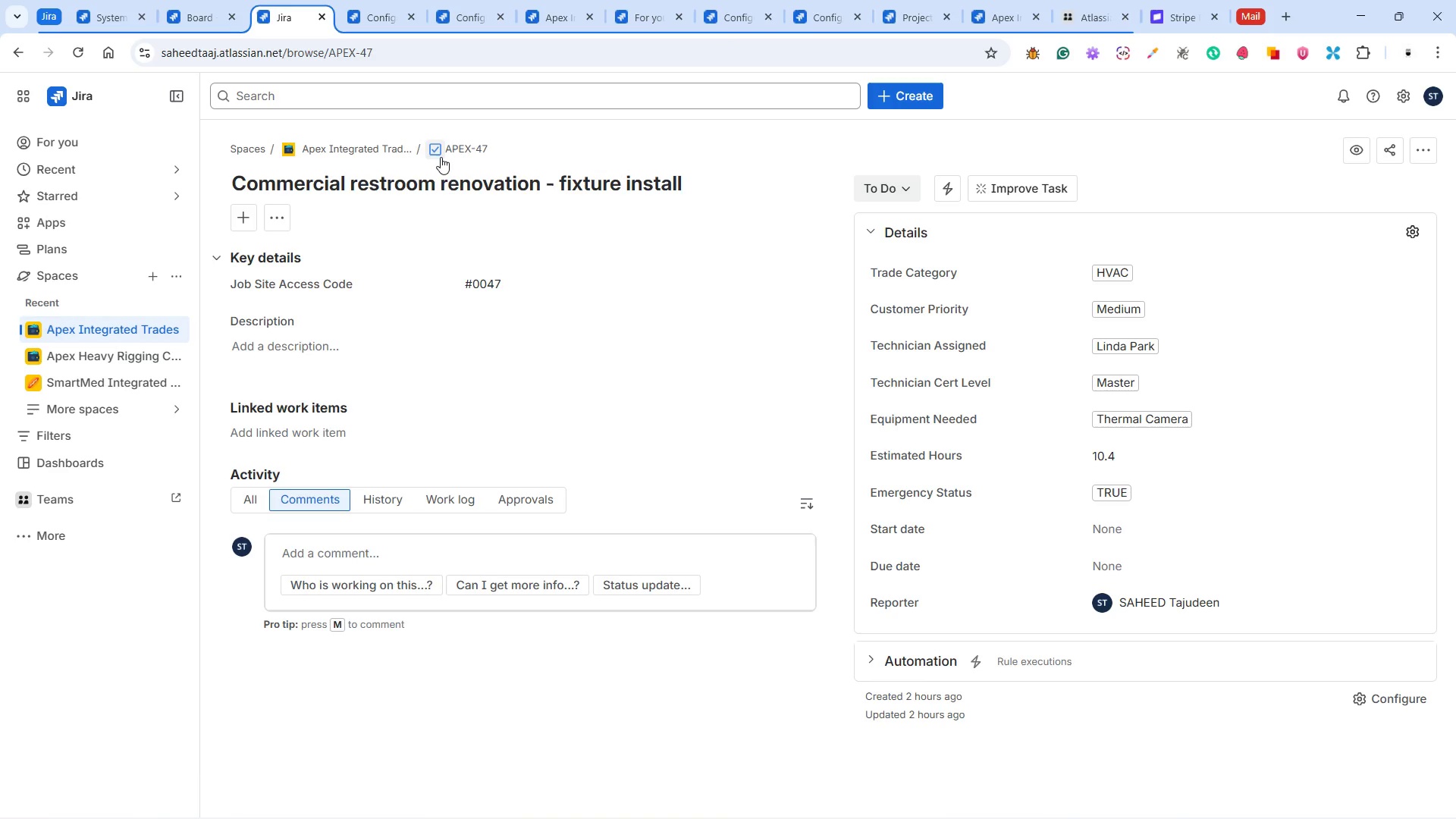 
left_click([435, 149])
 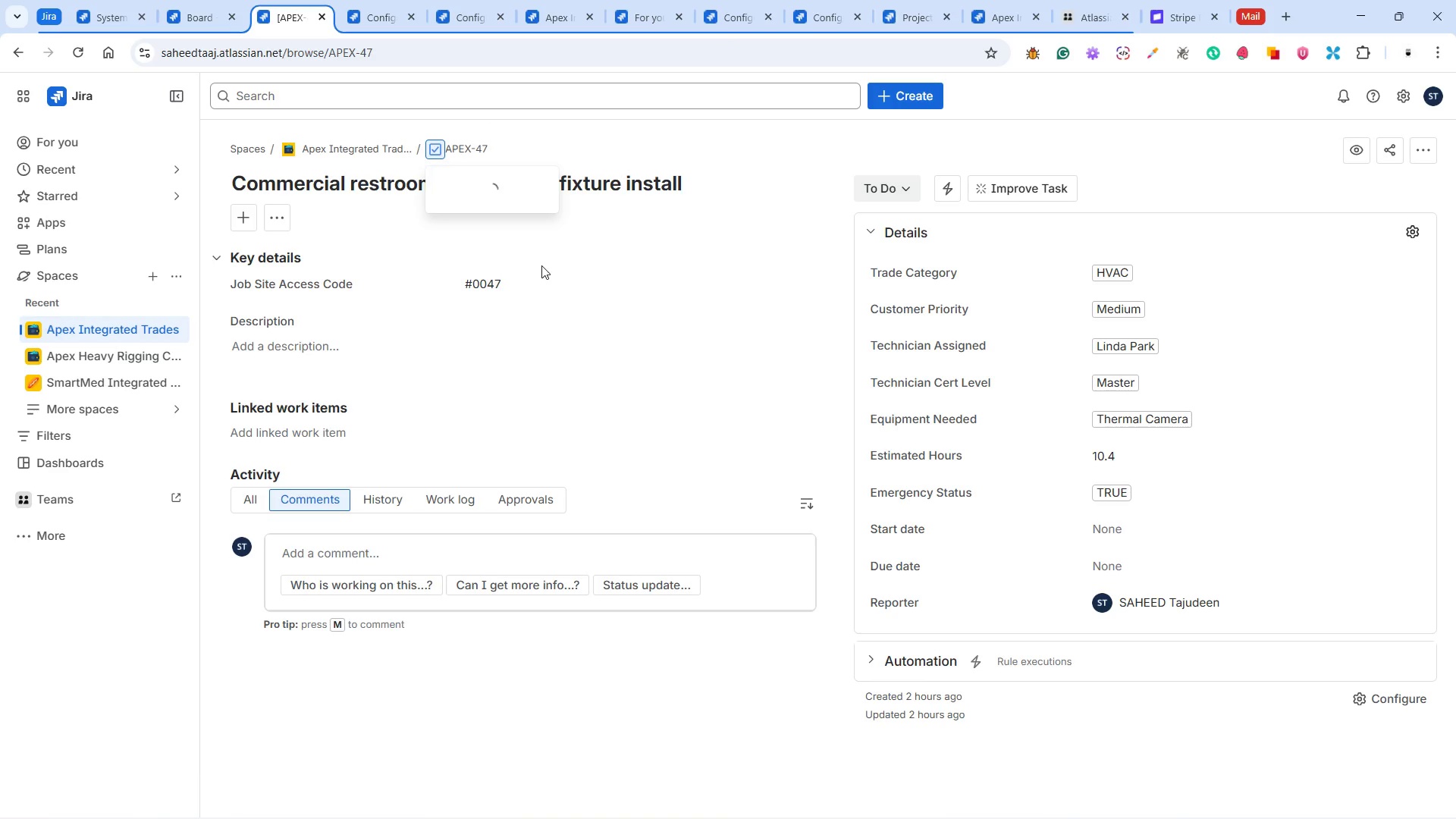 
mouse_move([519, 237])
 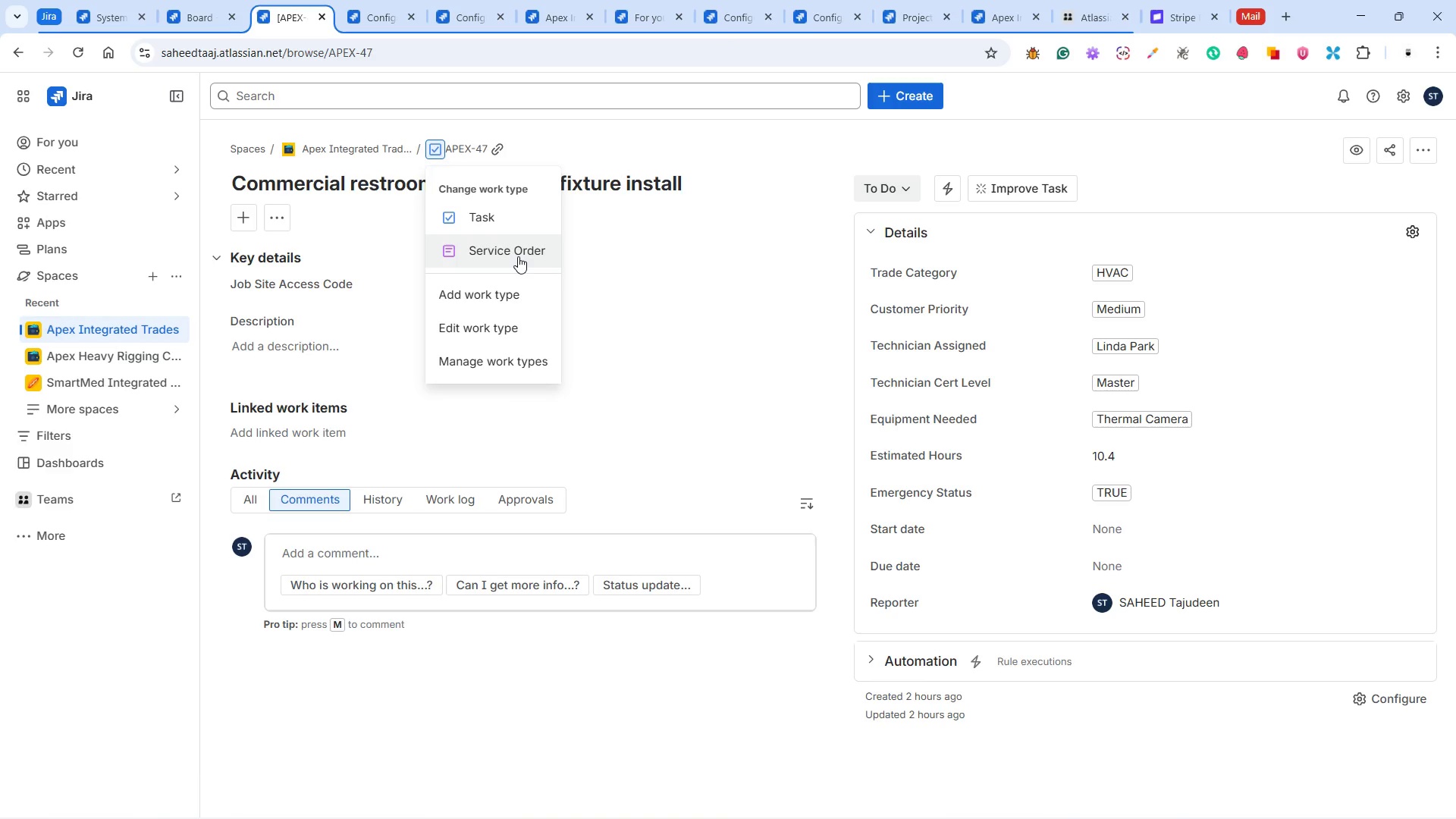 
left_click([518, 256])
 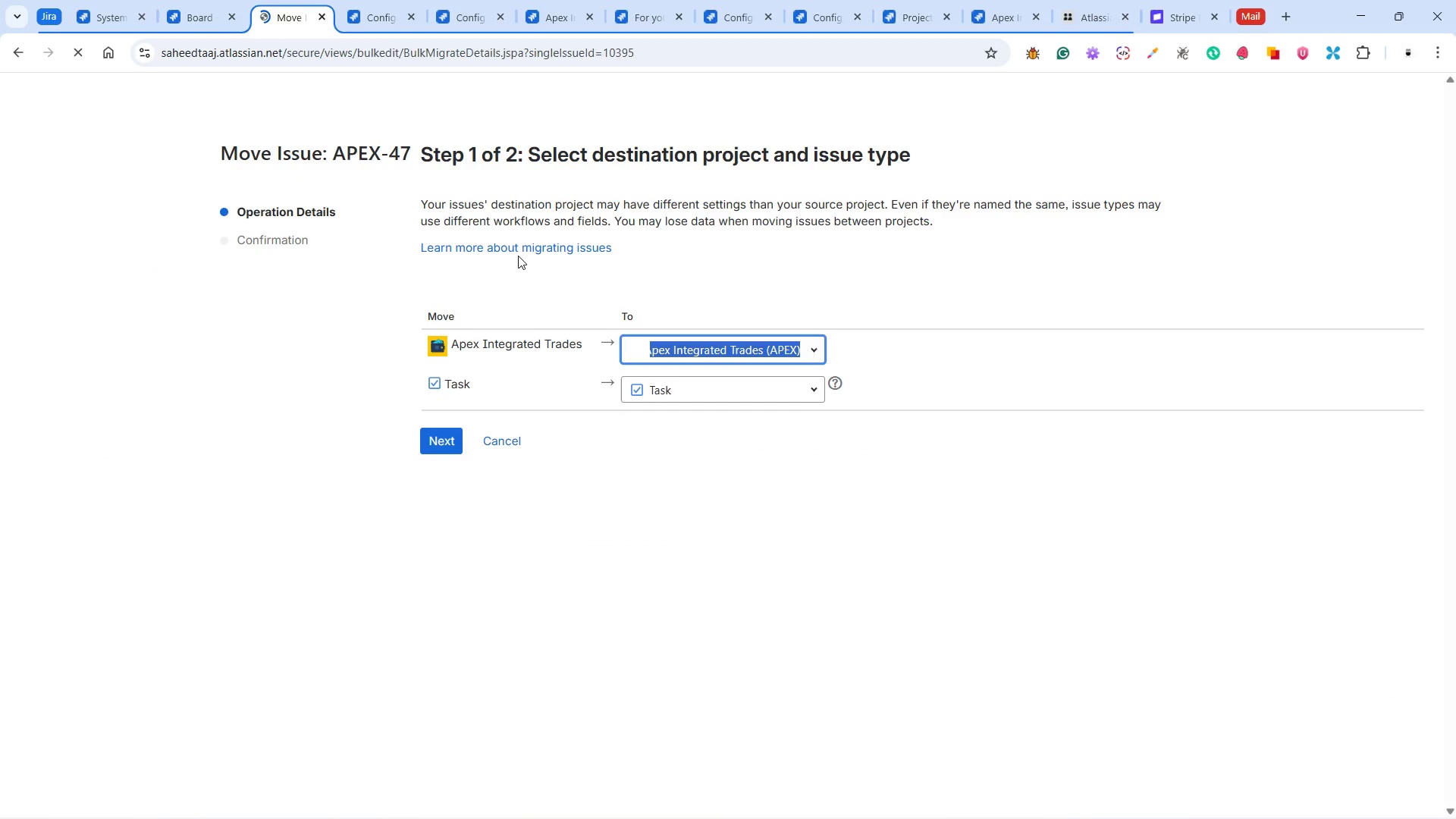 
wait(5.62)
 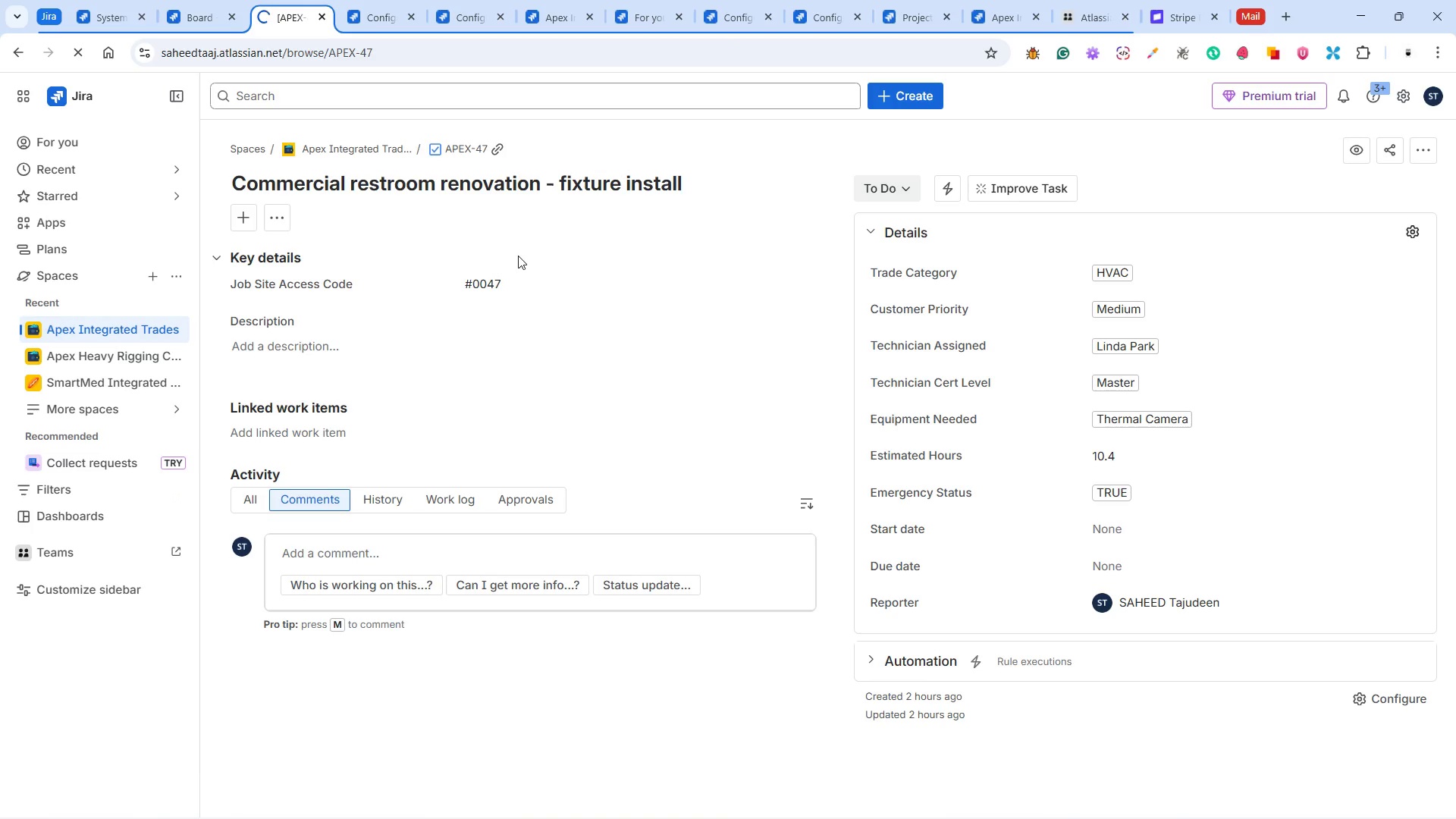 
left_click([662, 384])
 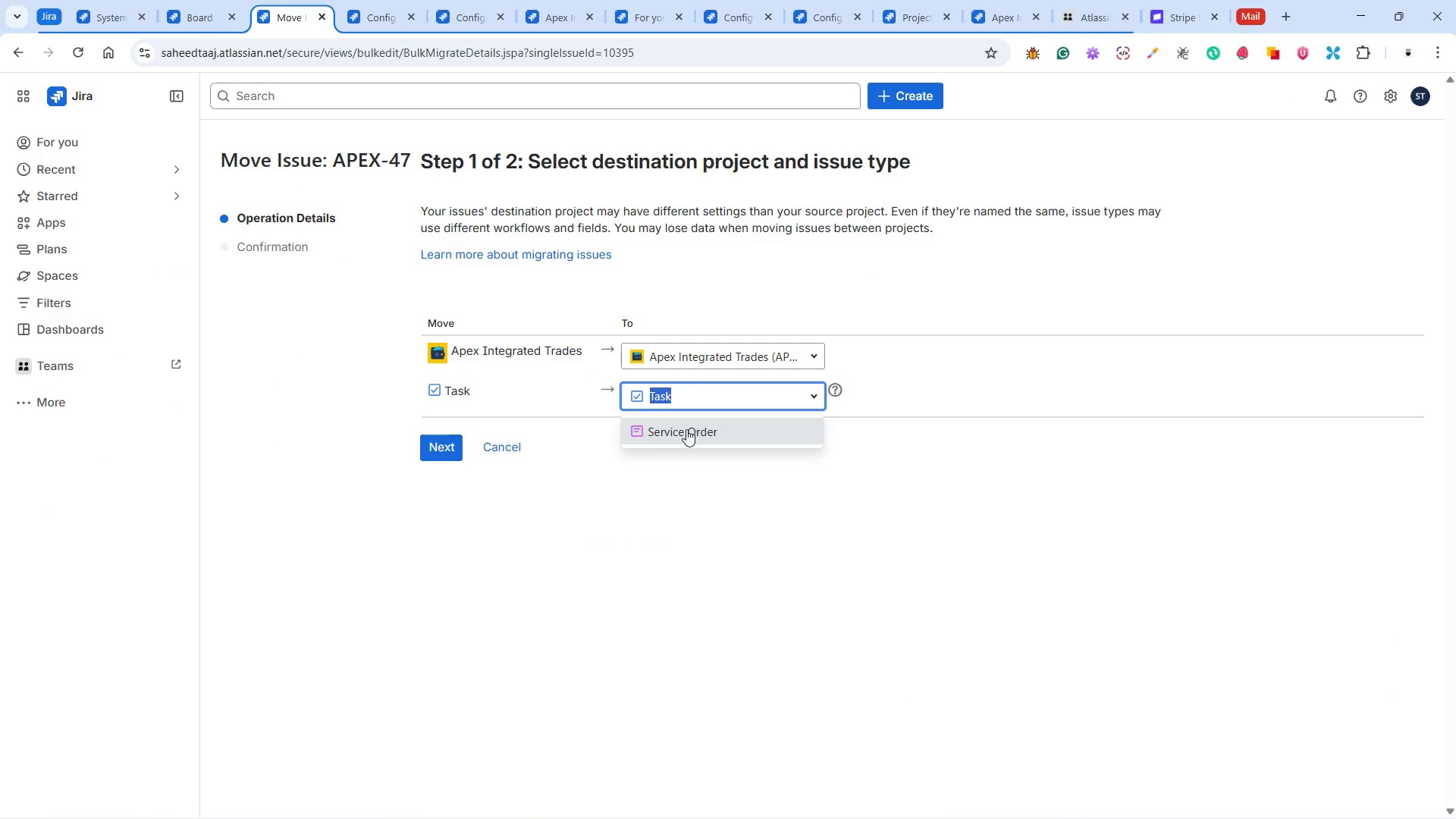 
left_click([686, 430])
 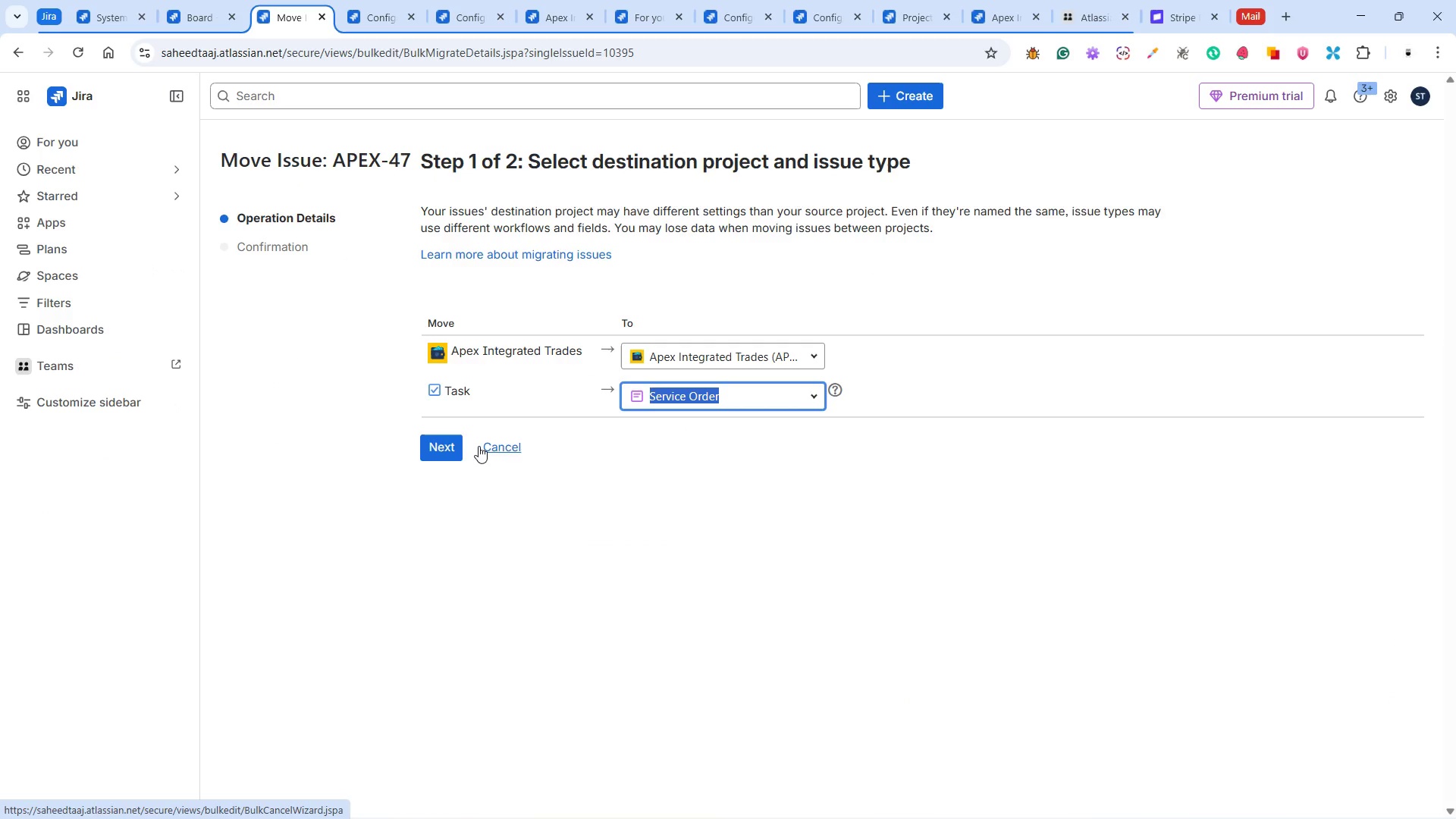 
left_click([441, 441])
 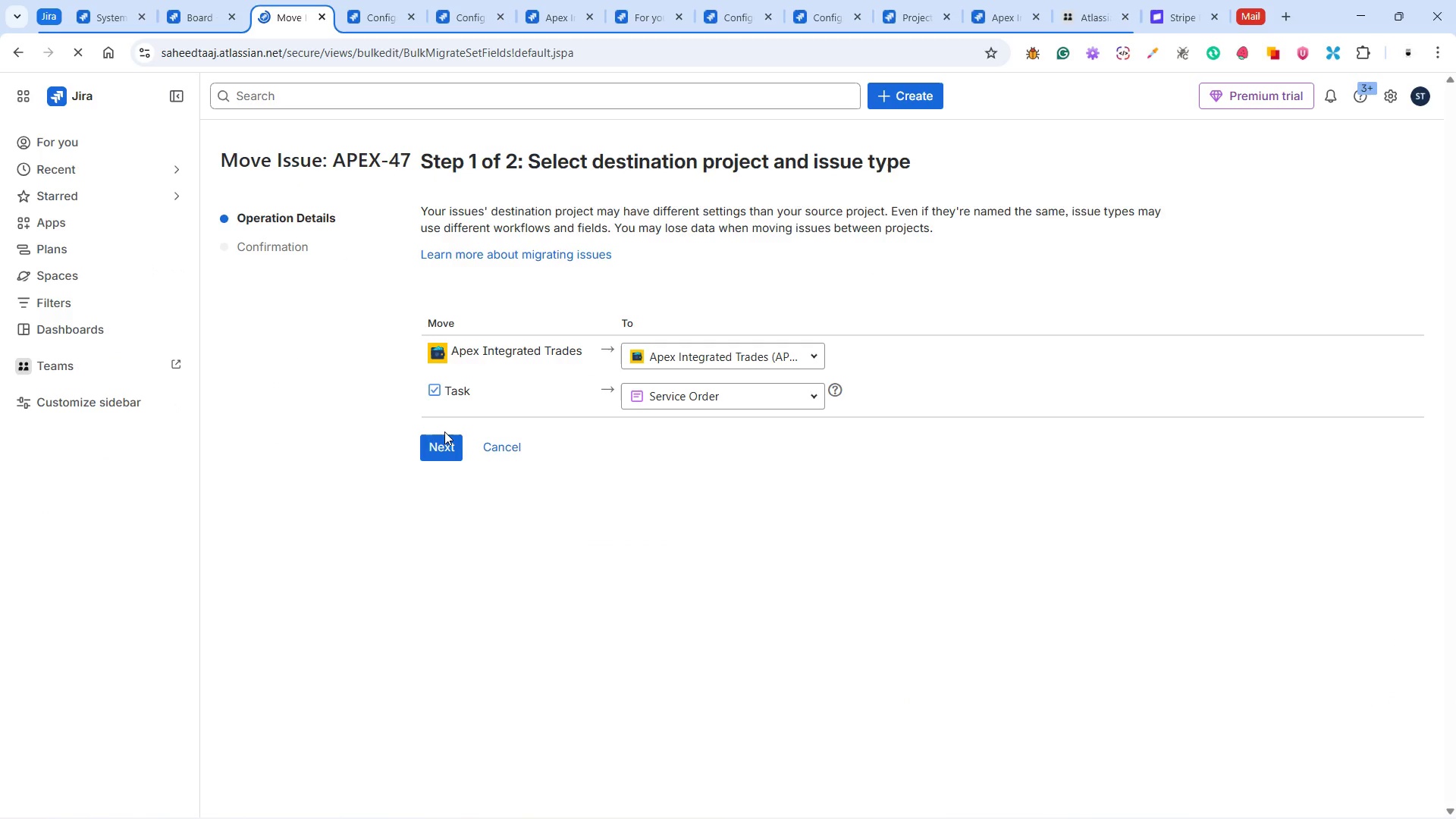 
wait(6.02)
 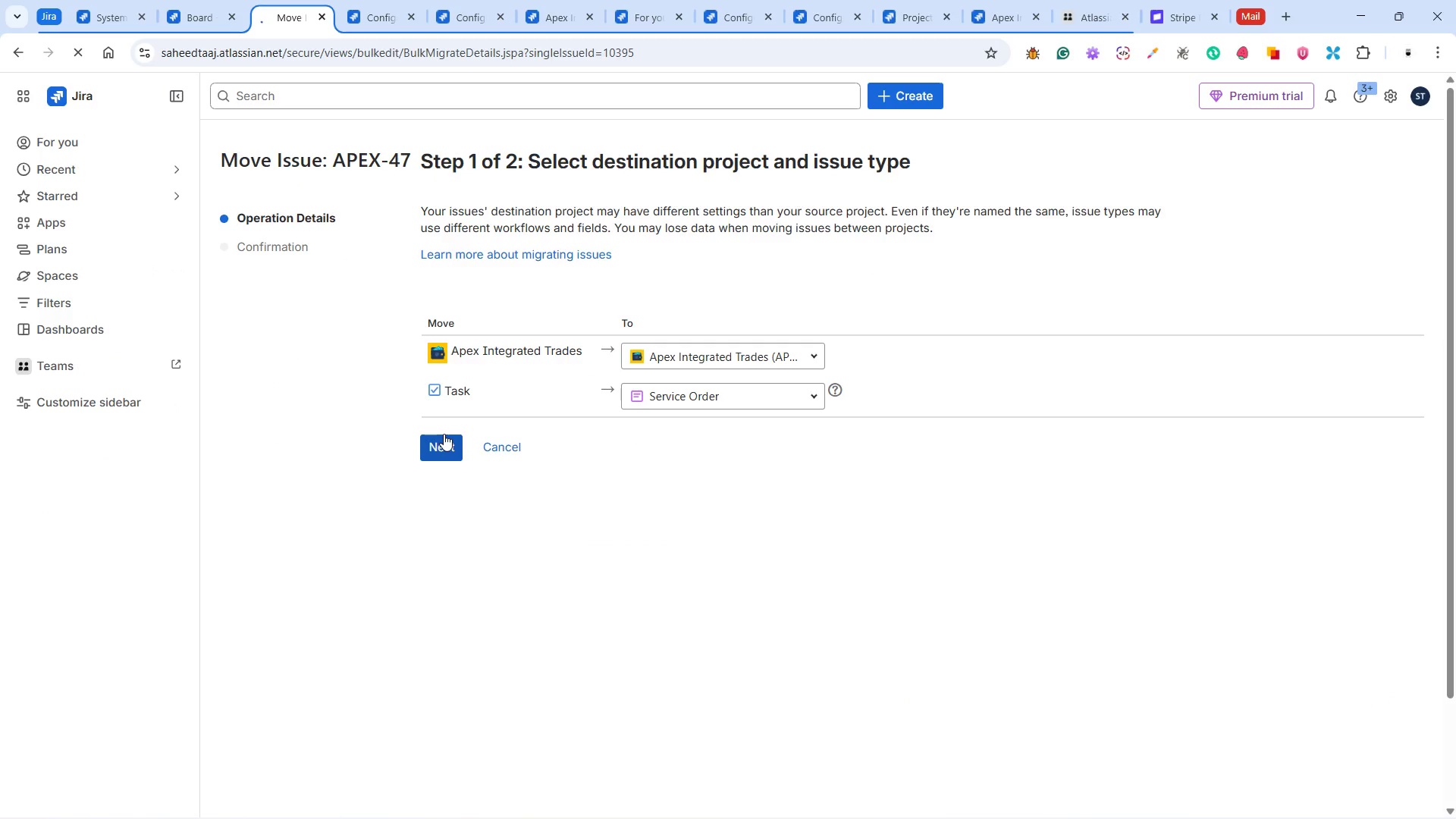 
left_click([449, 438])
 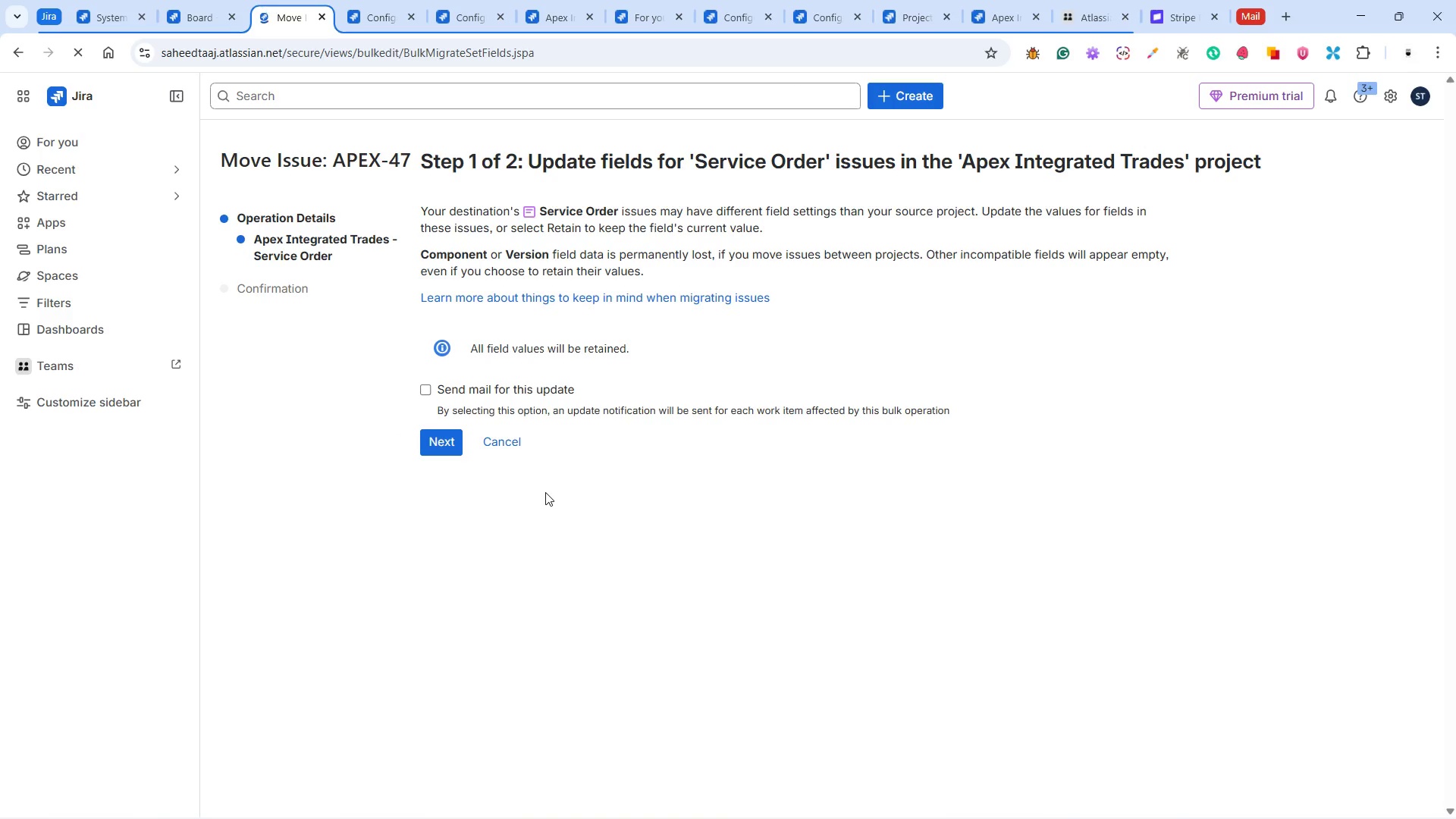 
wait(5.98)
 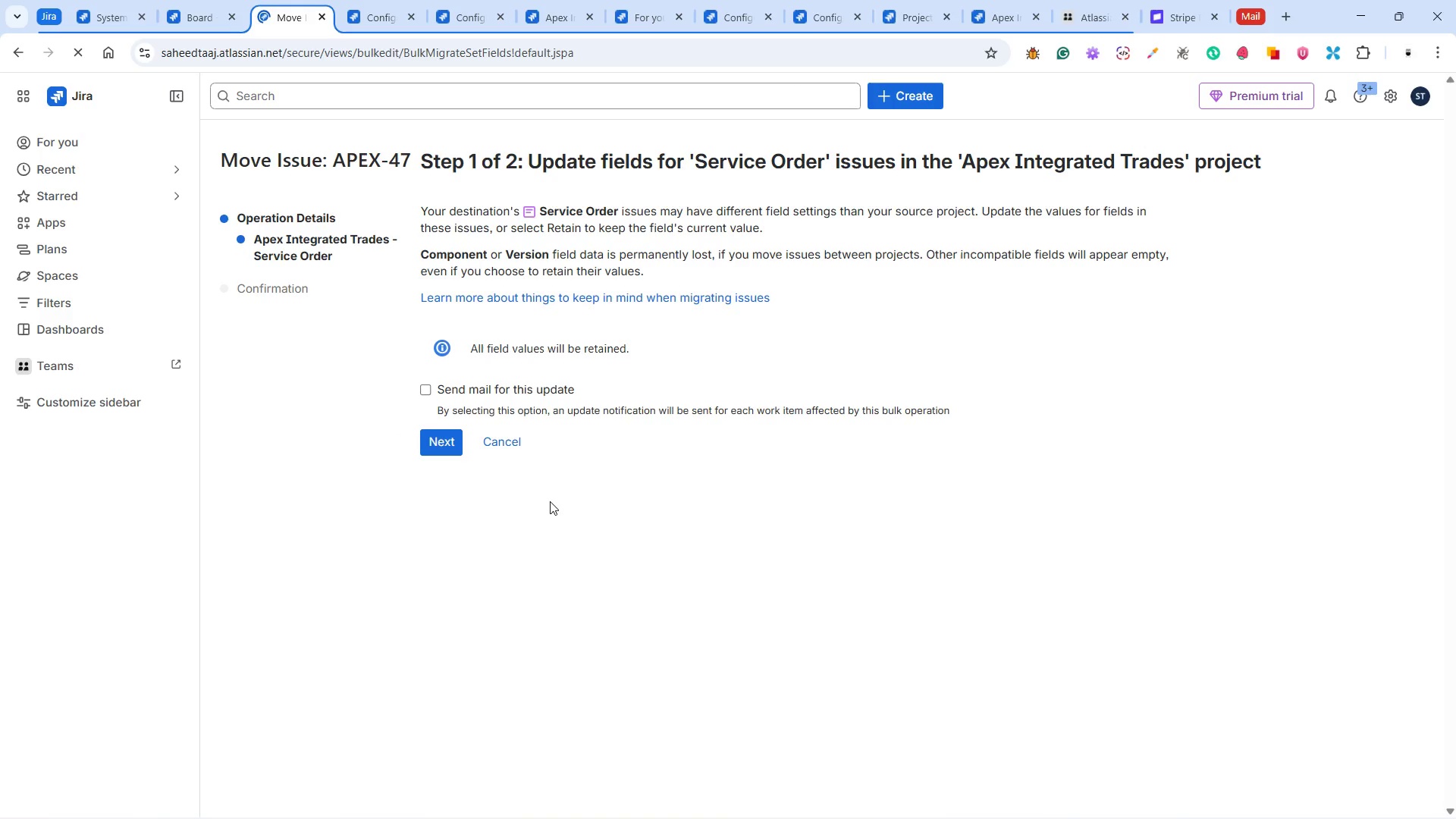 
left_click([442, 585])
 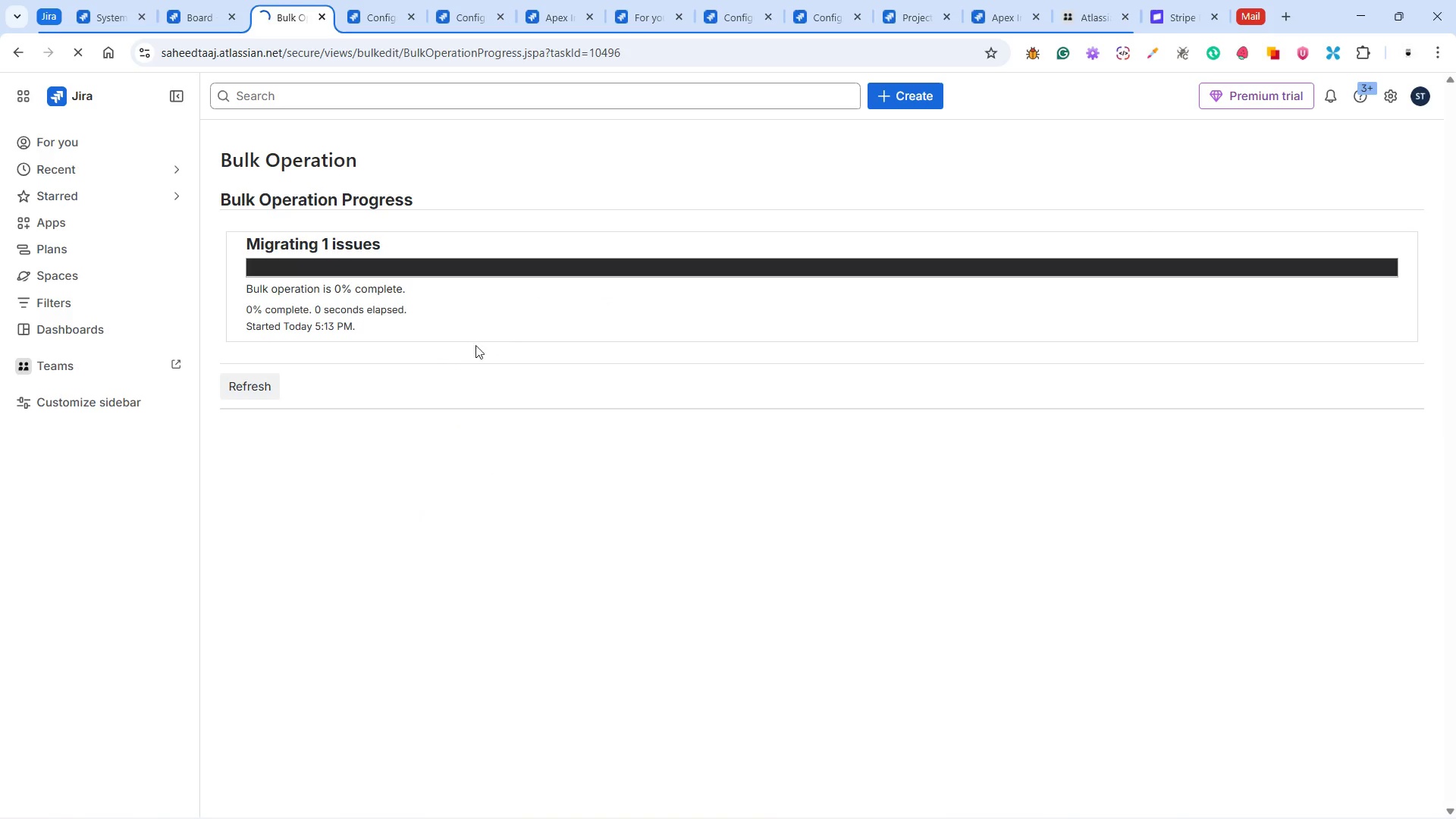 
wait(16.45)
 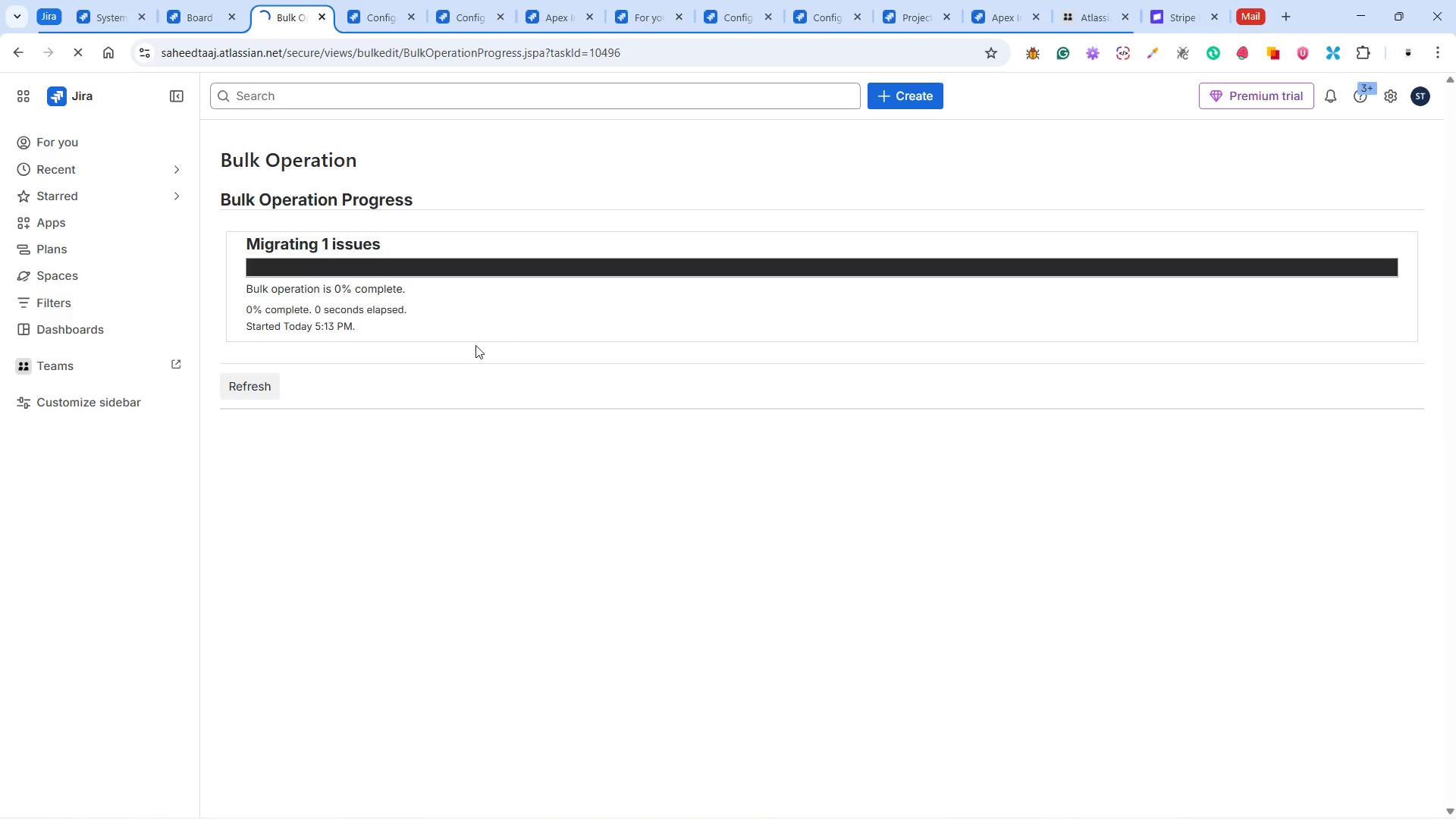 
left_click([273, 404])
 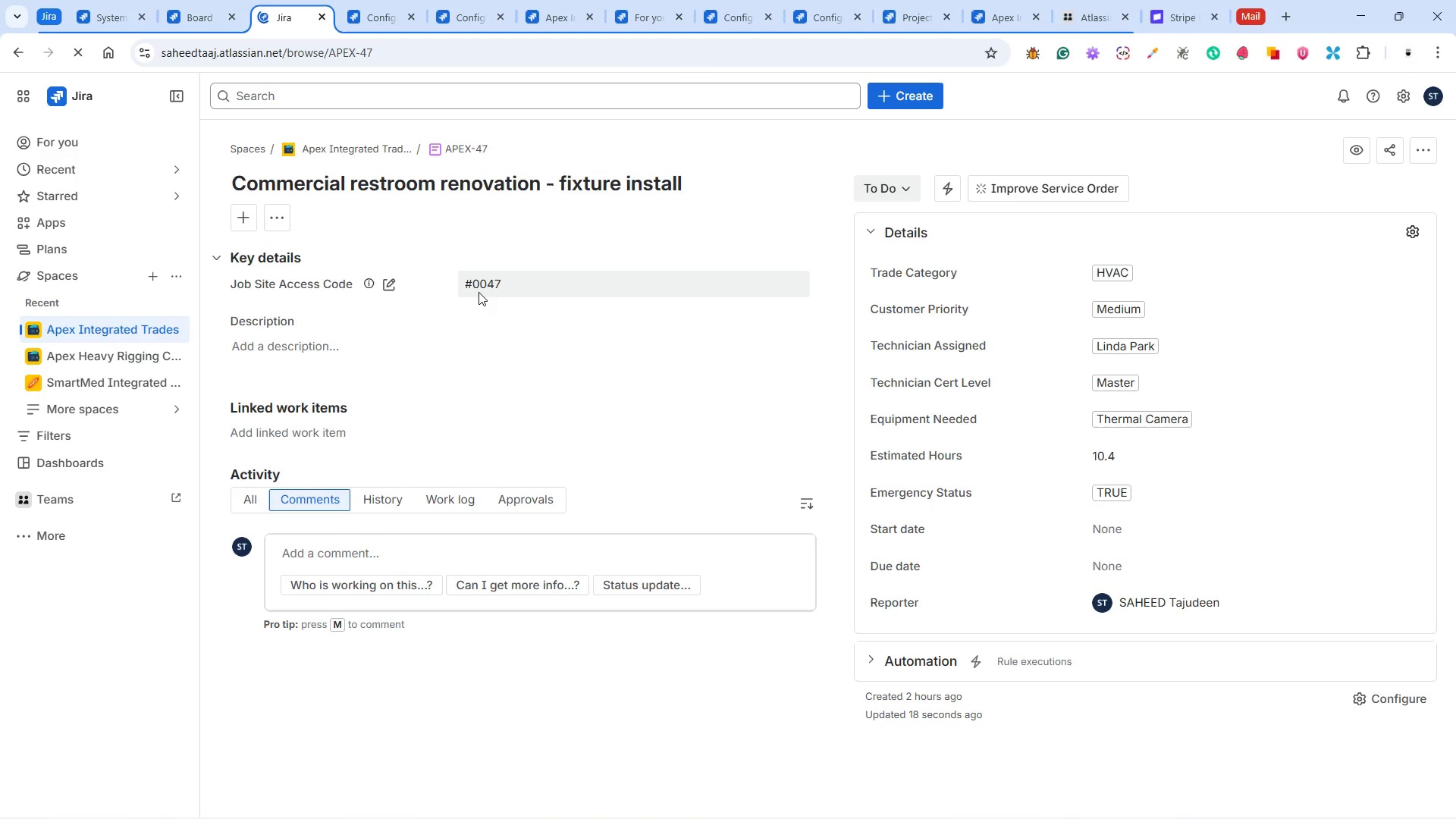 
left_click([391, 55])
 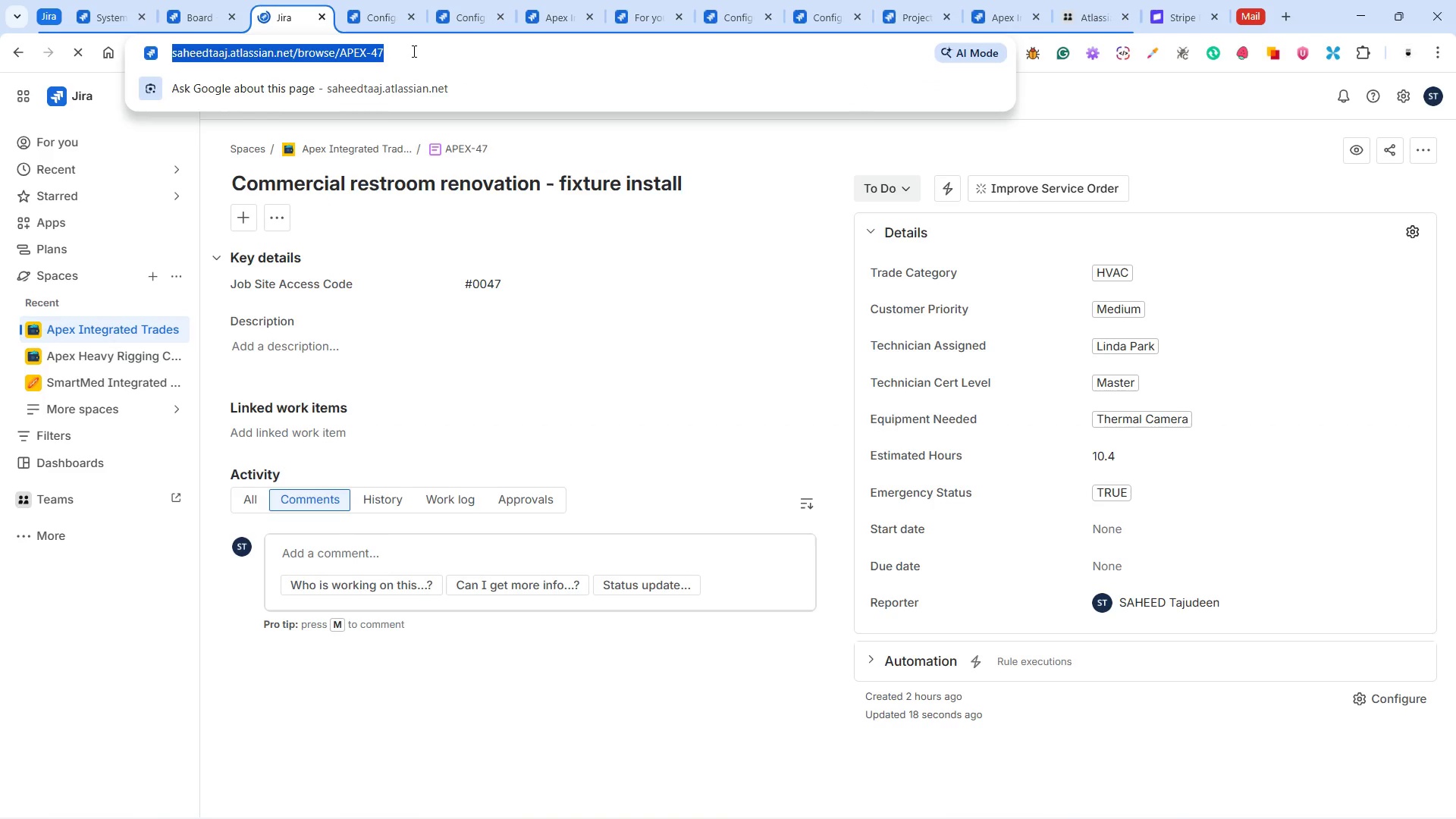 
double_click([413, 51])
 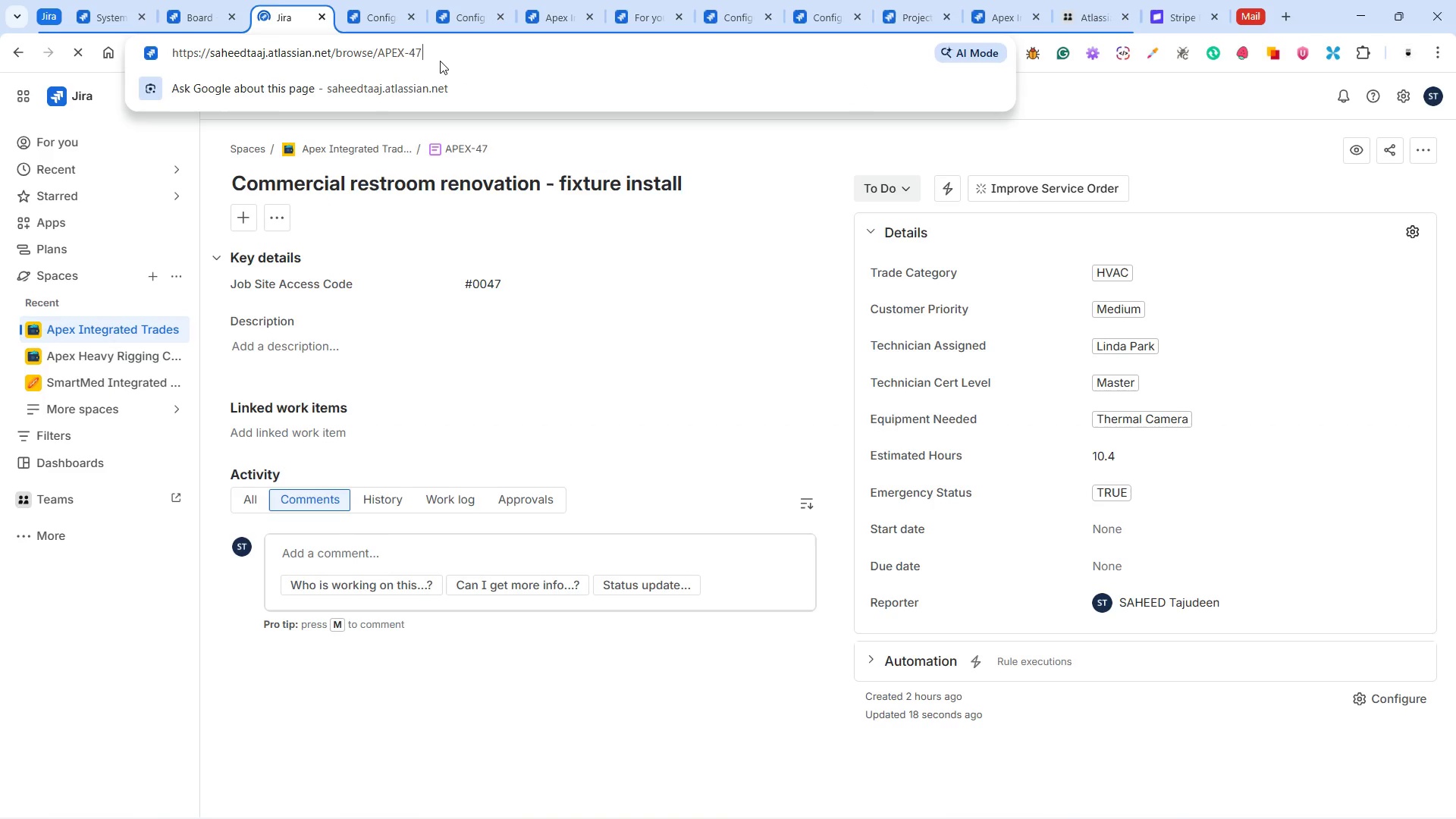 
key(Backspace)
 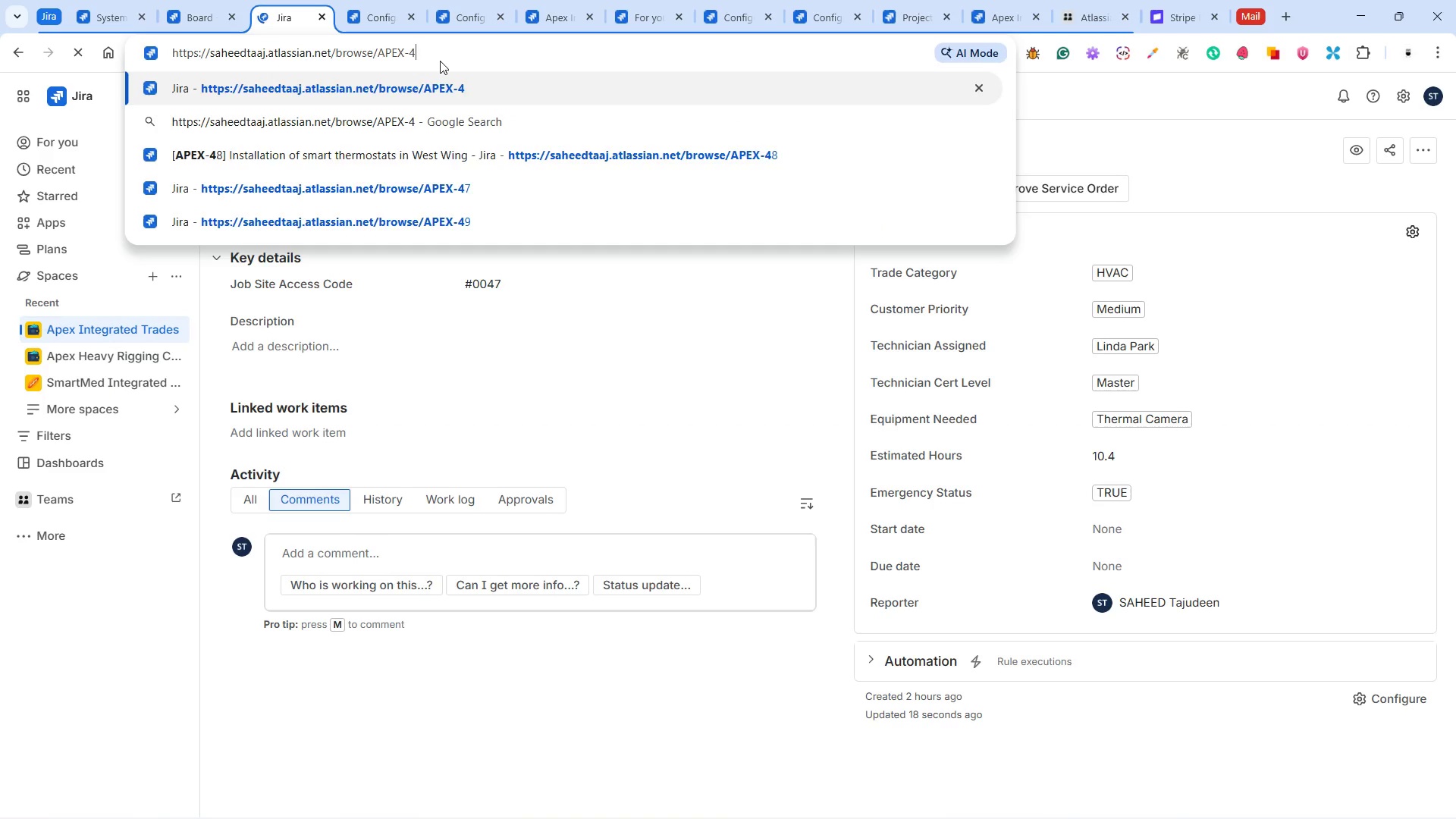 
key(Enter)
 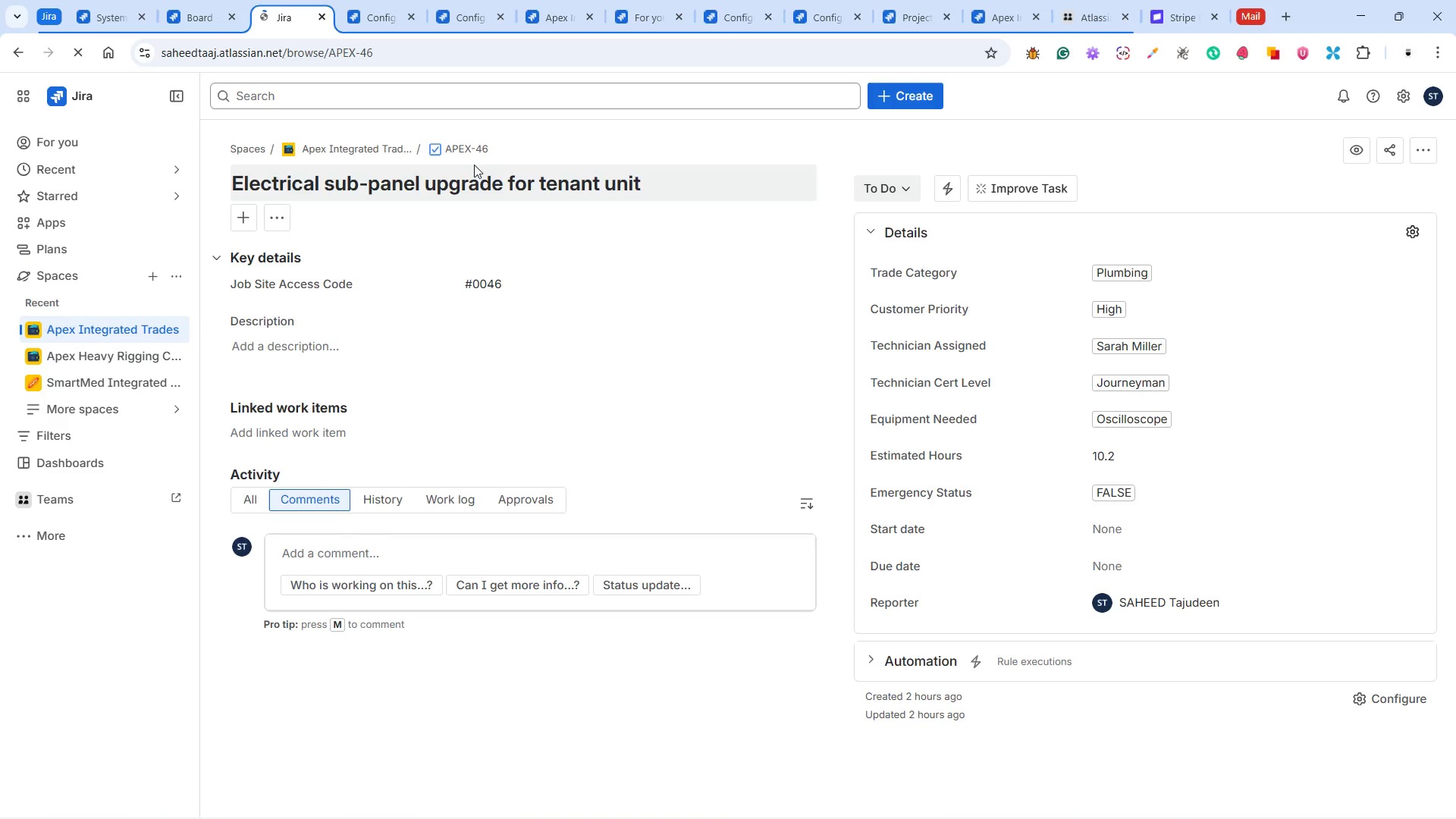 
left_click([430, 149])
 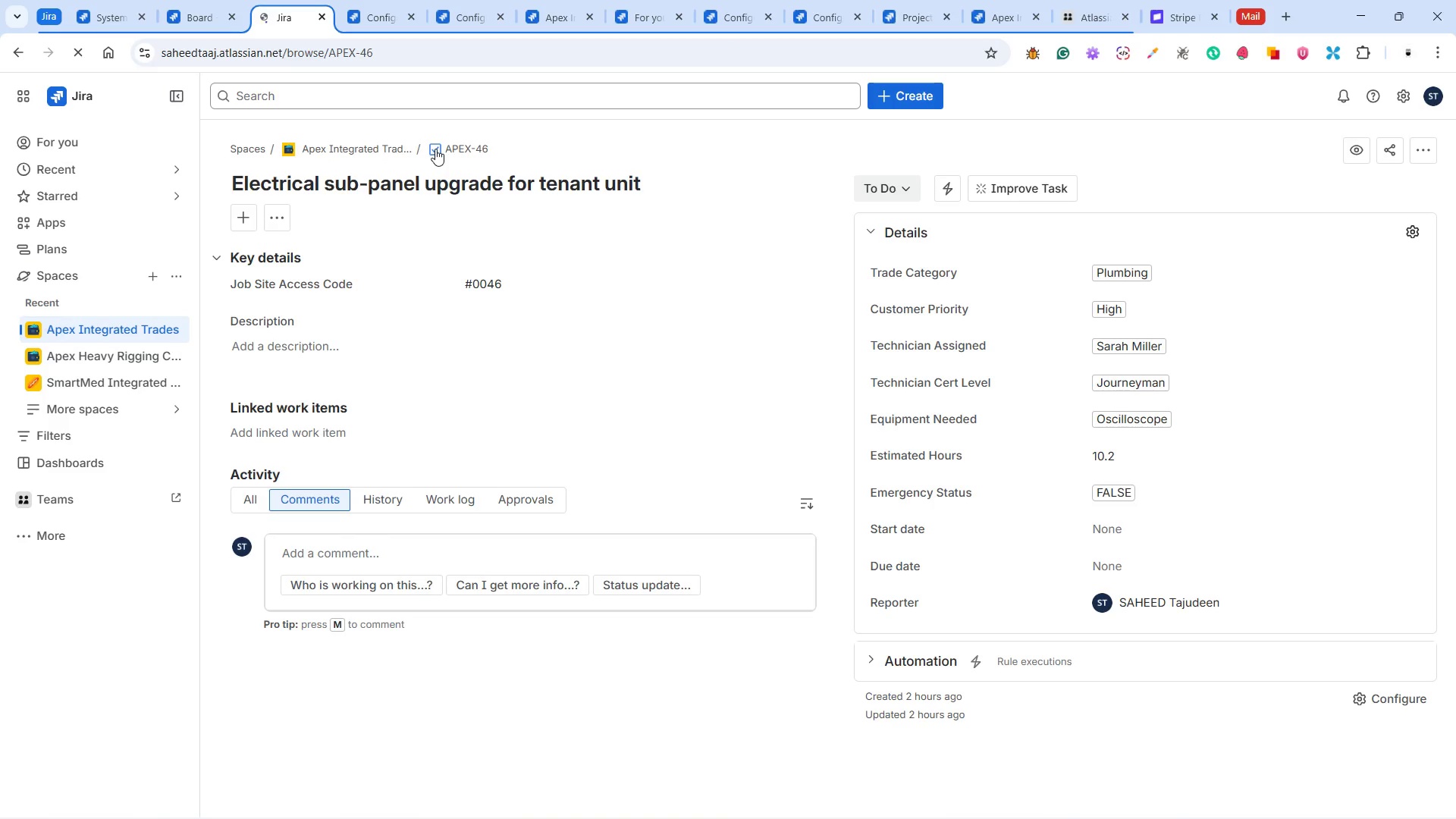 
left_click([435, 149])
 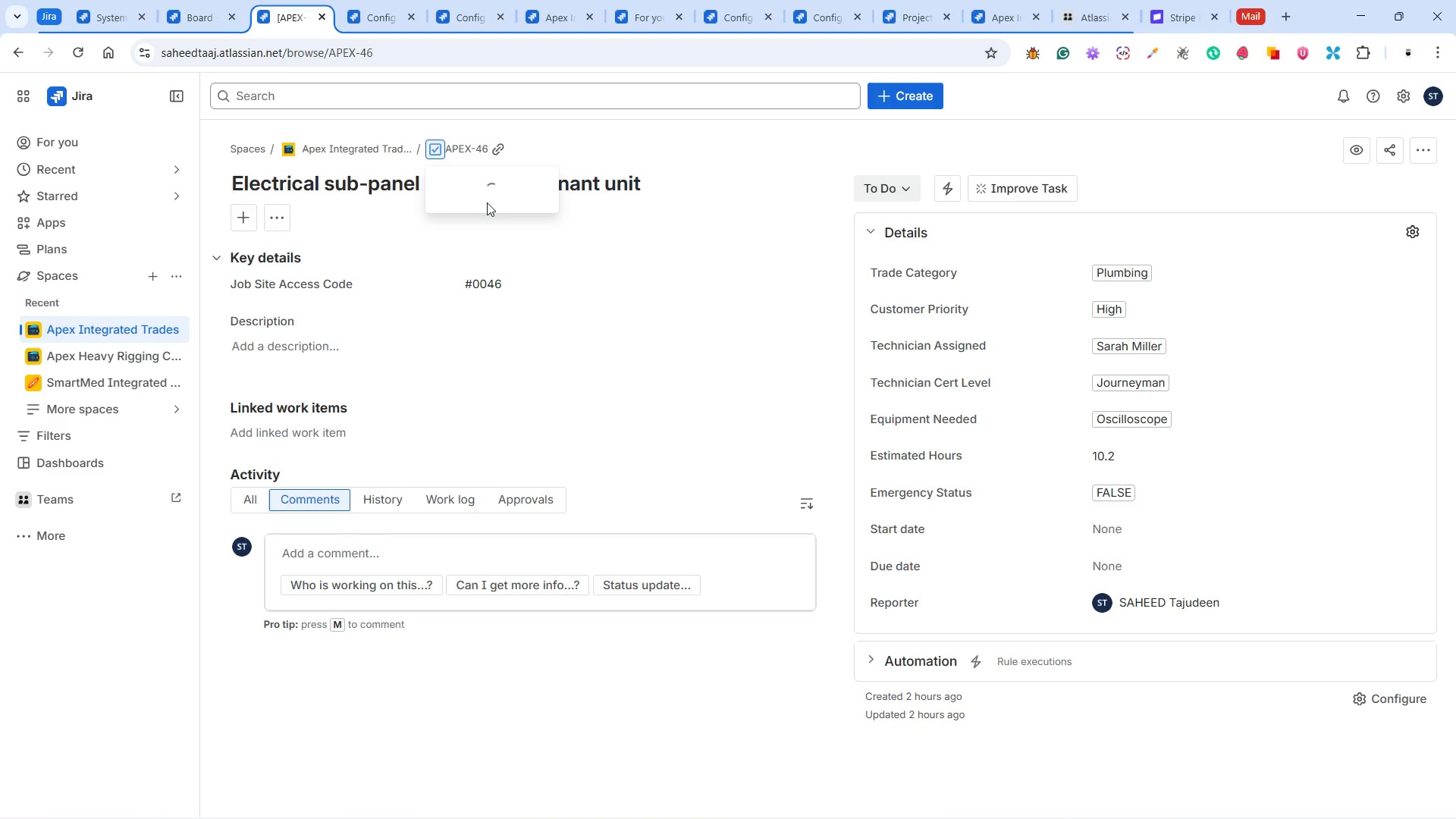 
wait(5.33)
 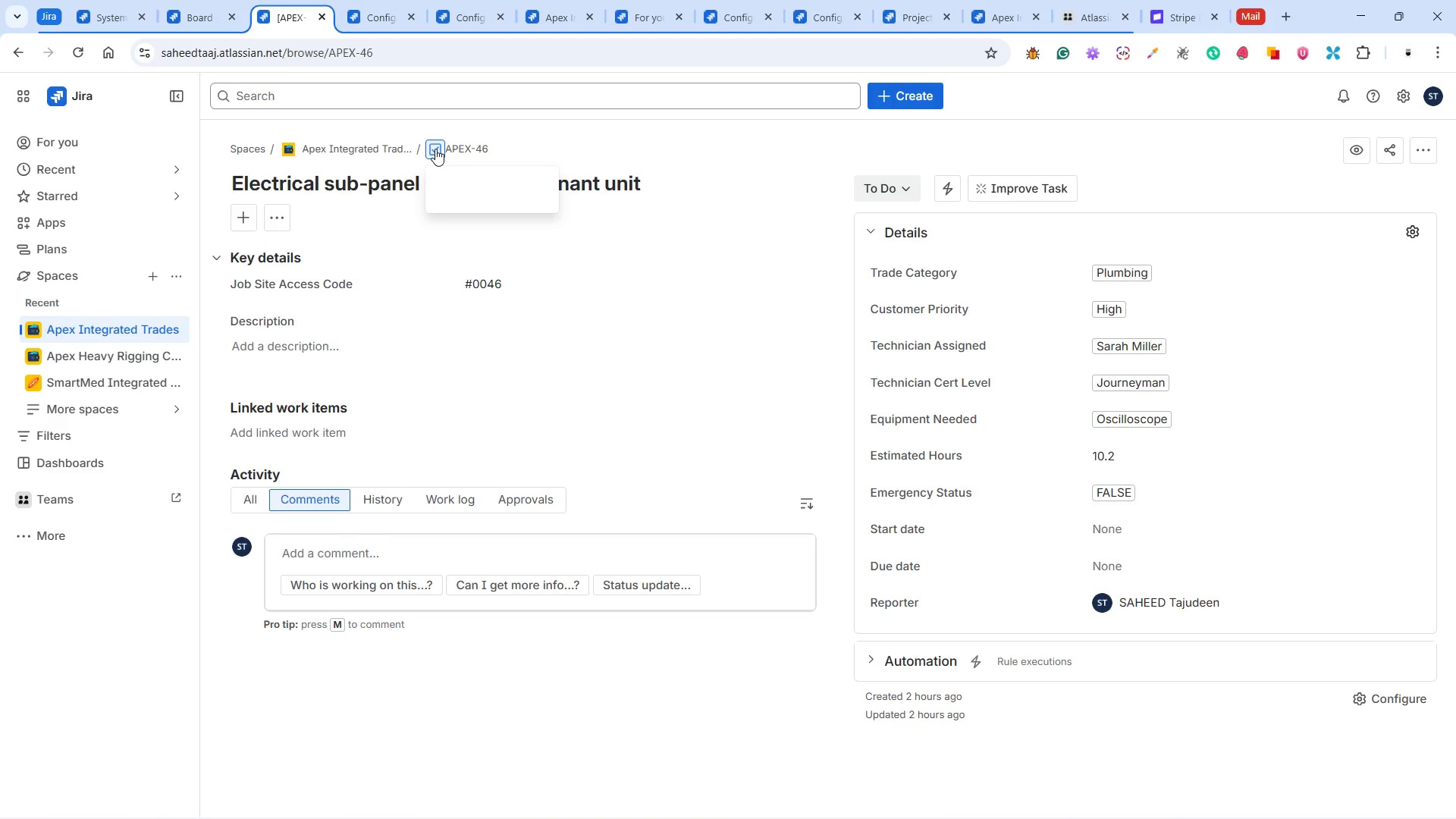 
left_click([500, 240])
 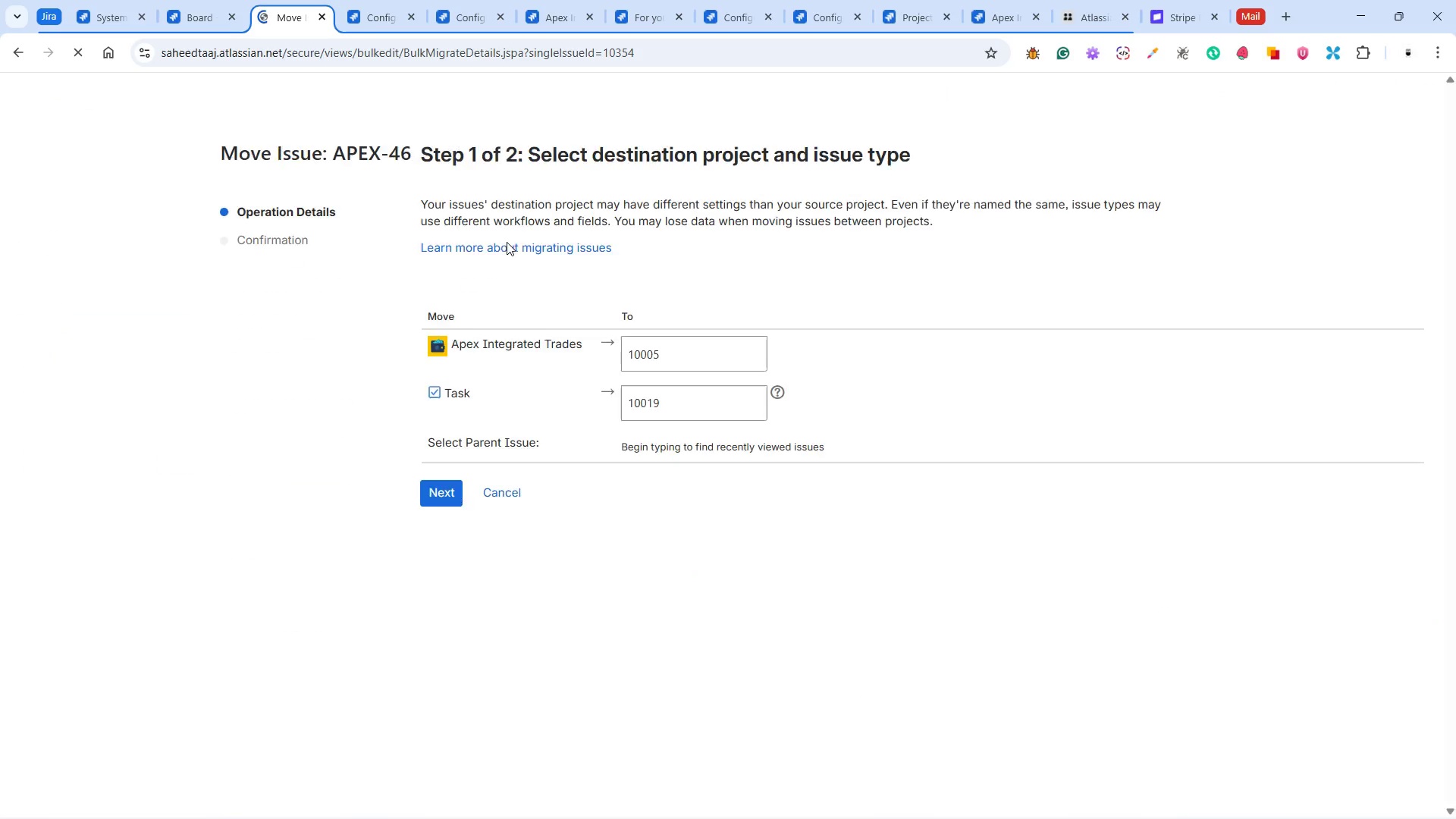 
left_click([710, 385])
 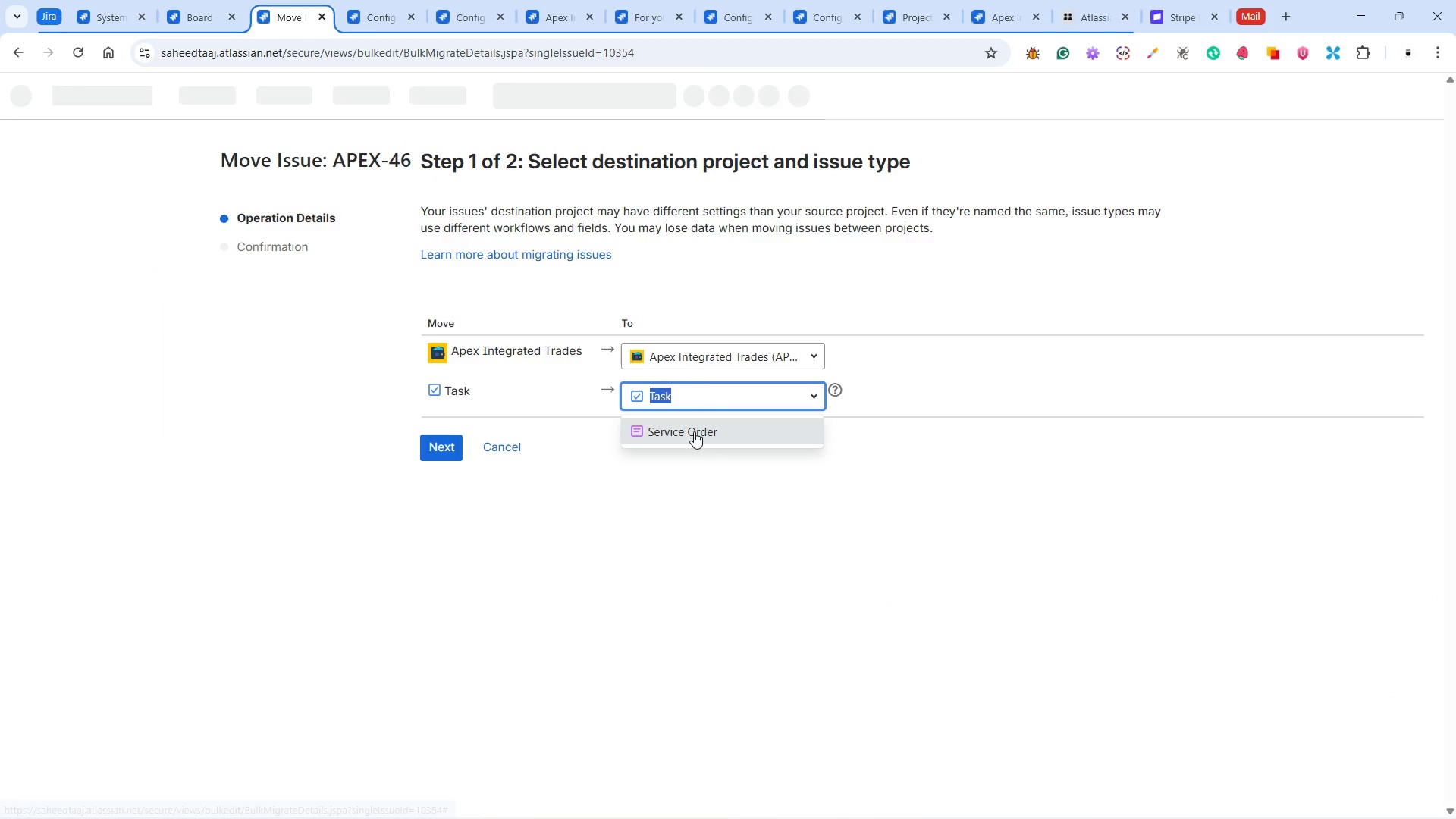 
left_click([694, 431])
 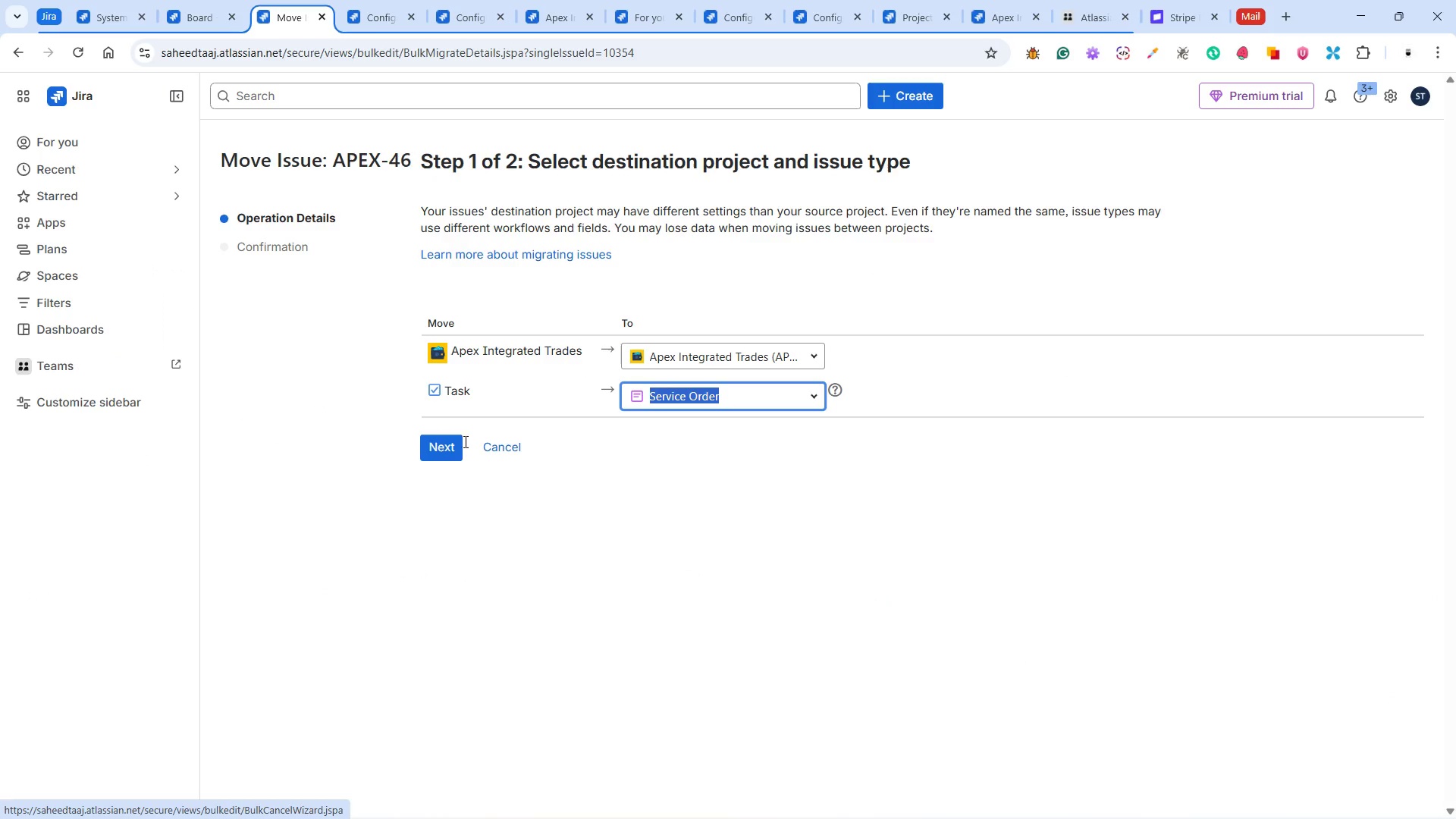 
left_click([453, 441])
 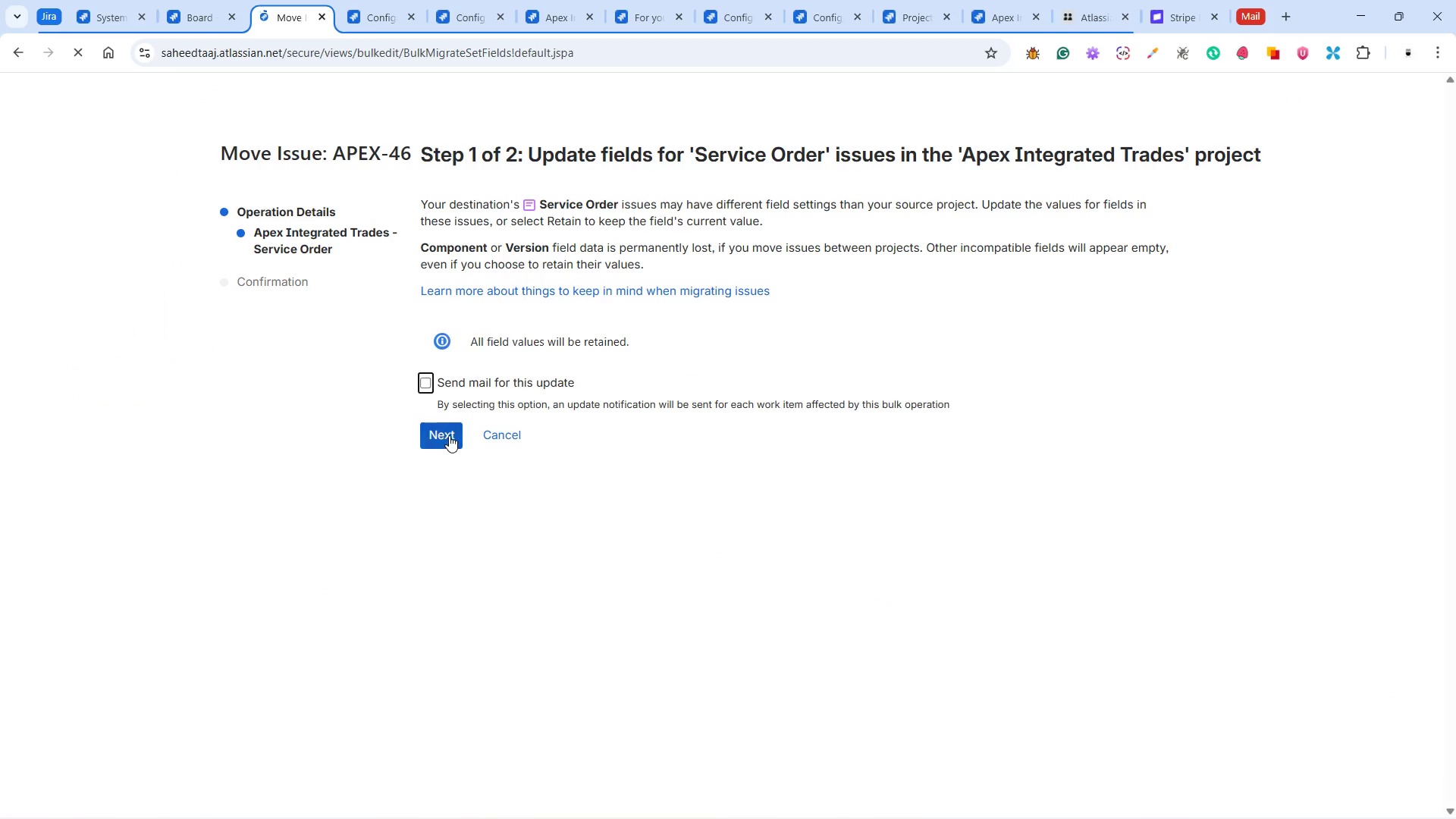 
left_click([450, 444])
 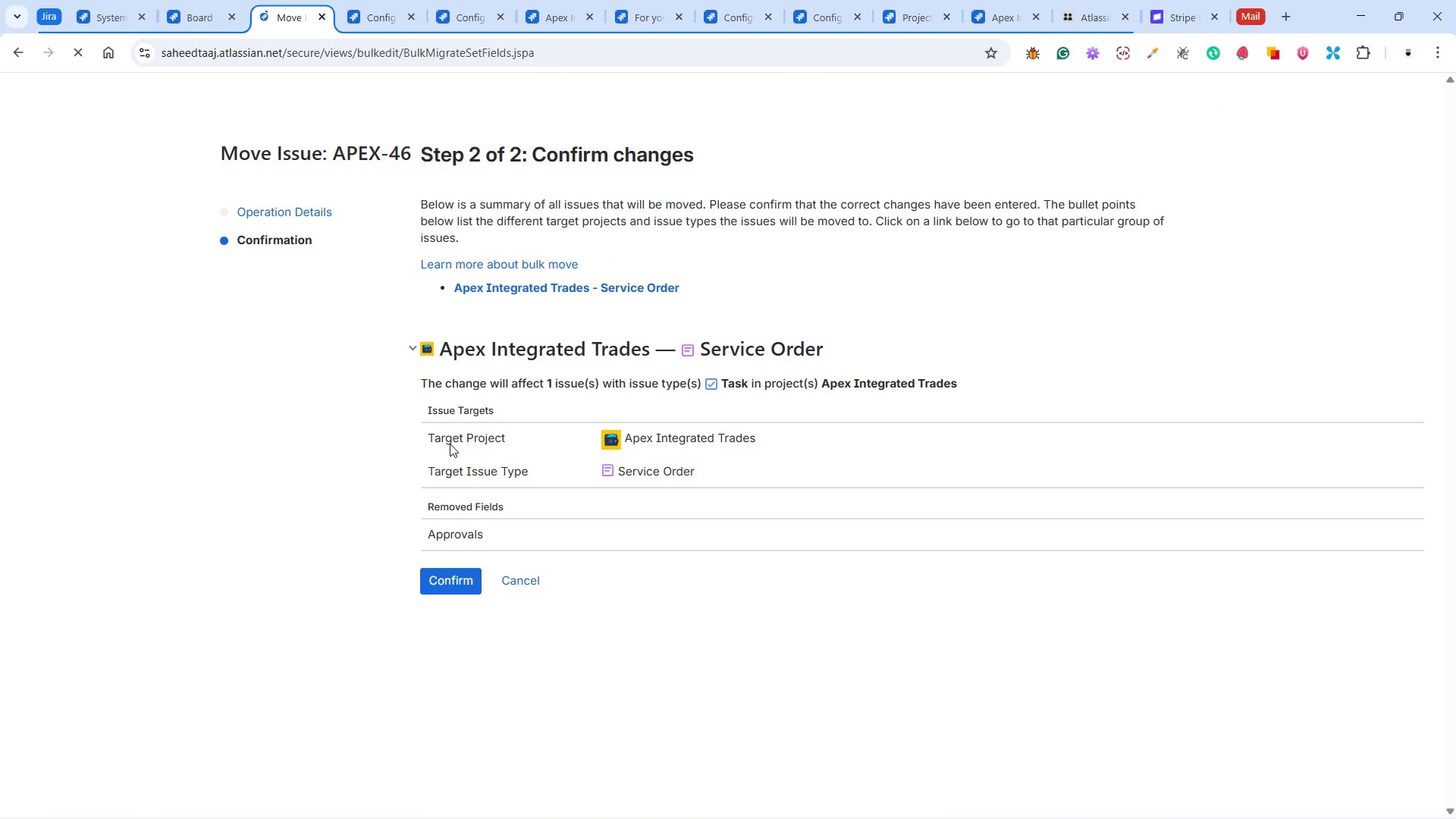 
left_click([448, 588])
 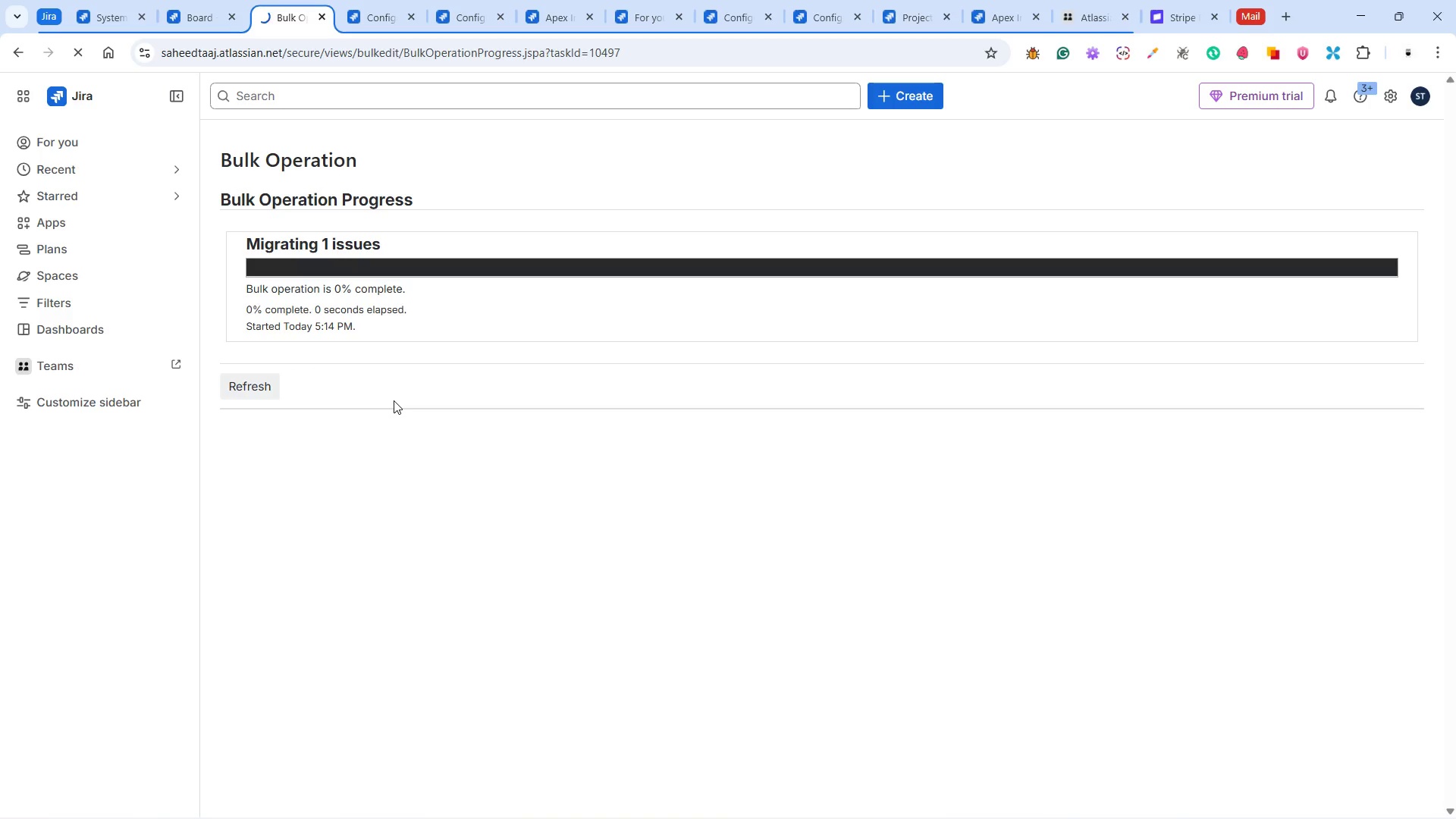 
wait(16.58)
 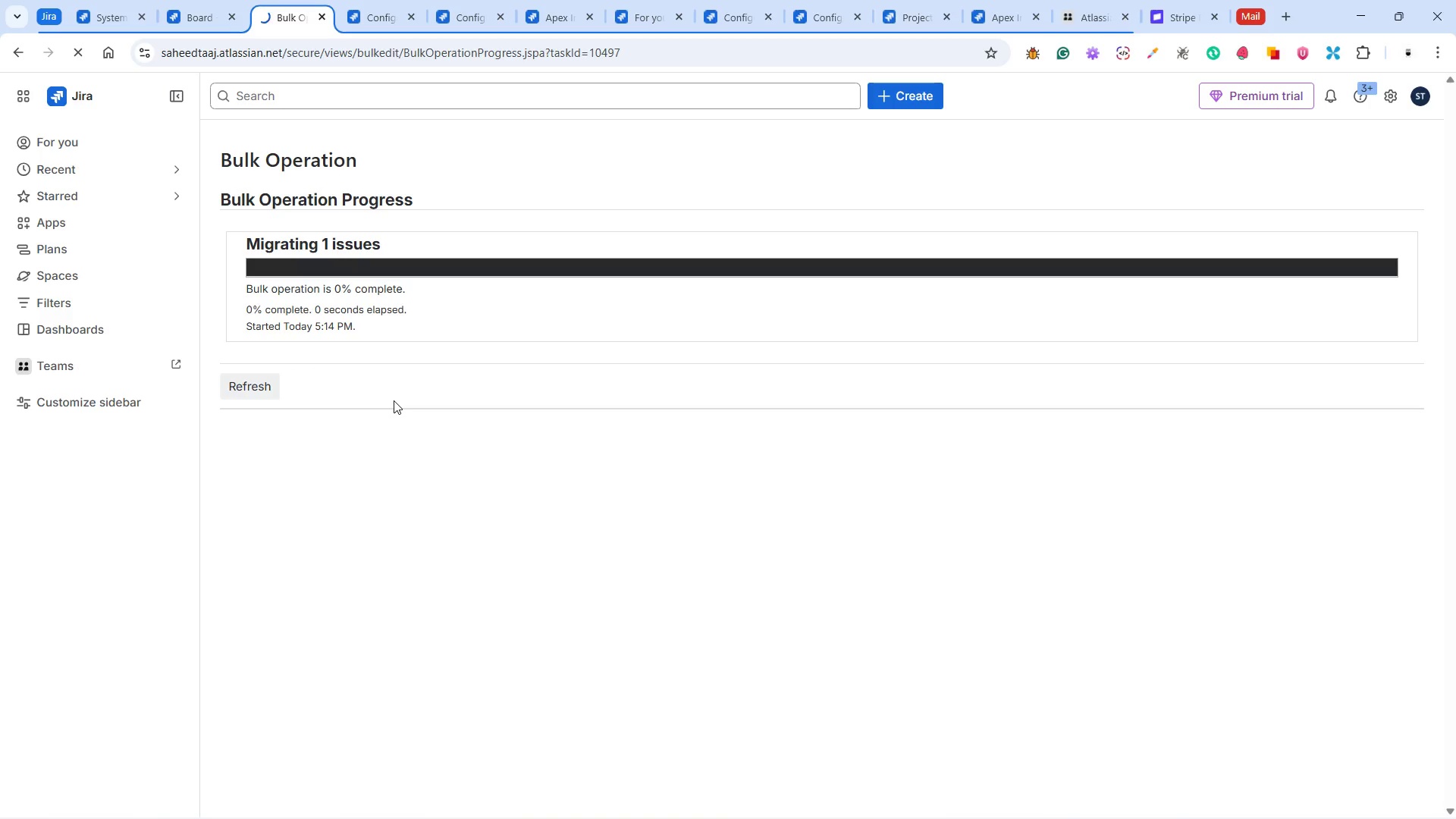 
left_click([274, 406])
 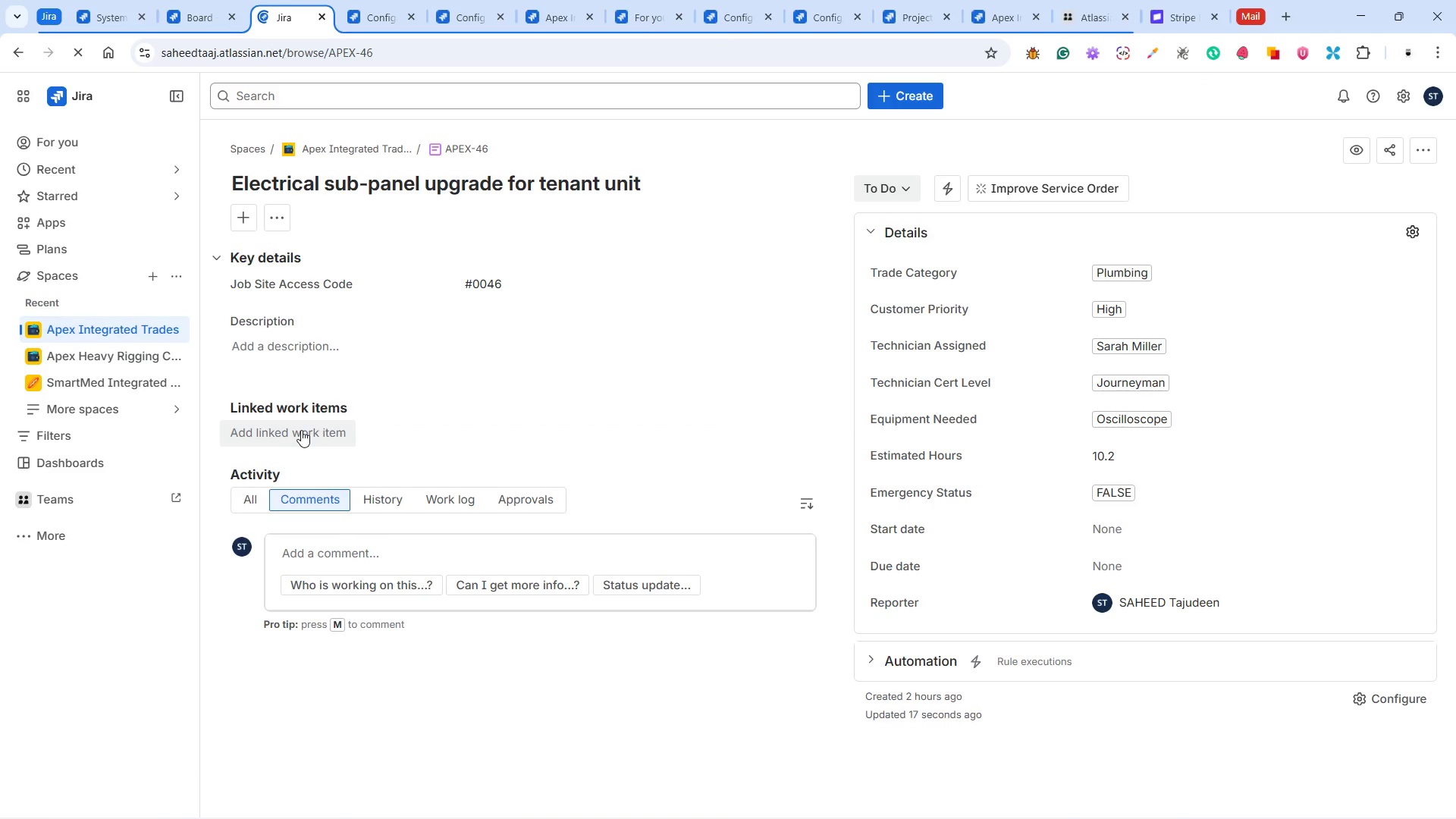 
left_click([420, 52])
 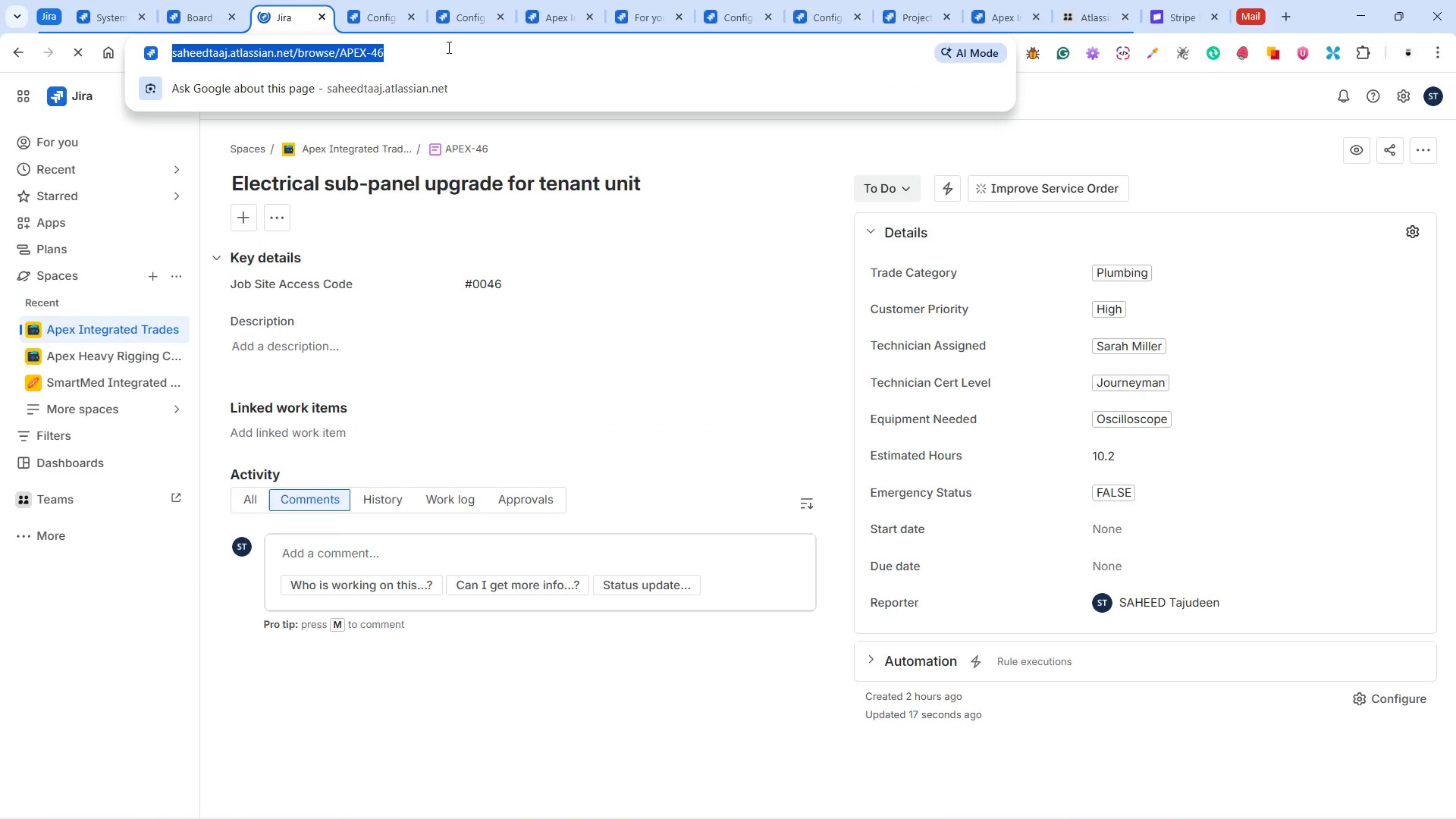 
left_click([447, 47])
 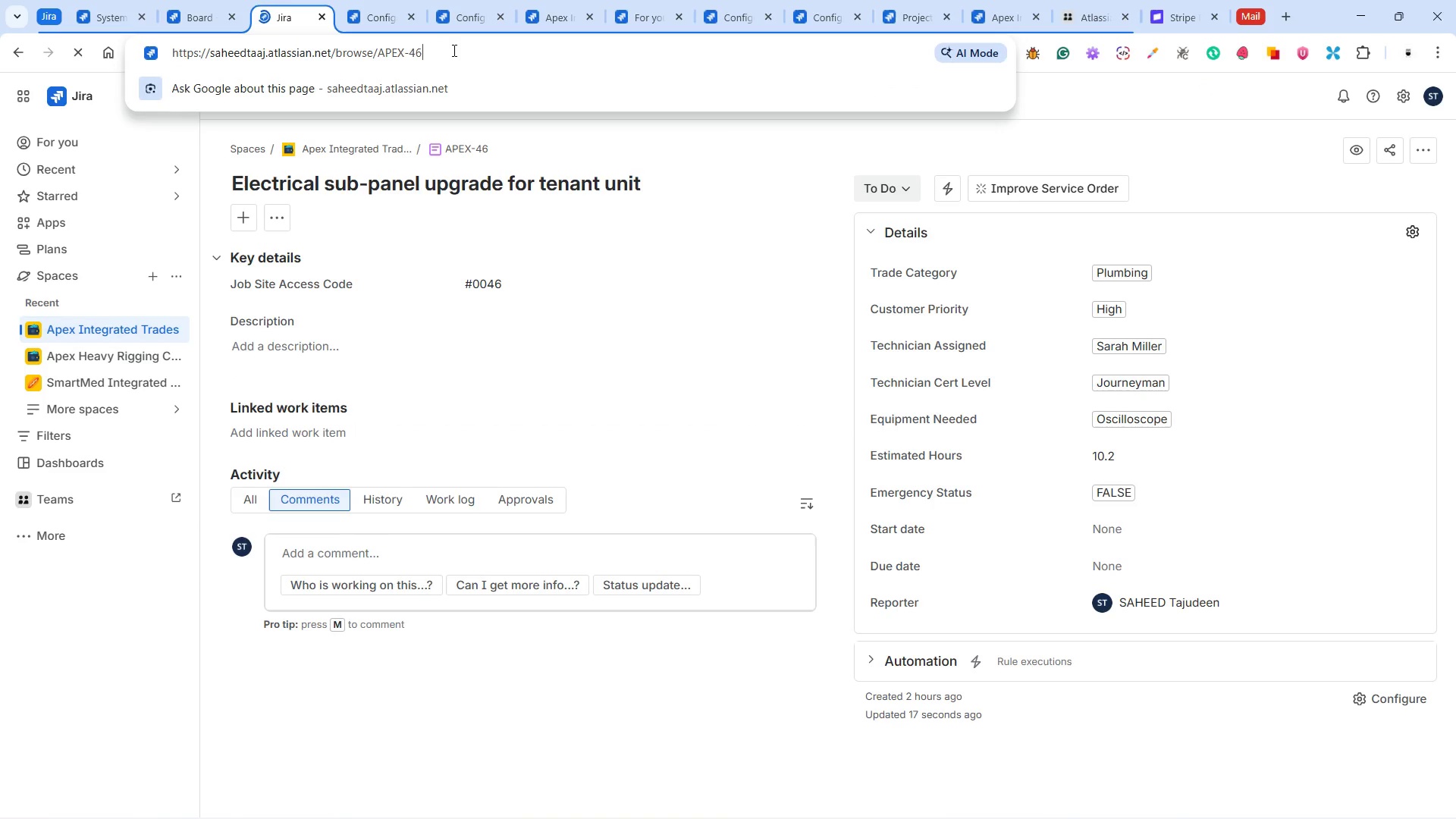 
key(Backspace)
 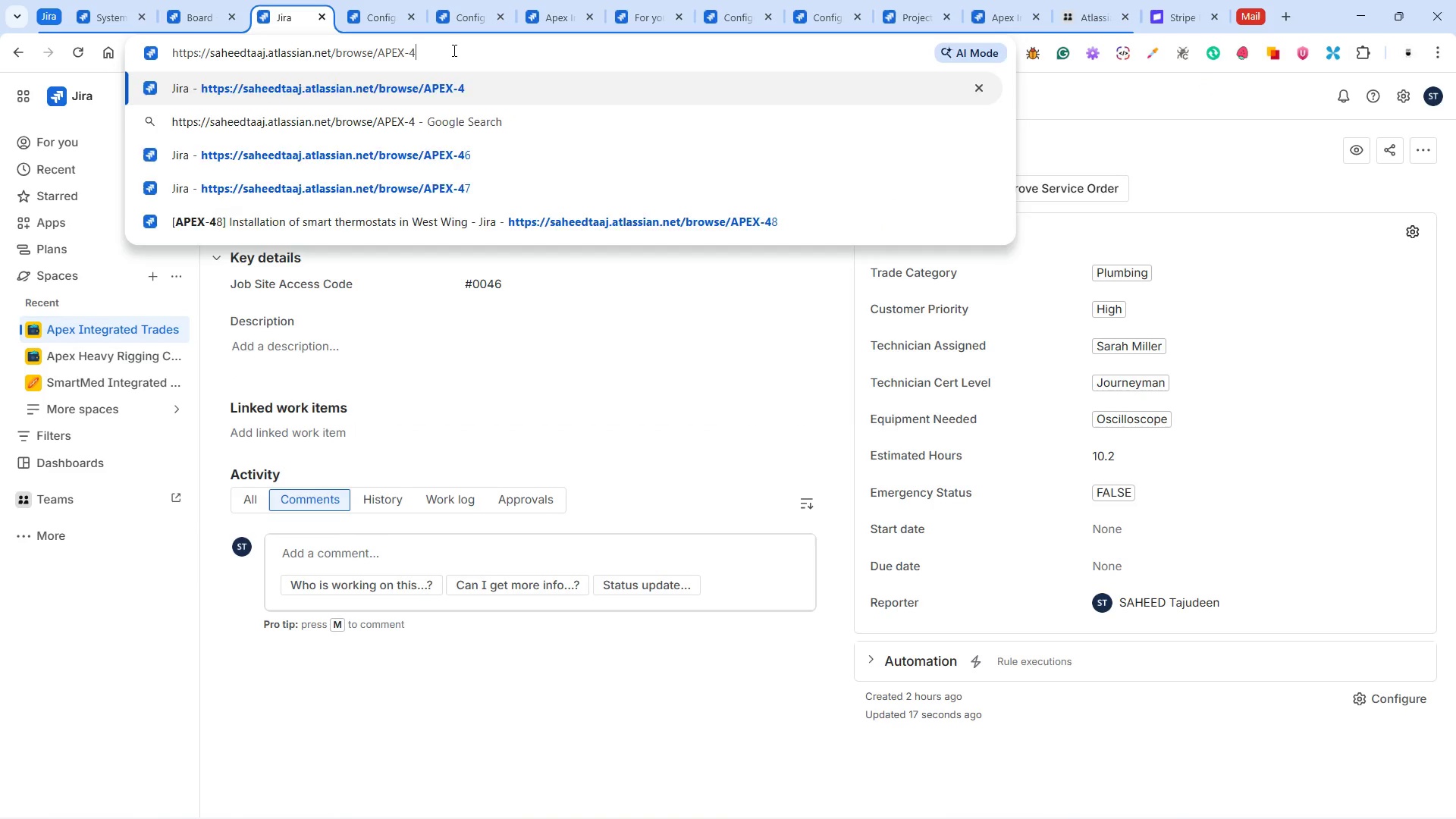 
key(5)
 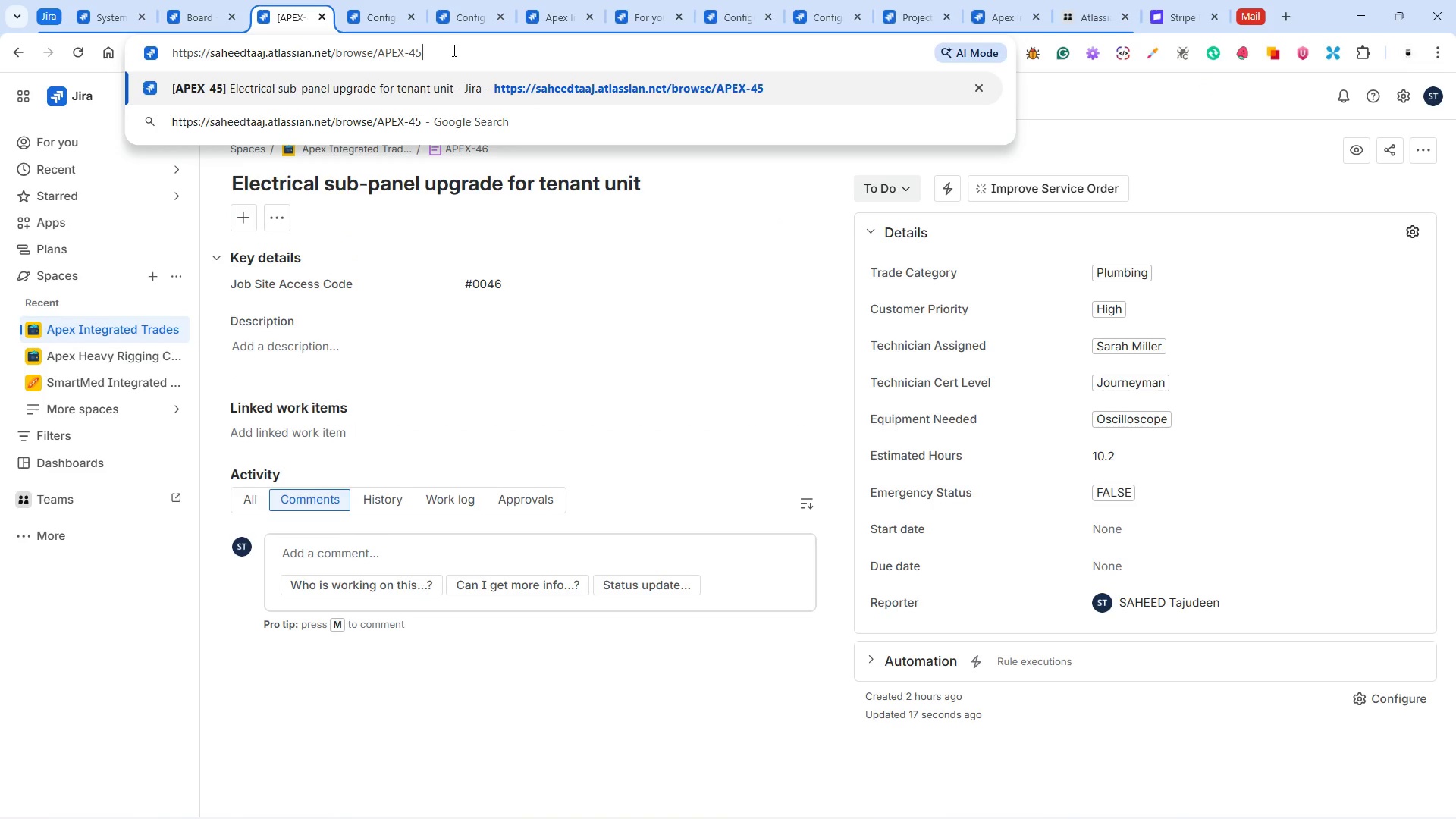 
key(Enter)
 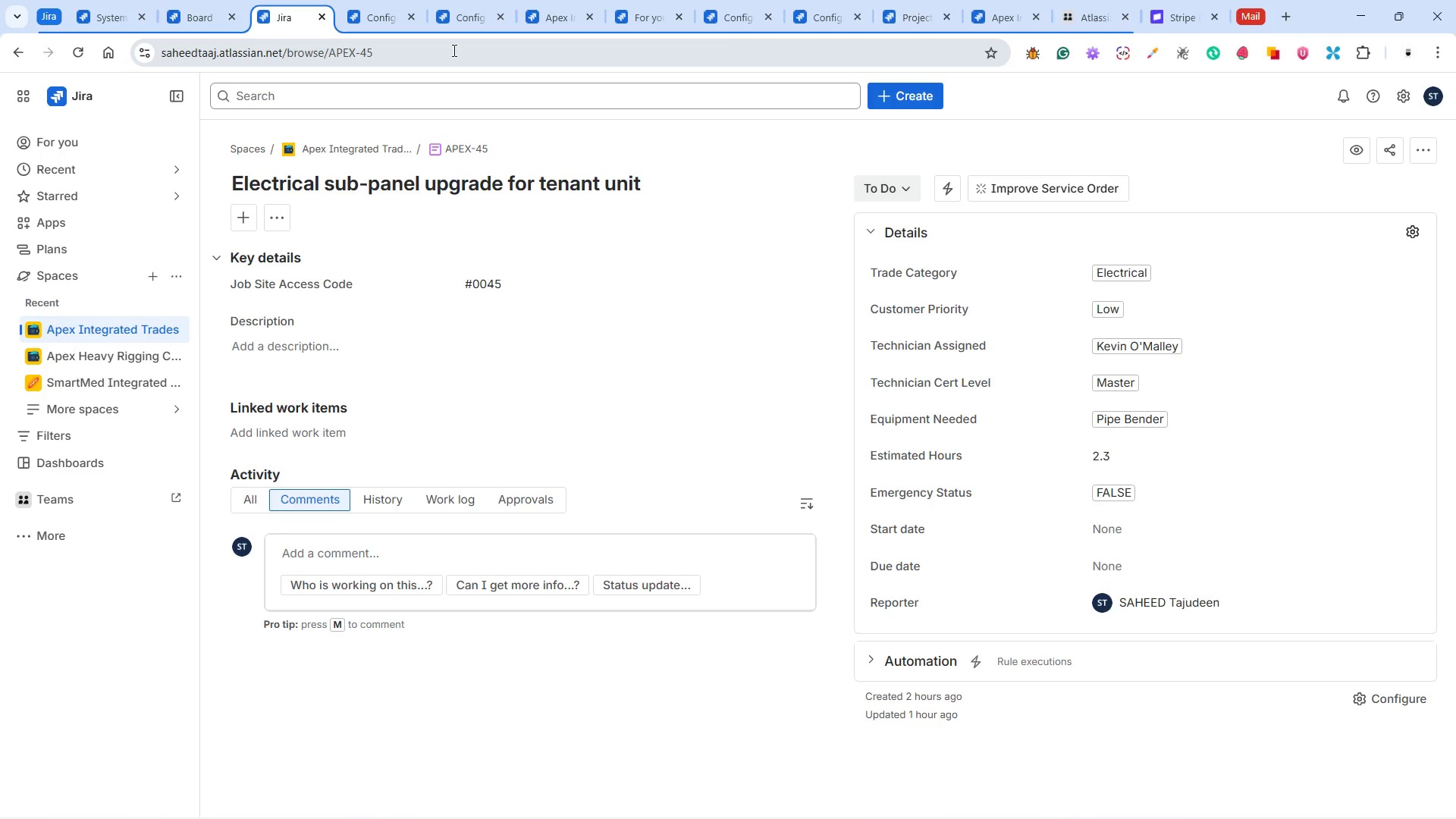 
wait(10.63)
 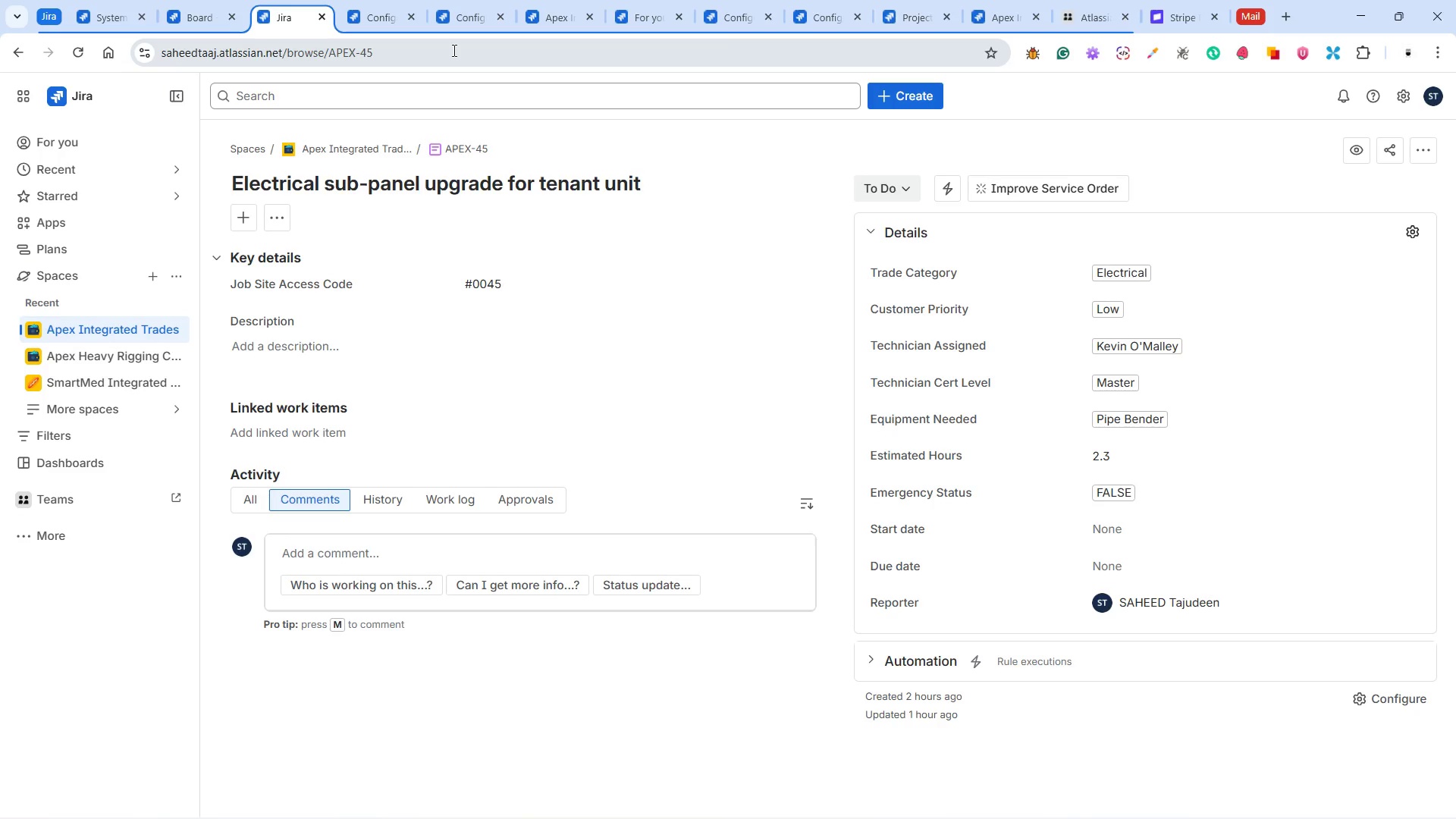 
mouse_move([546, 101])
 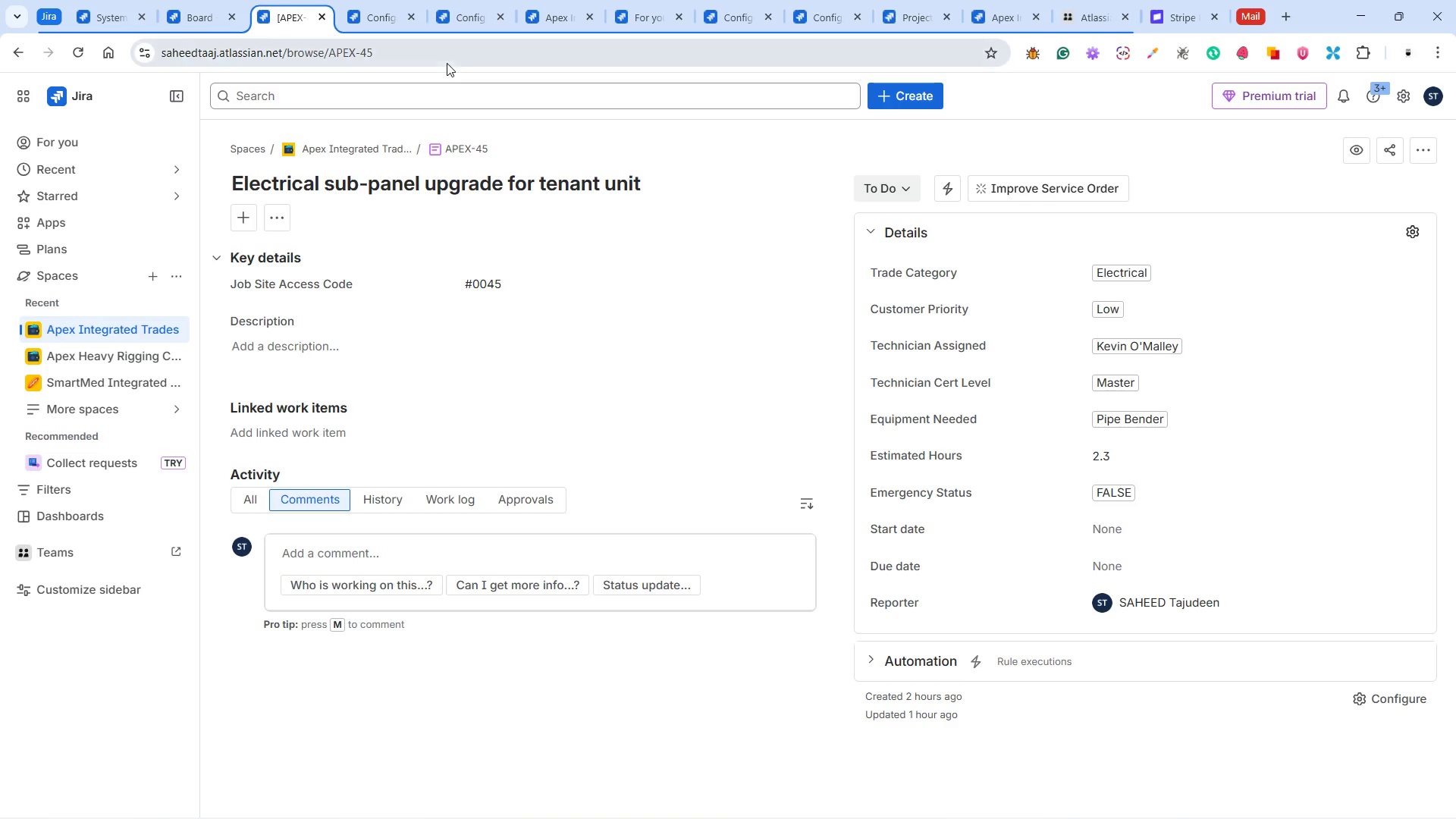 
left_click([443, 51])
 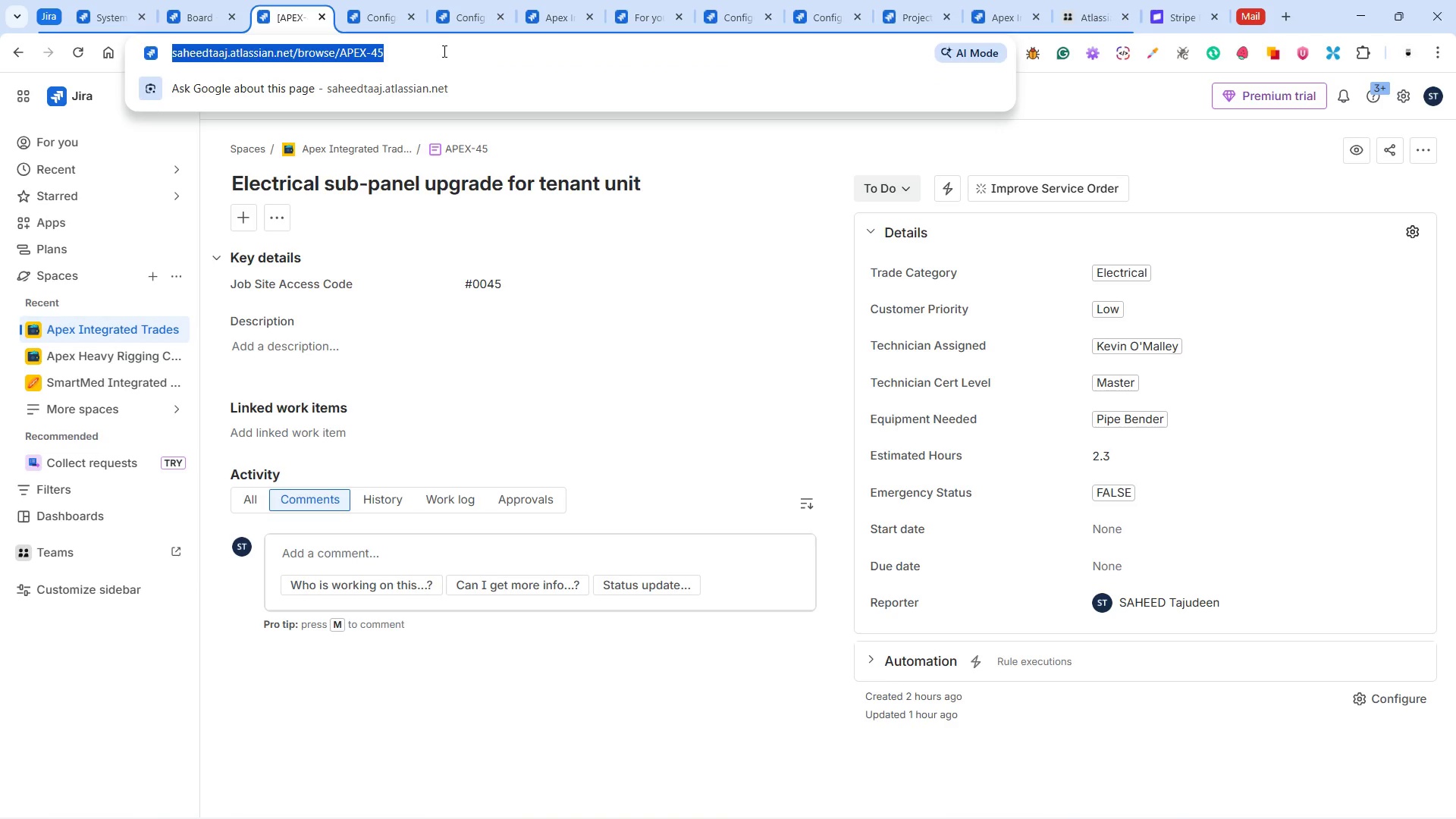 
key(ArrowRight)
 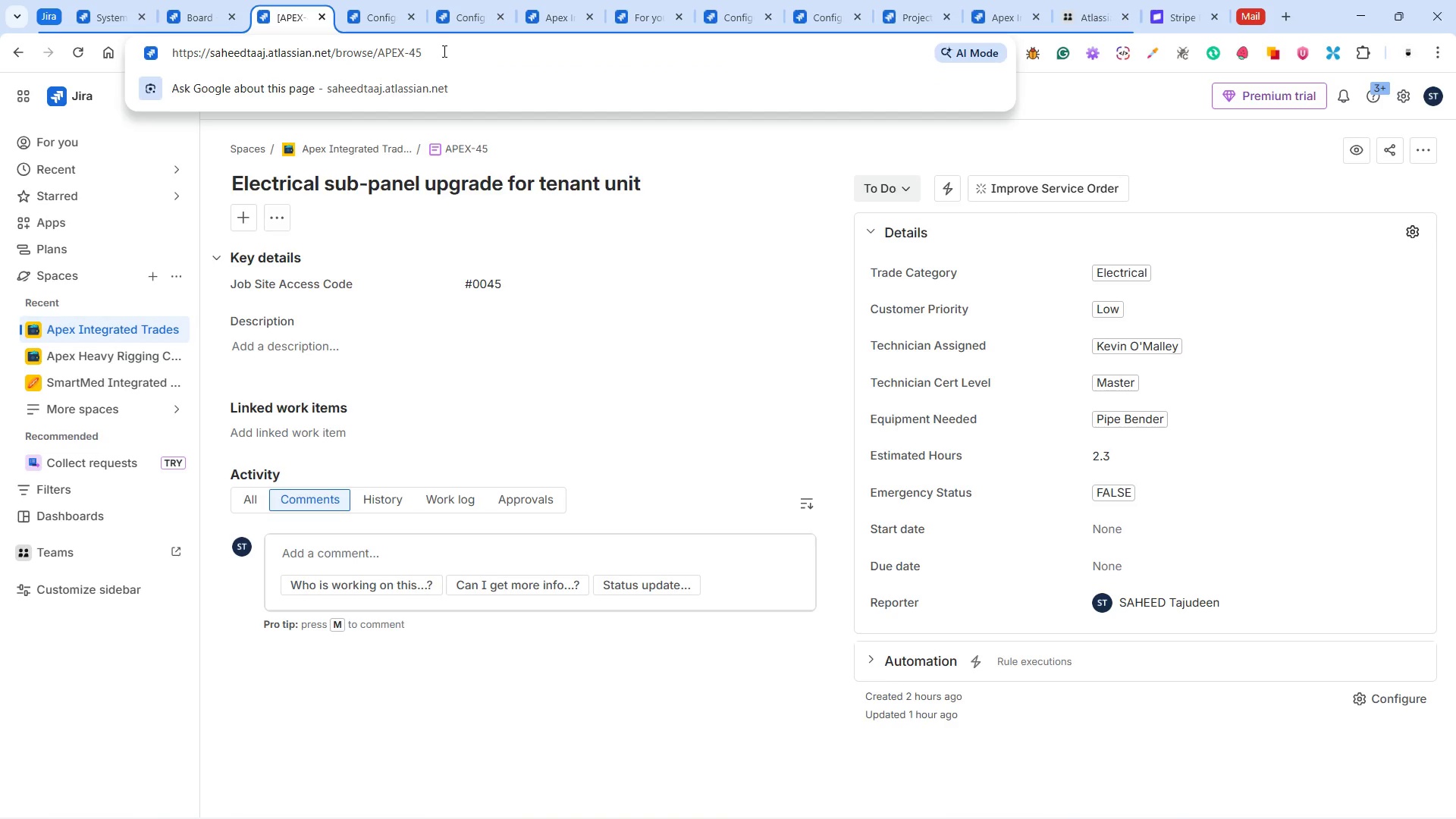 
key(Backspace)
 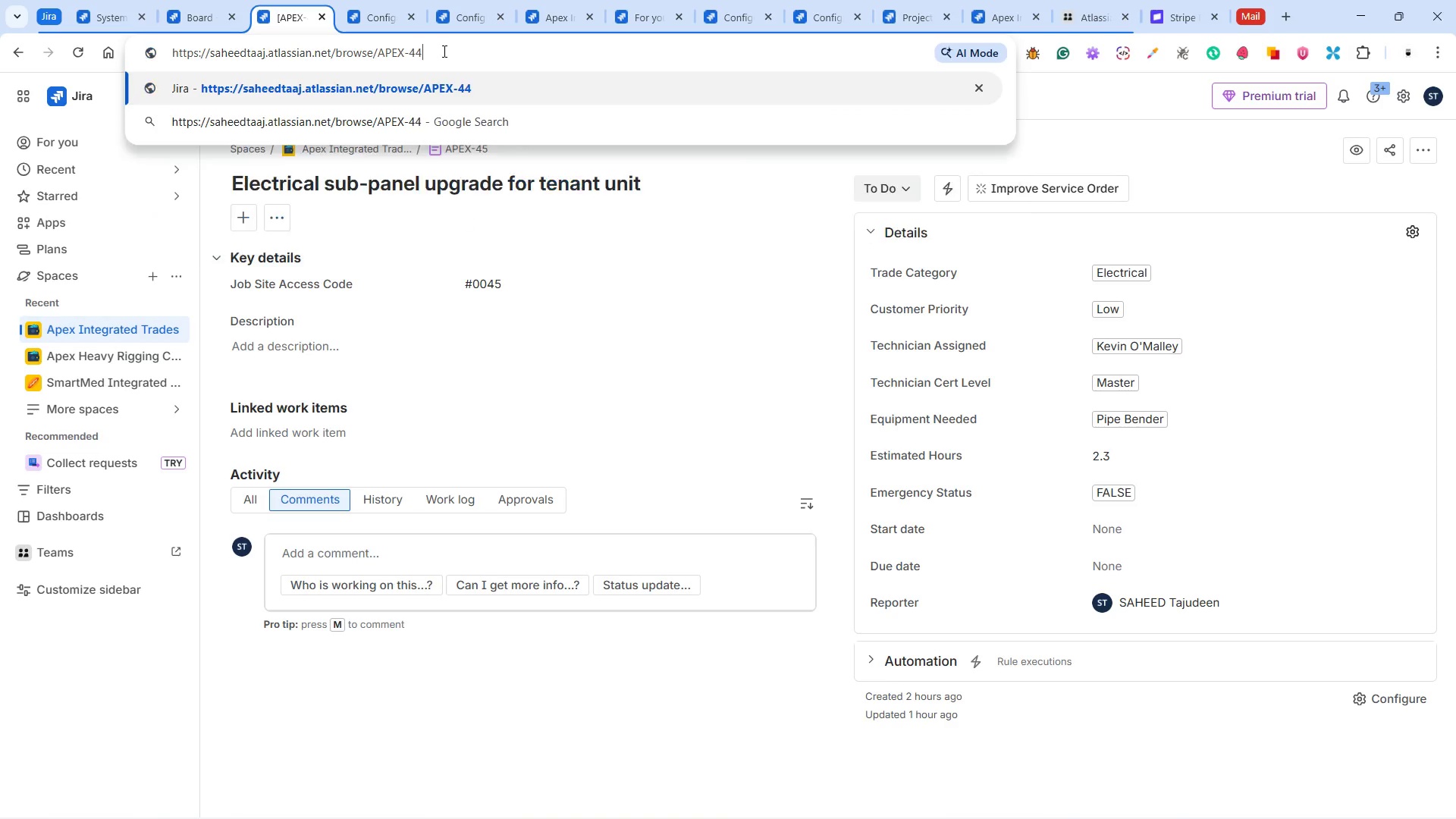 
key(4)
 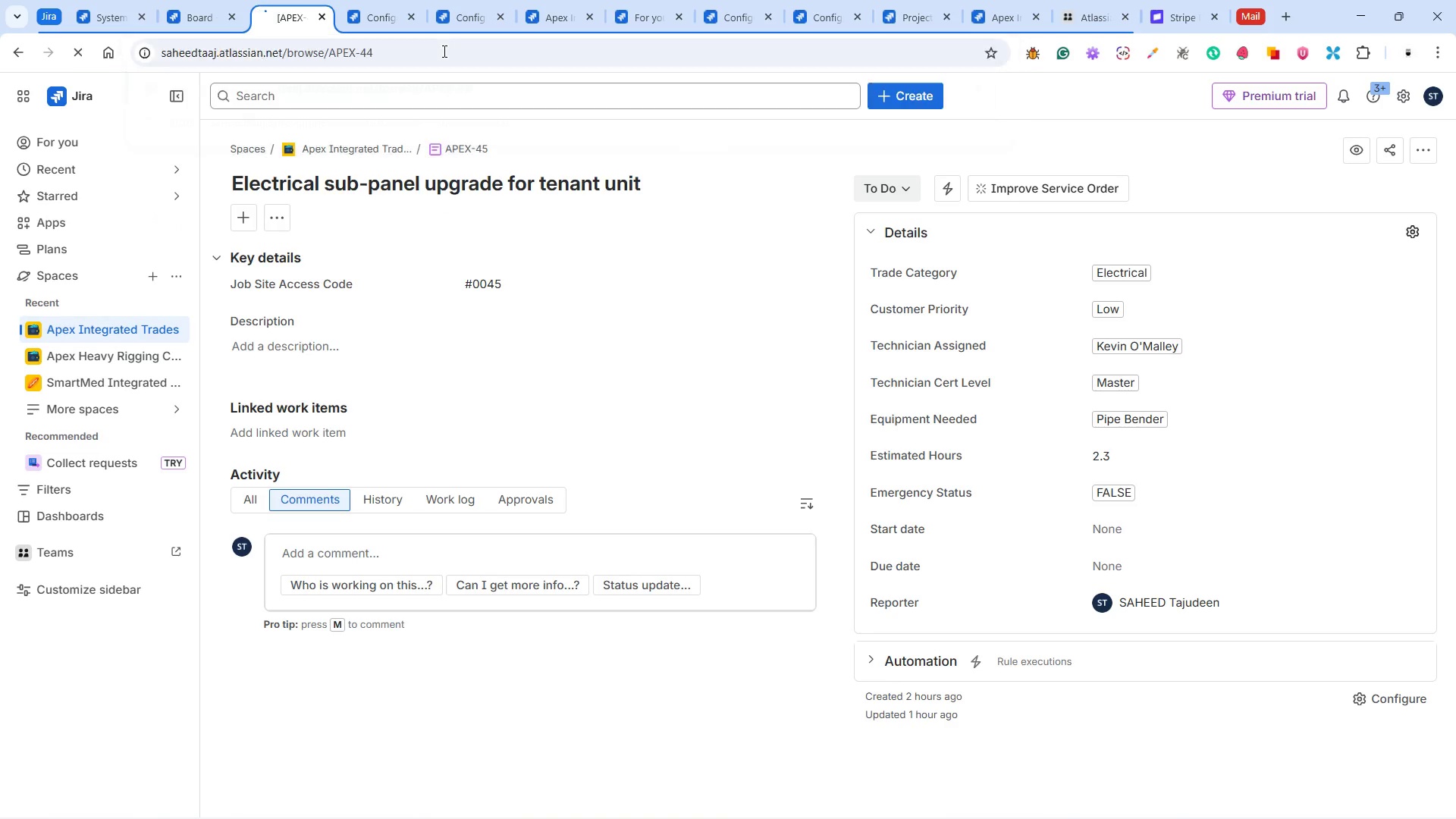 
key(Enter)
 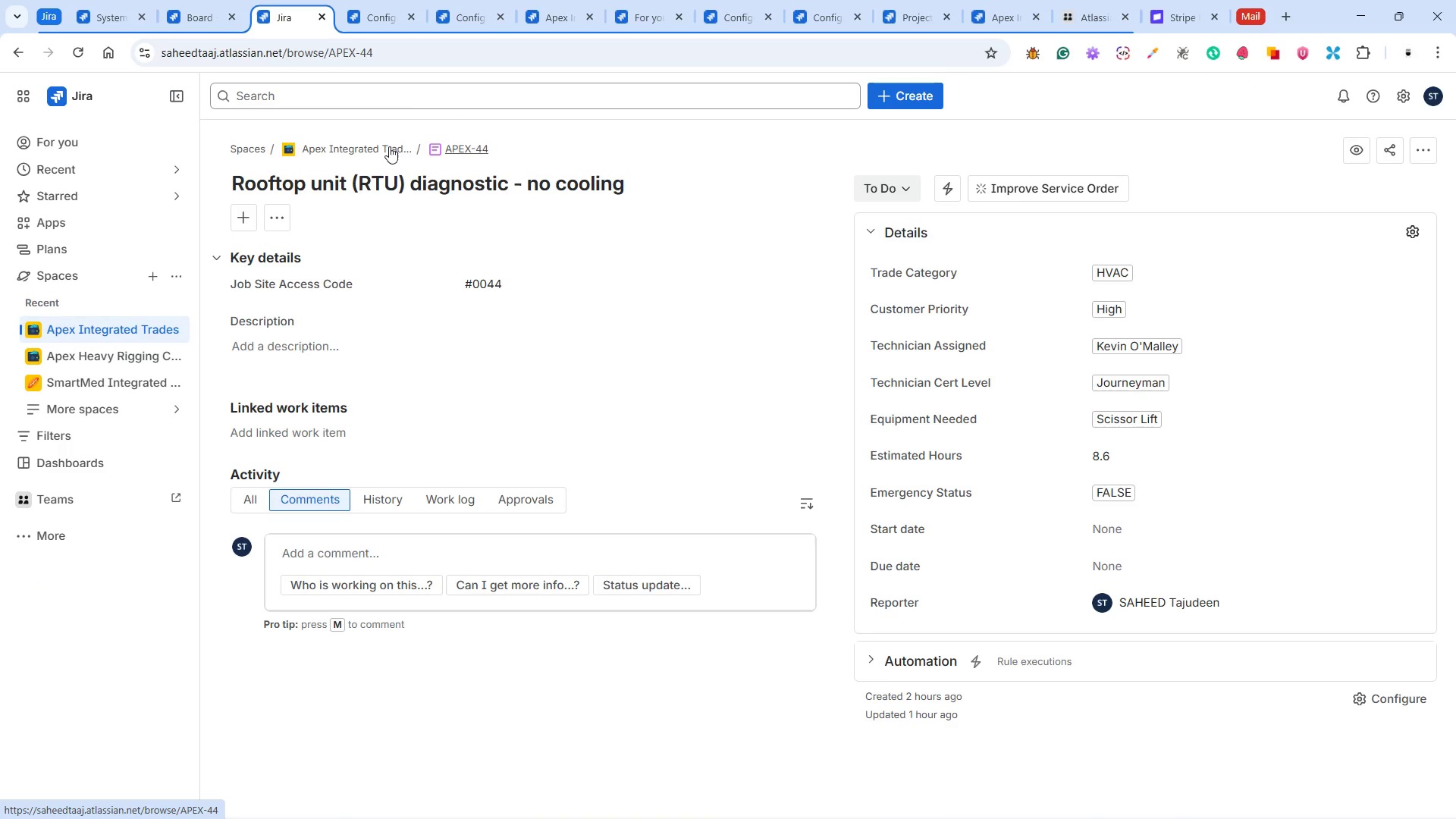 
double_click([422, 48])
 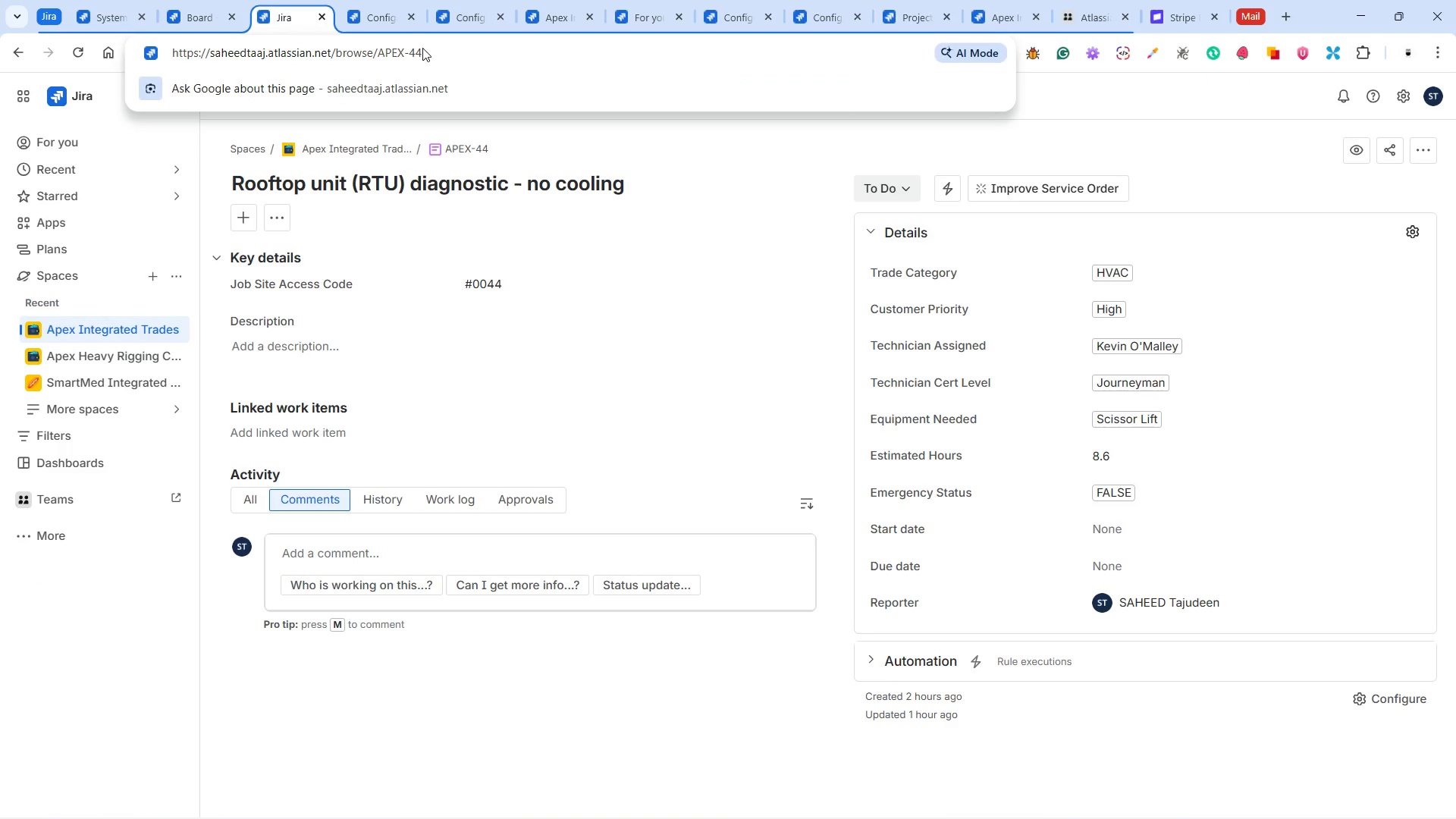 
key(Backspace)
 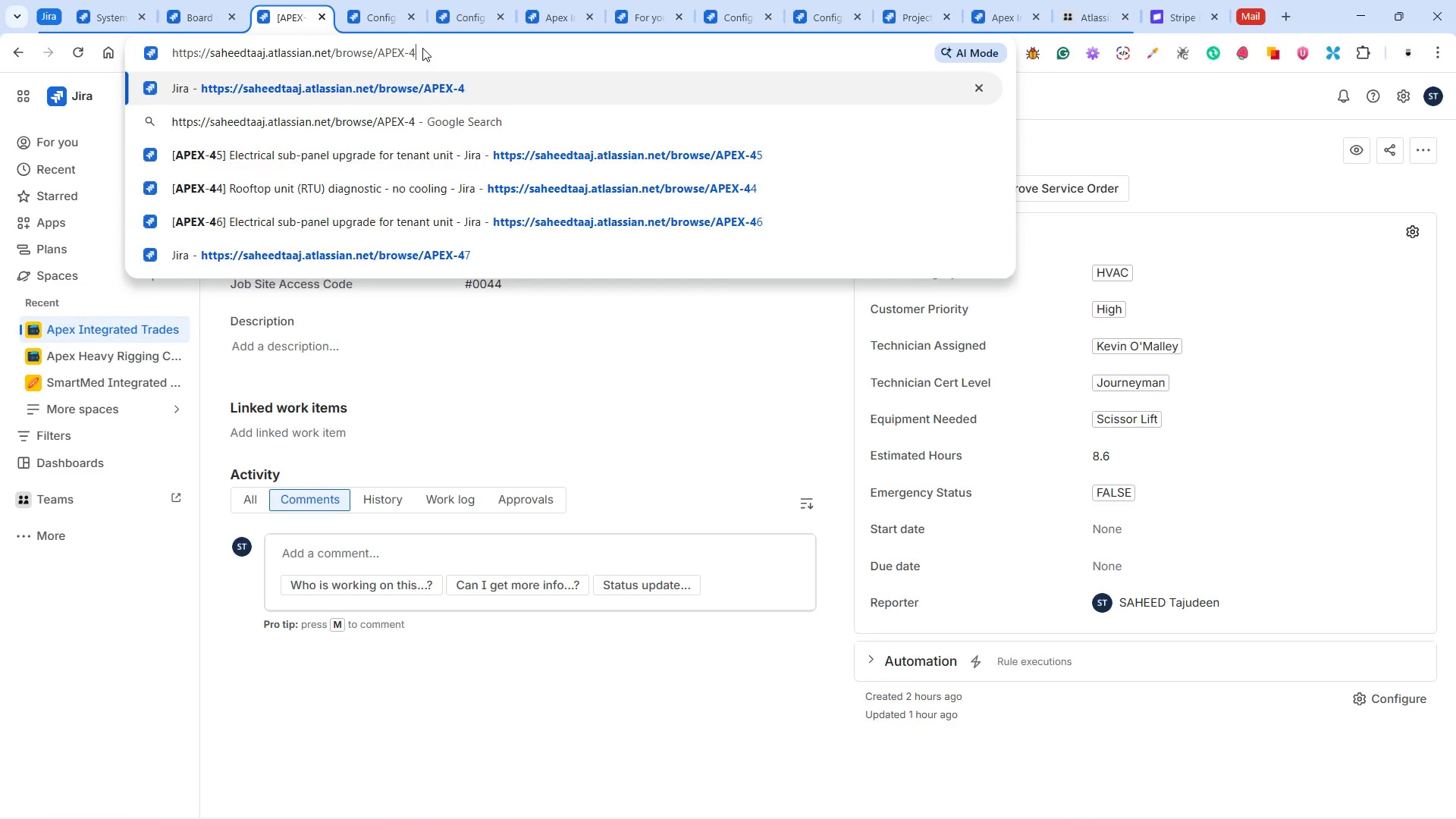 
key(3)
 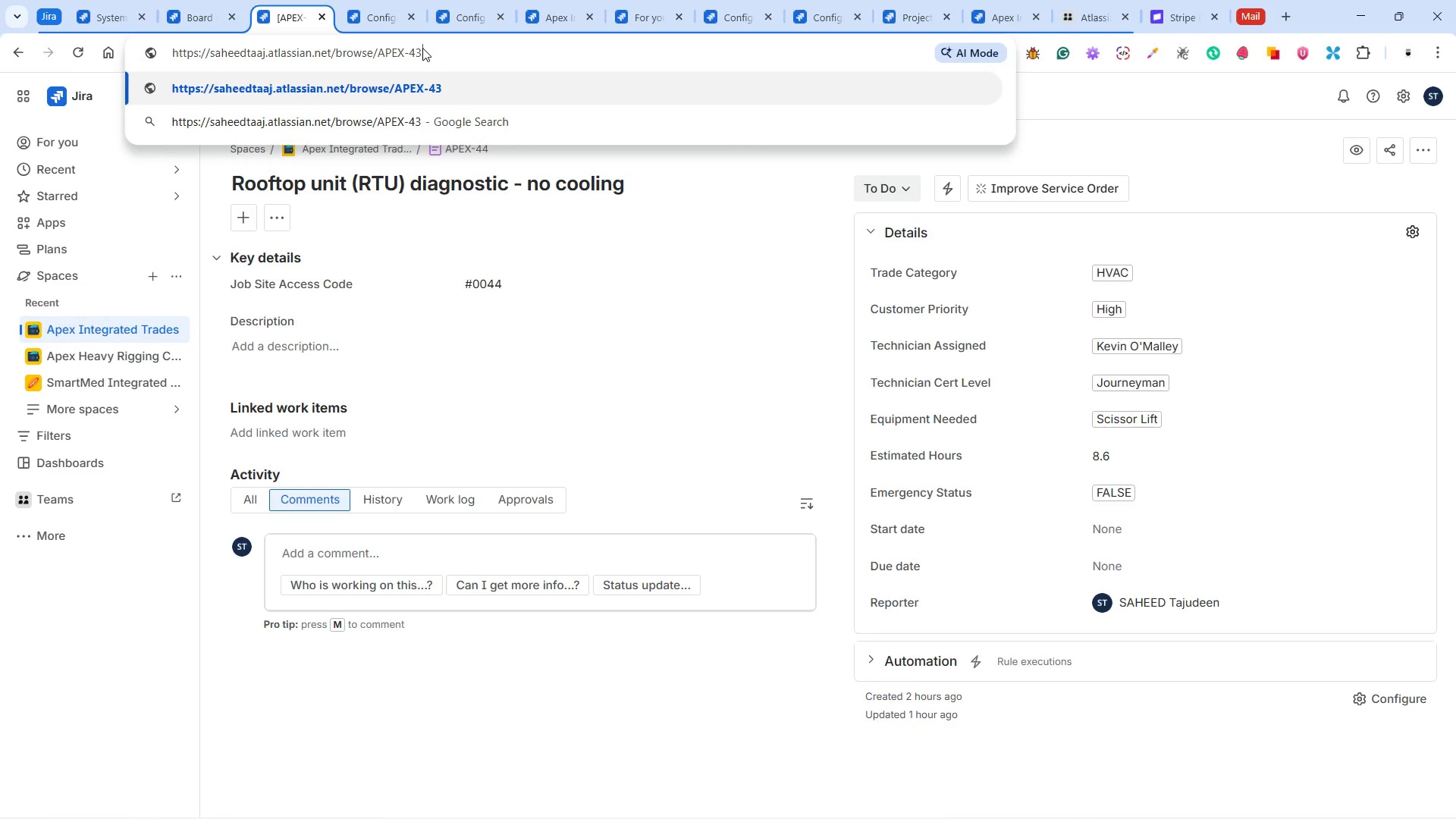 
key(Enter)
 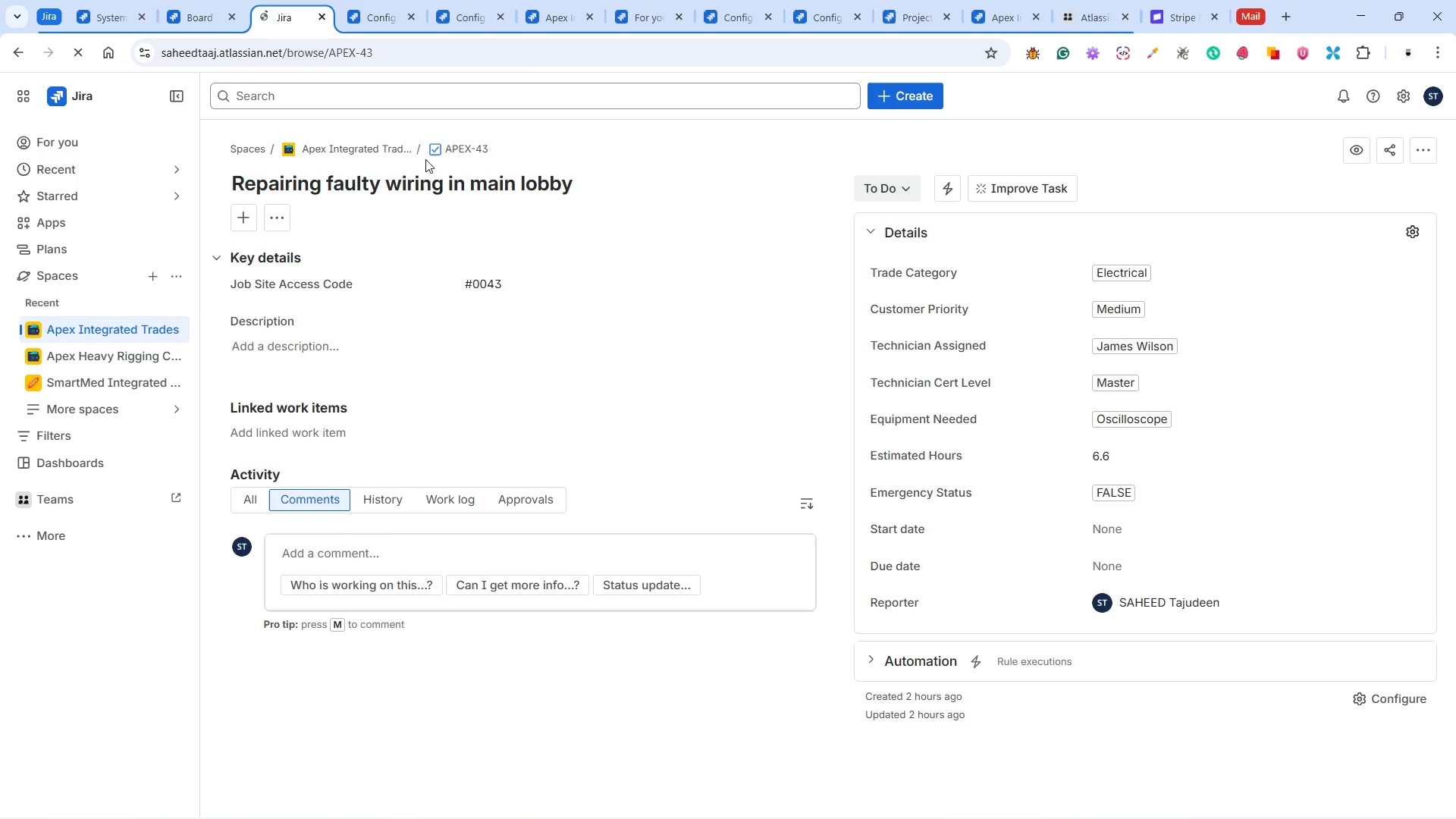 
left_click([433, 150])
 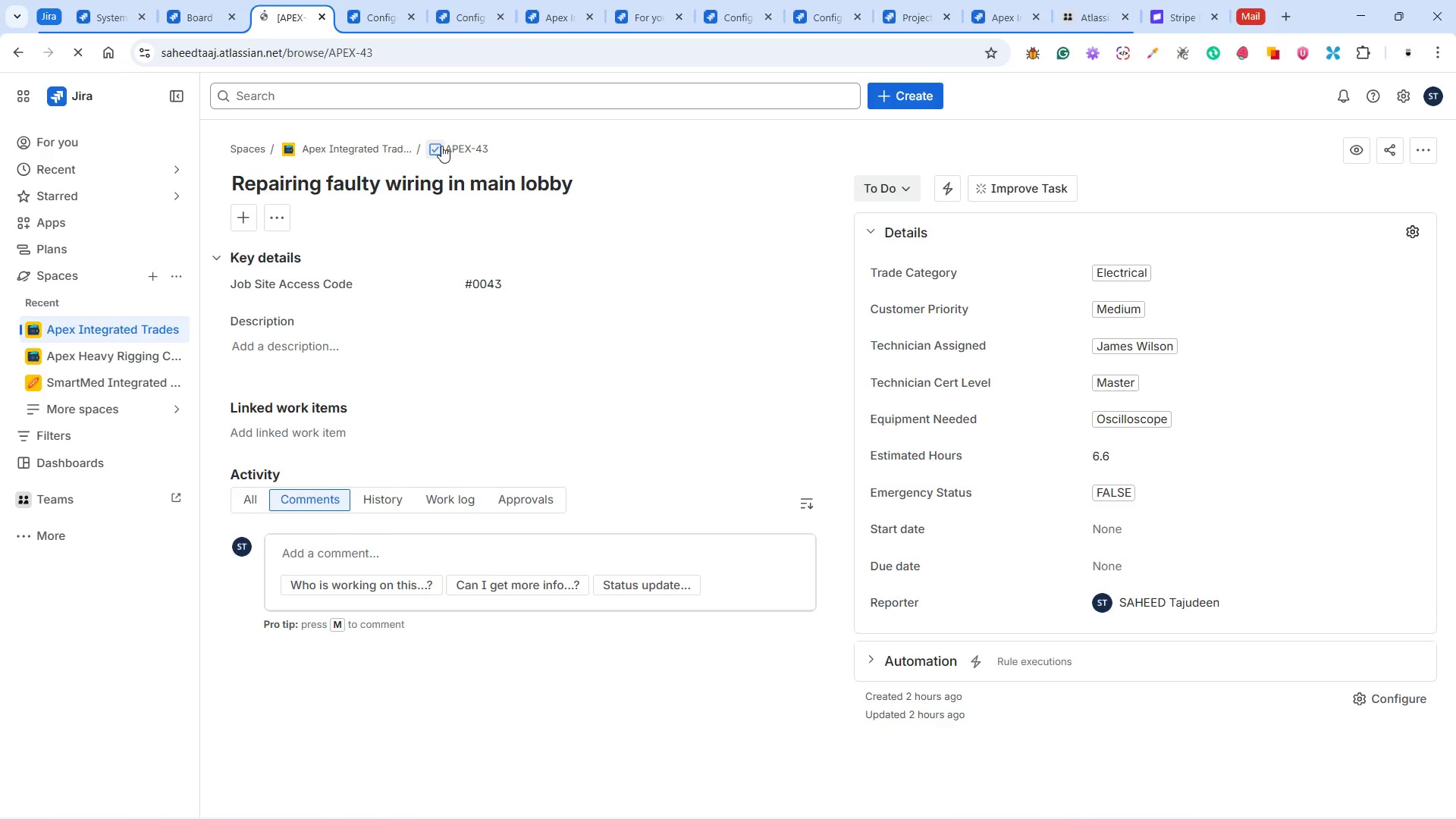 
left_click([437, 146])
 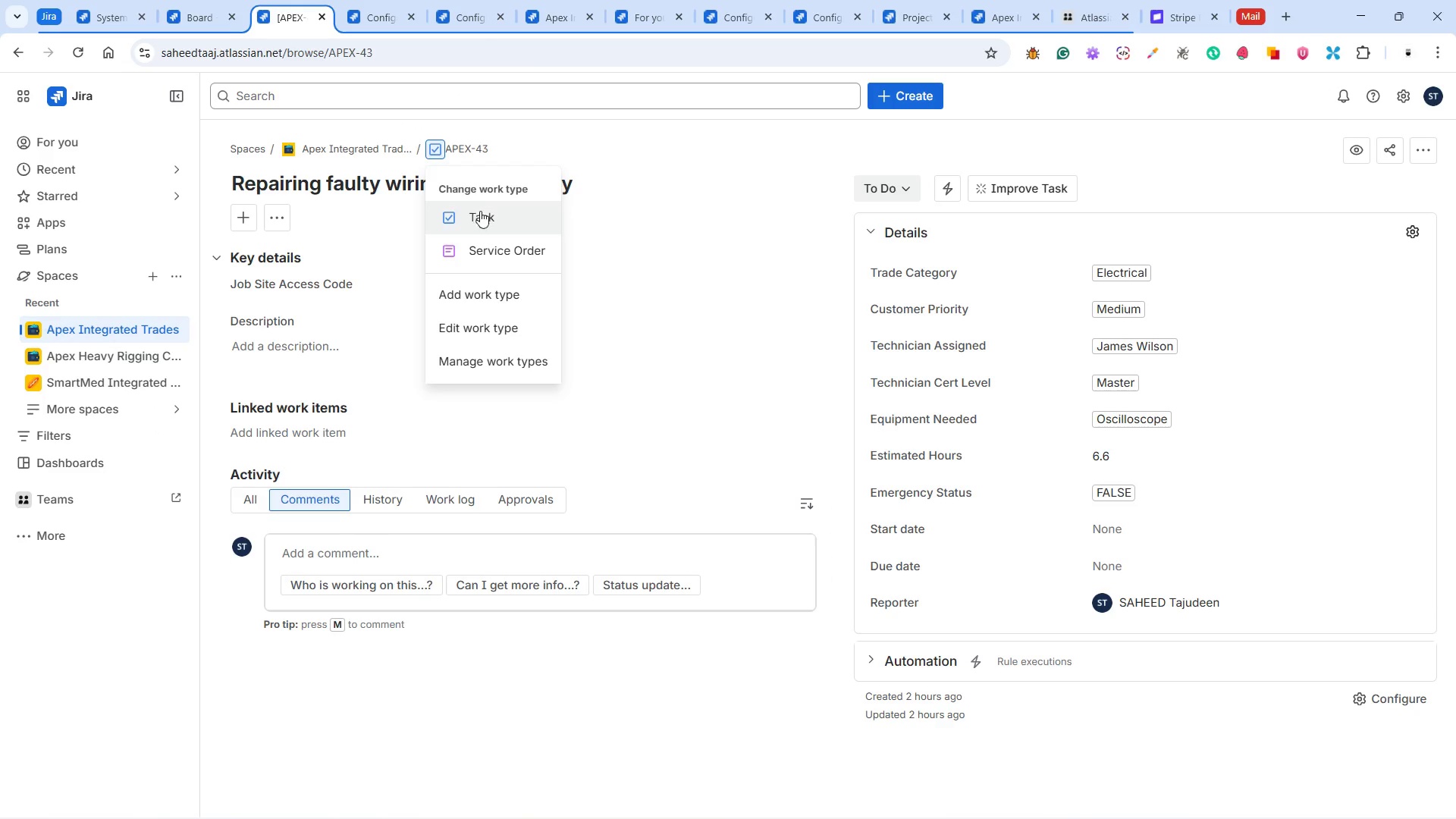 
left_click([485, 238])
 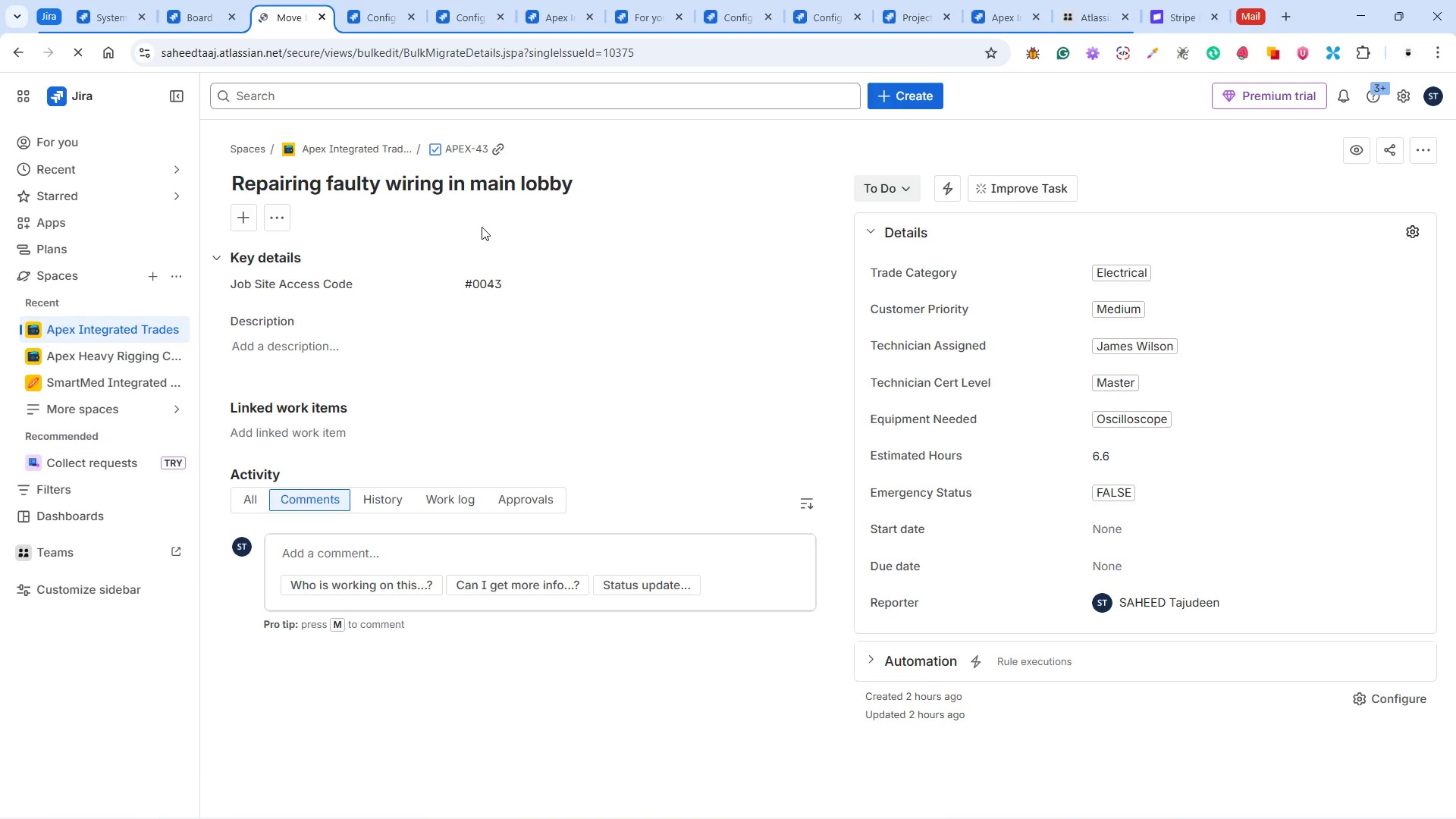 
wait(7.08)
 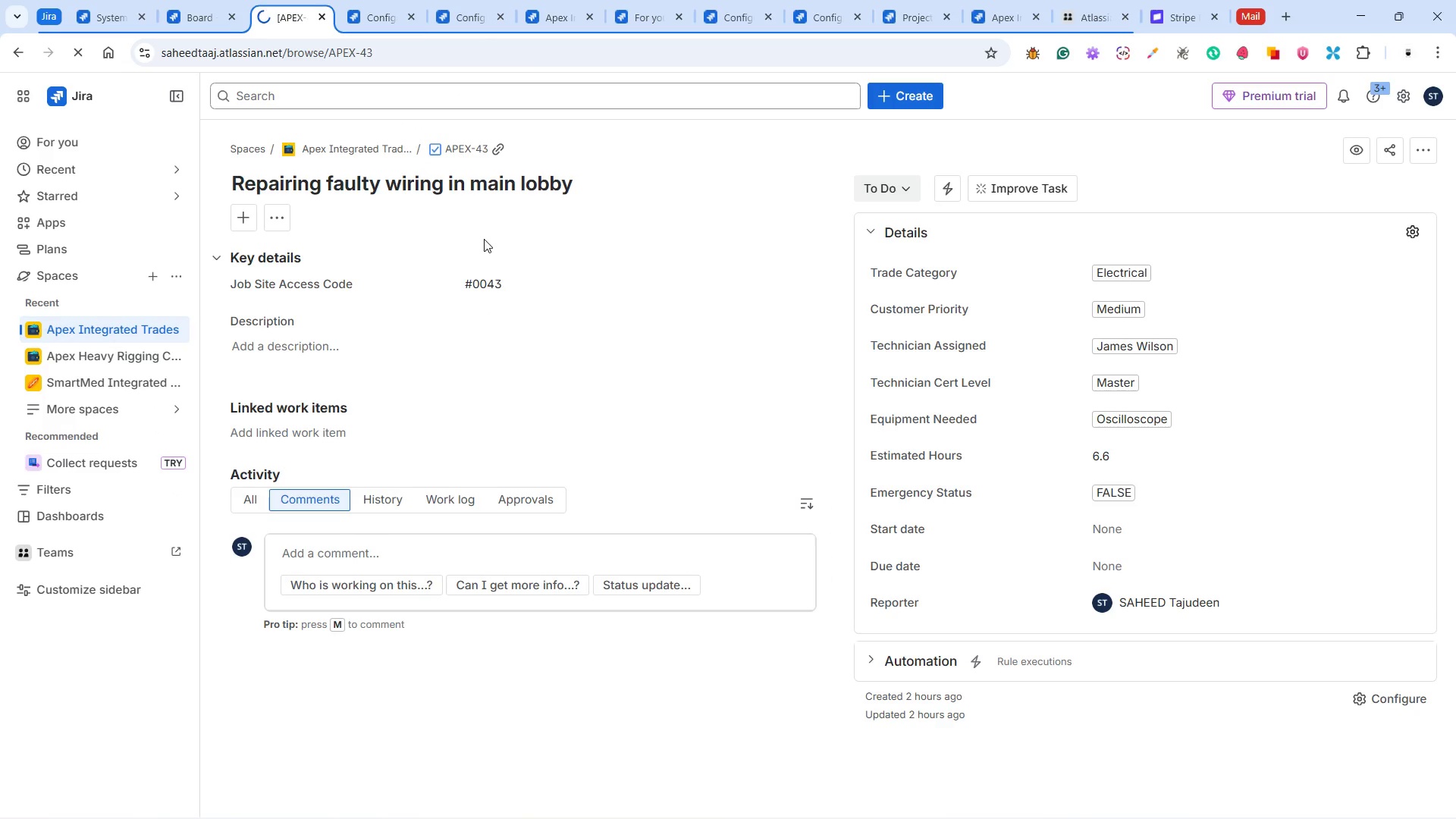 
left_click([699, 381])
 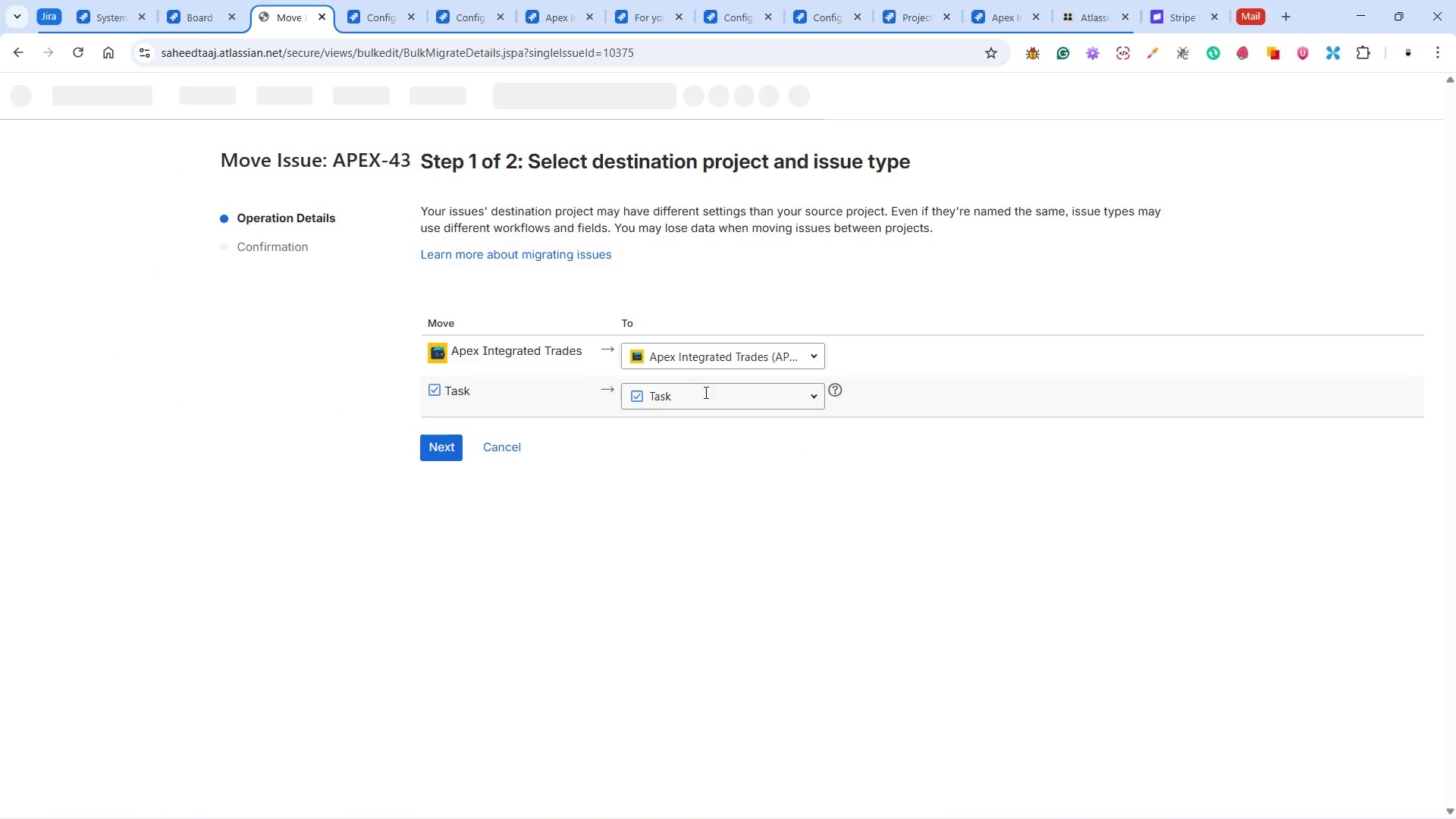 
left_click([704, 395])
 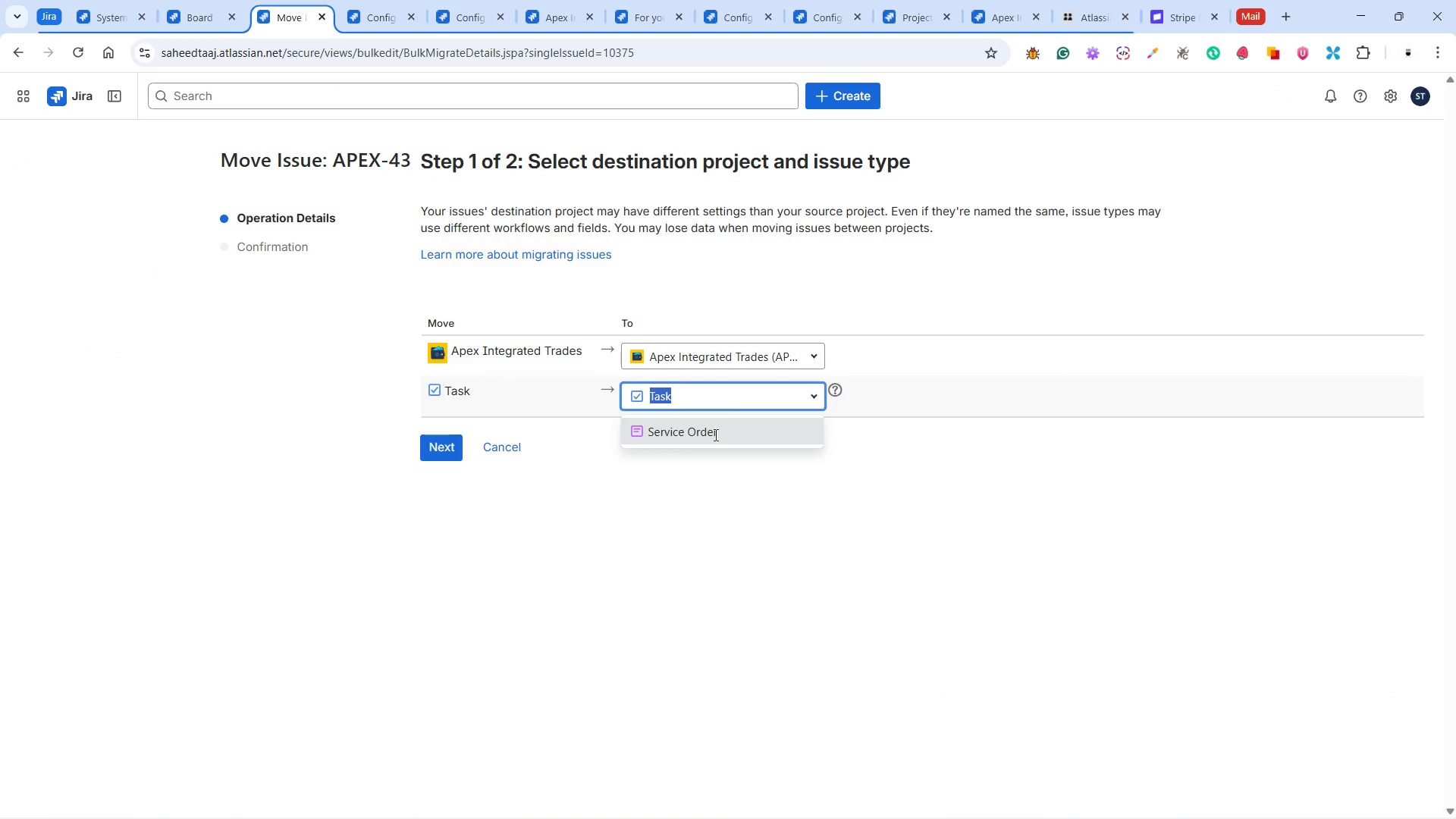 
left_click([714, 436])
 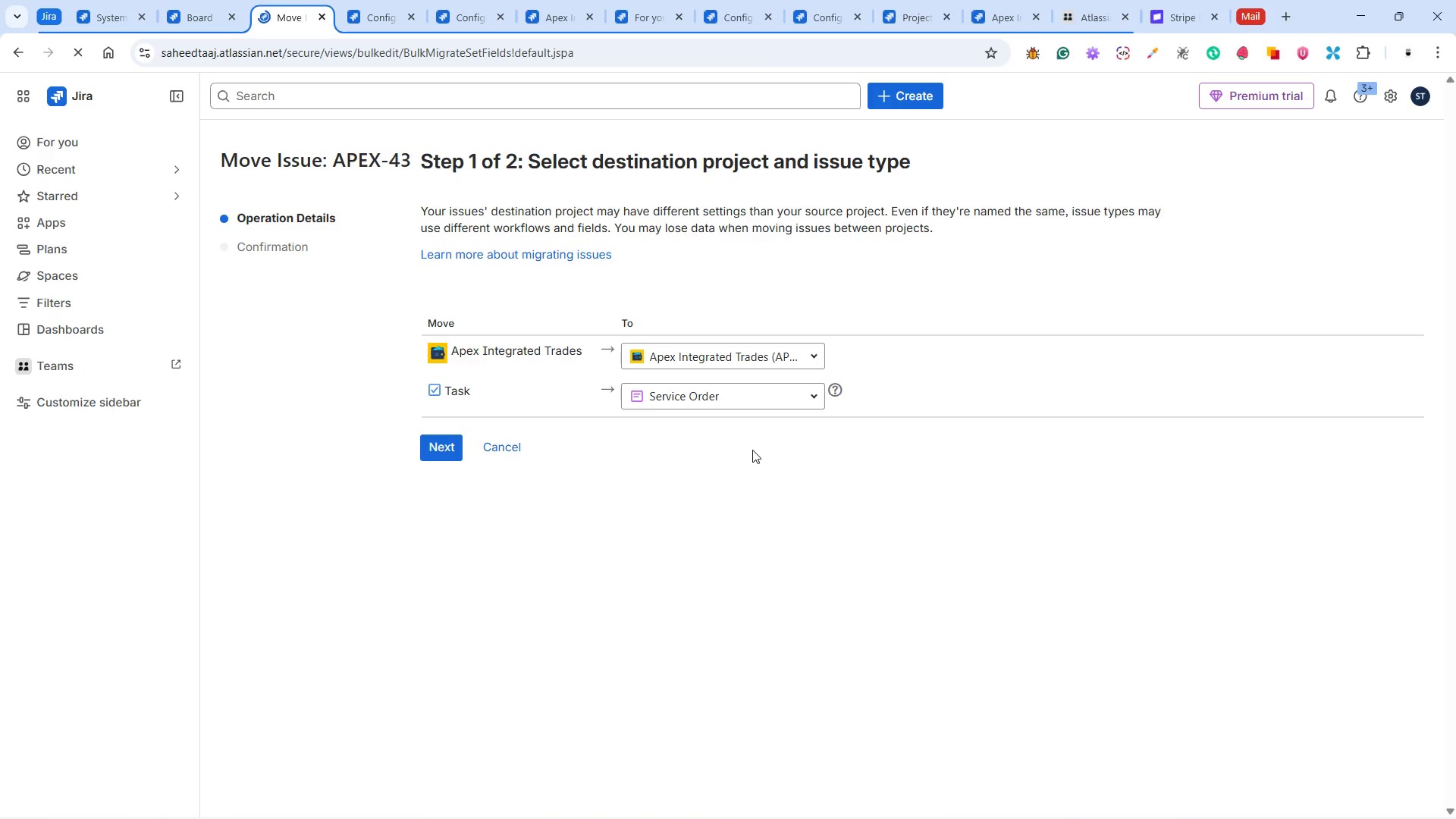 
wait(7.11)
 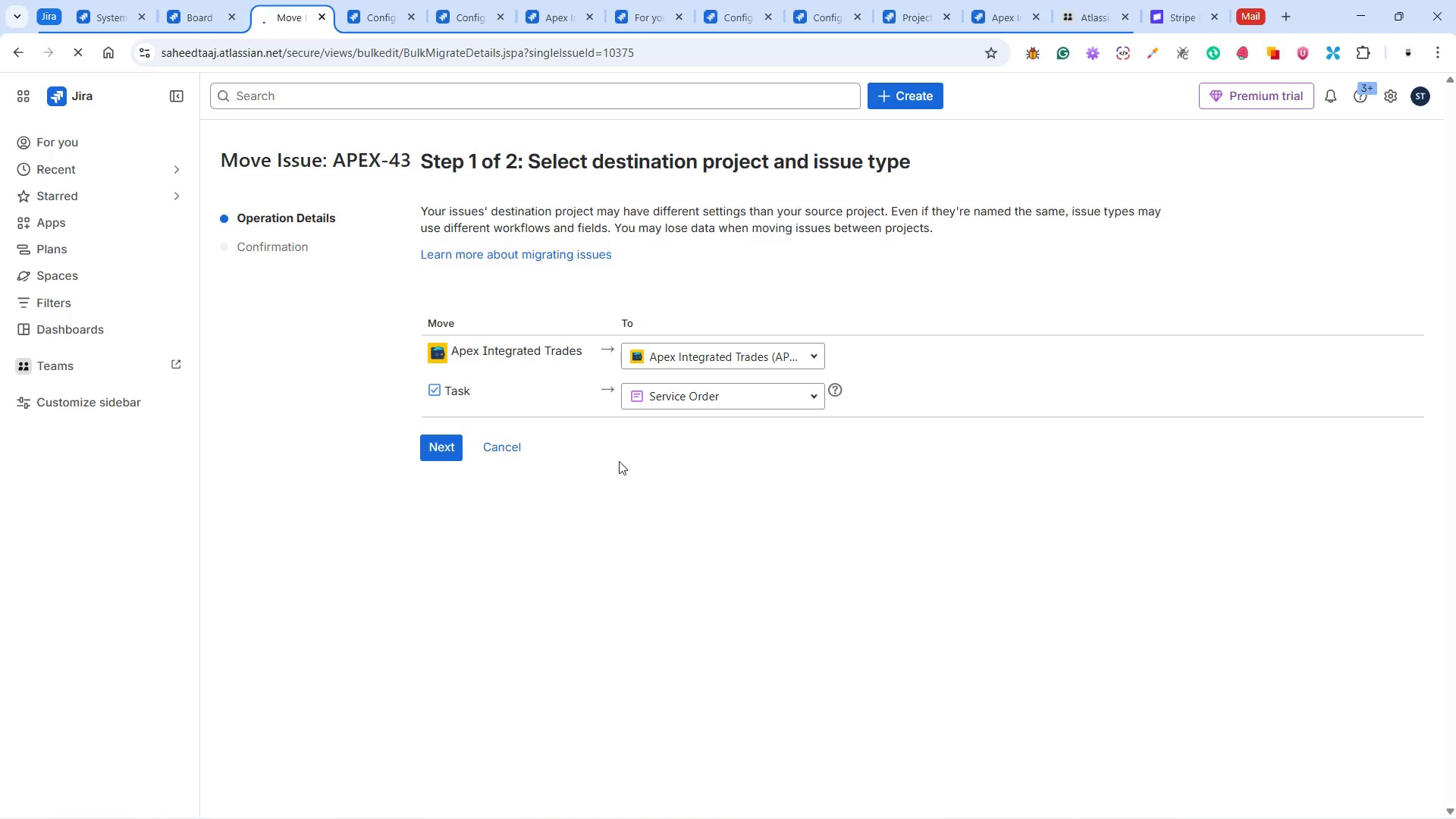 
left_click([451, 441])
 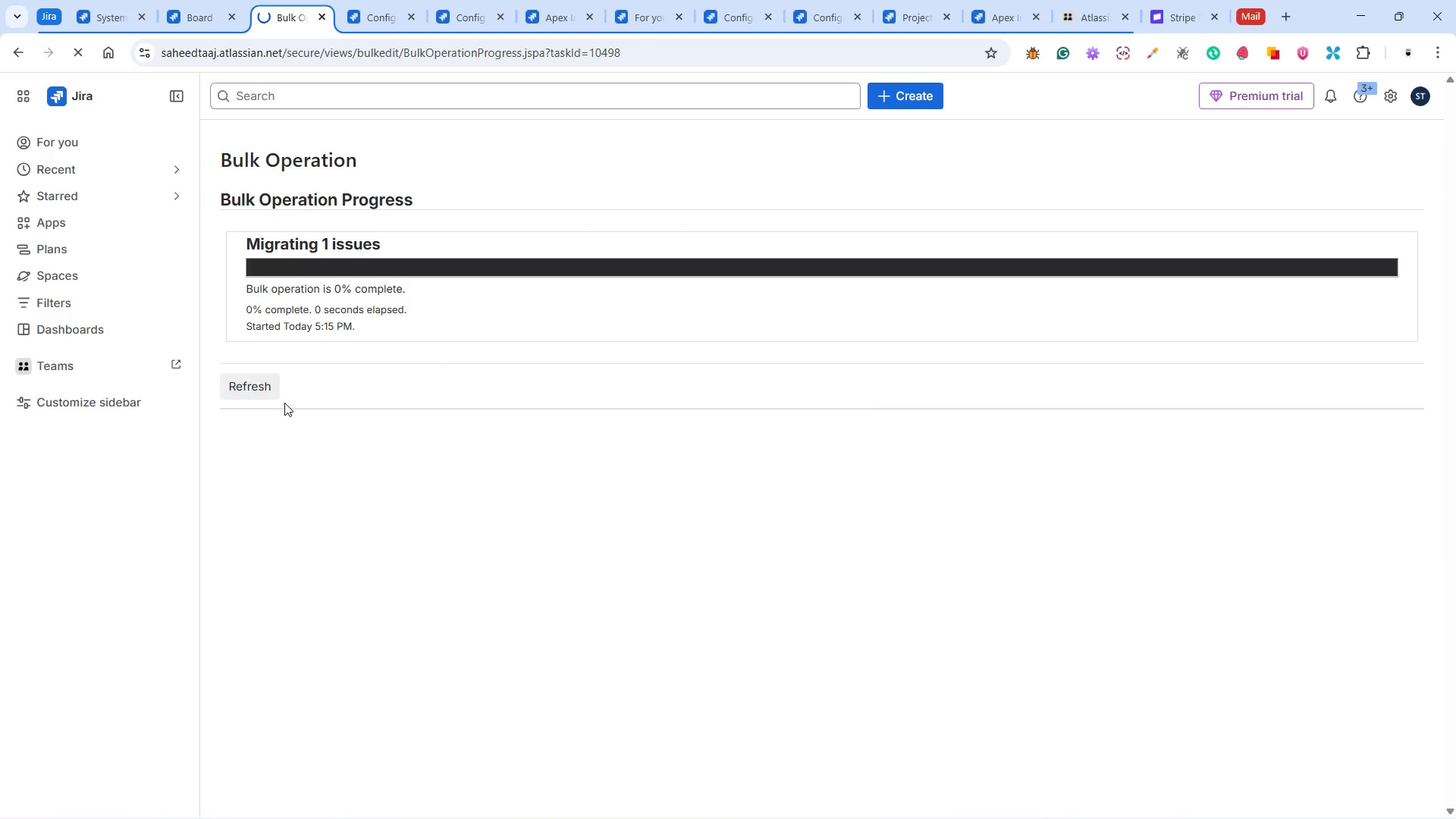 
wait(23.08)
 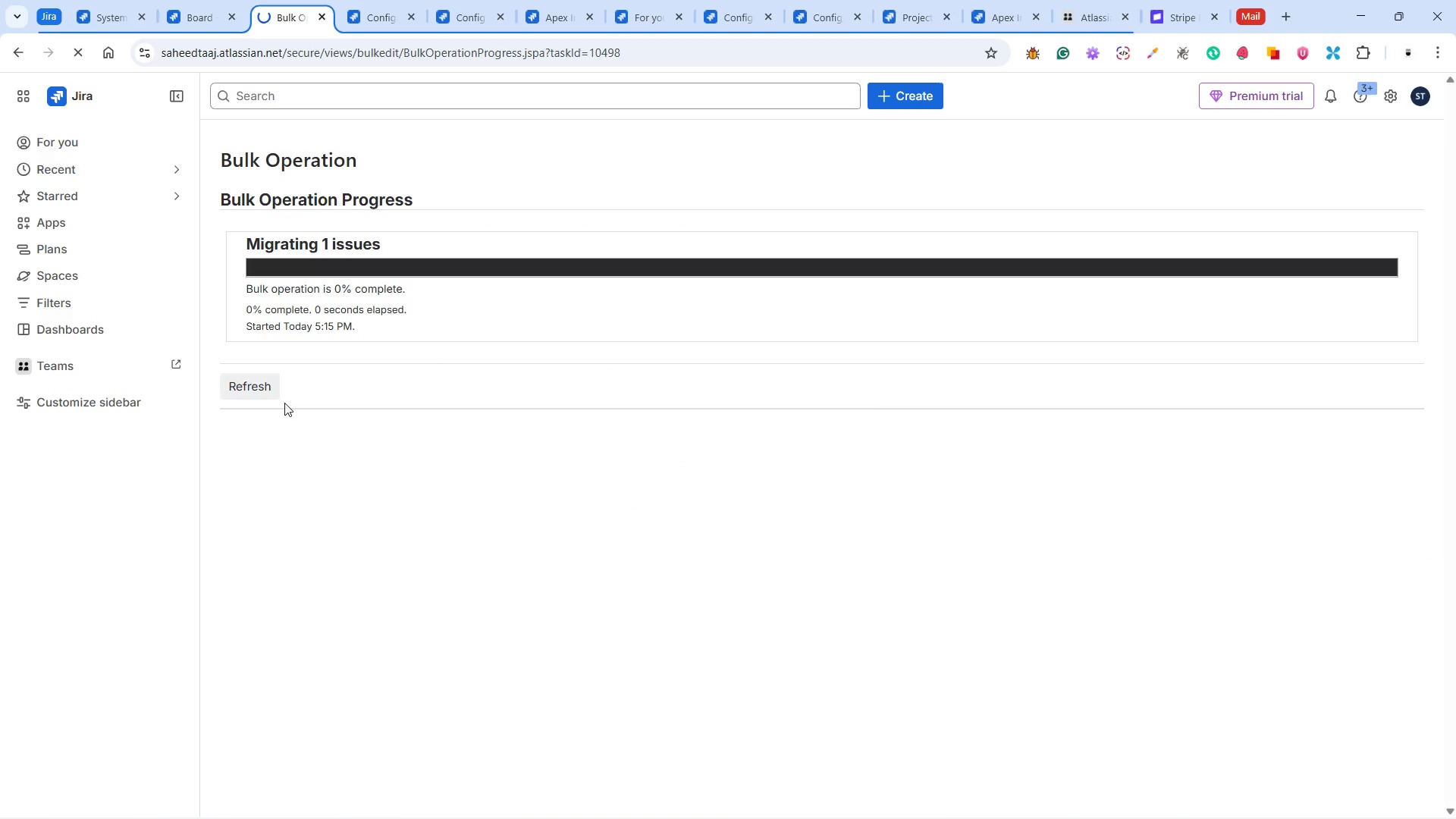 
left_click([265, 401])
 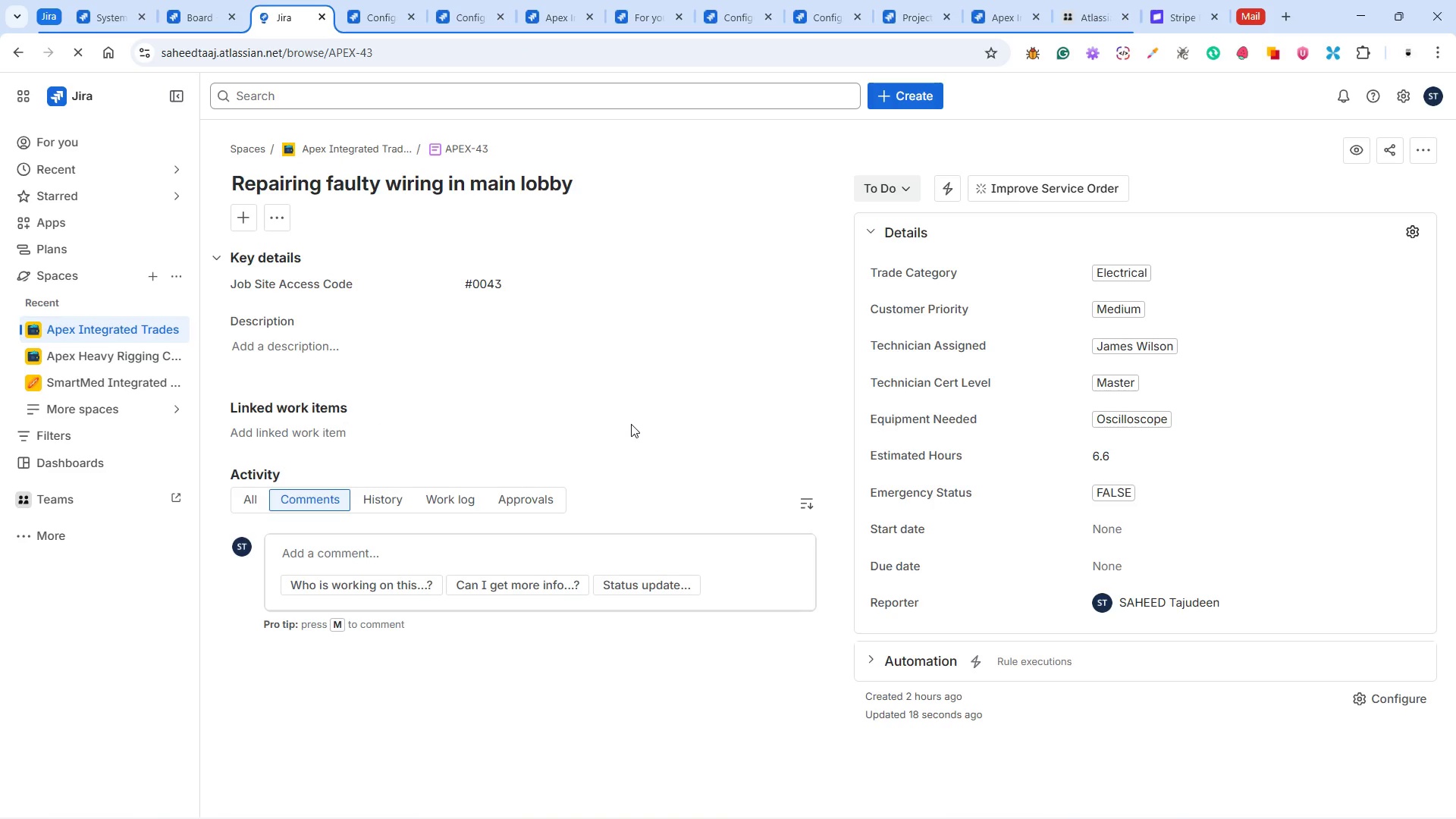 
wait(7.56)
 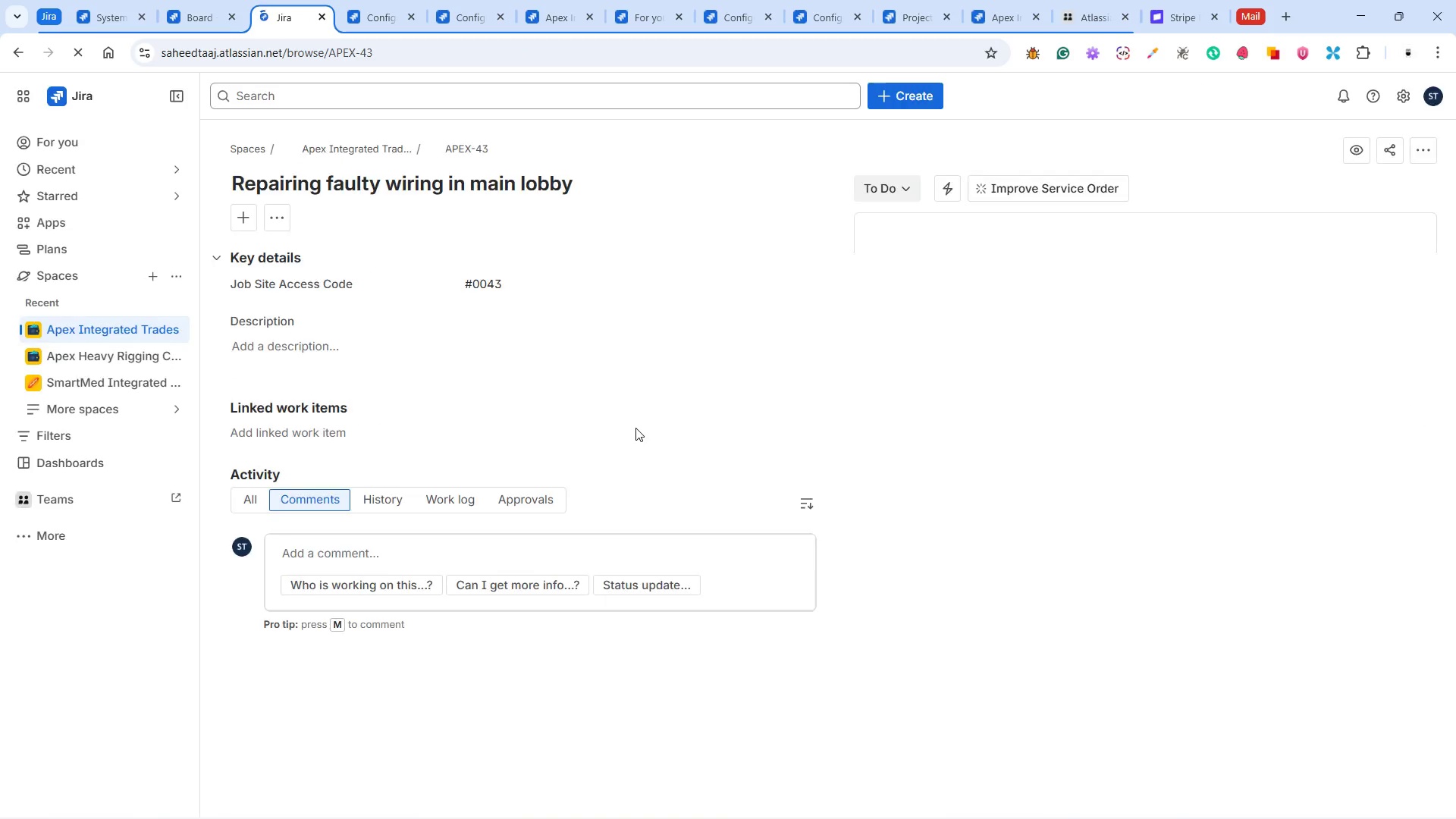 
left_click([466, 47])
 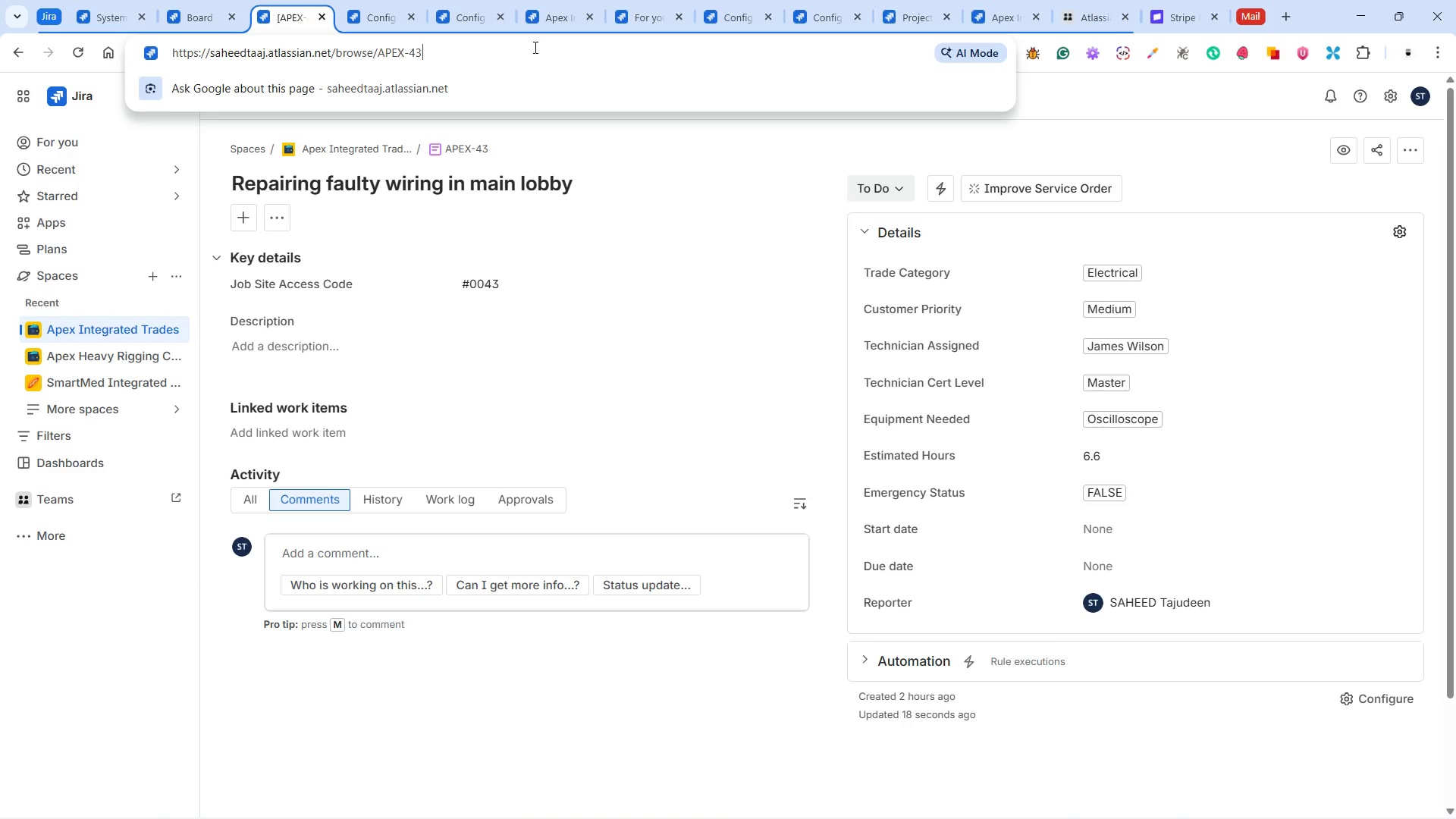 
key(Backspace)
 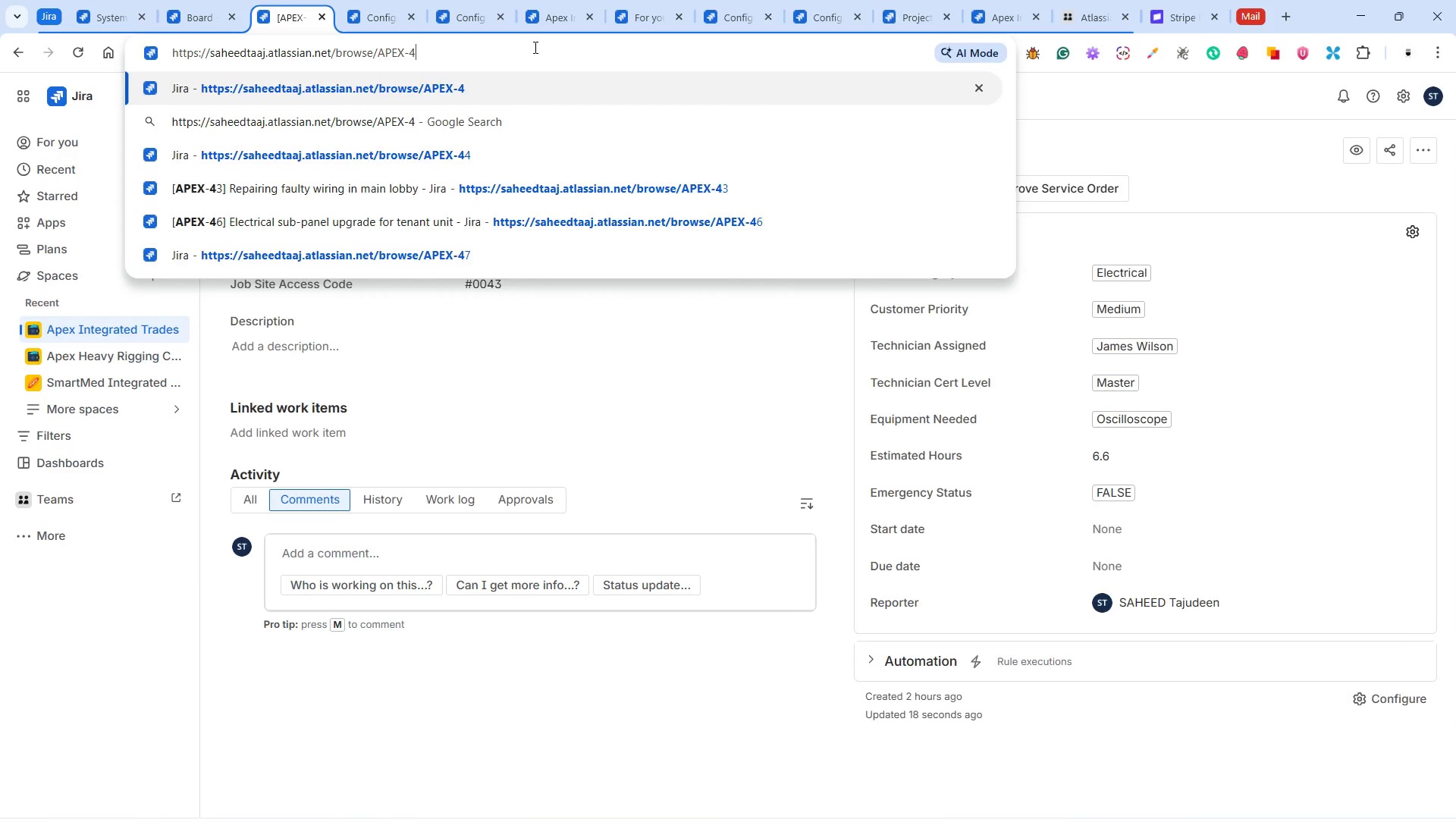 
key(2)
 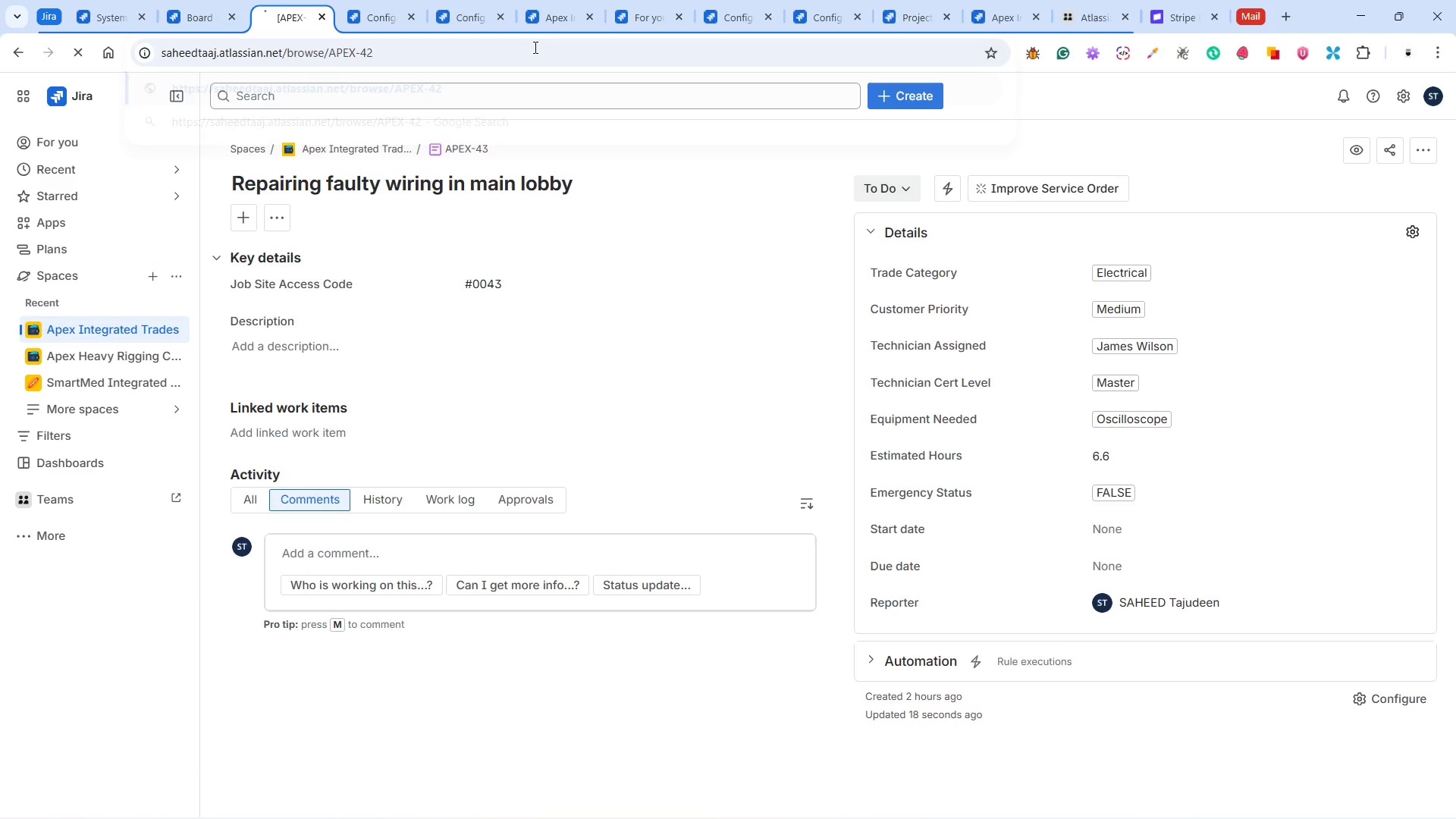 
key(Enter)
 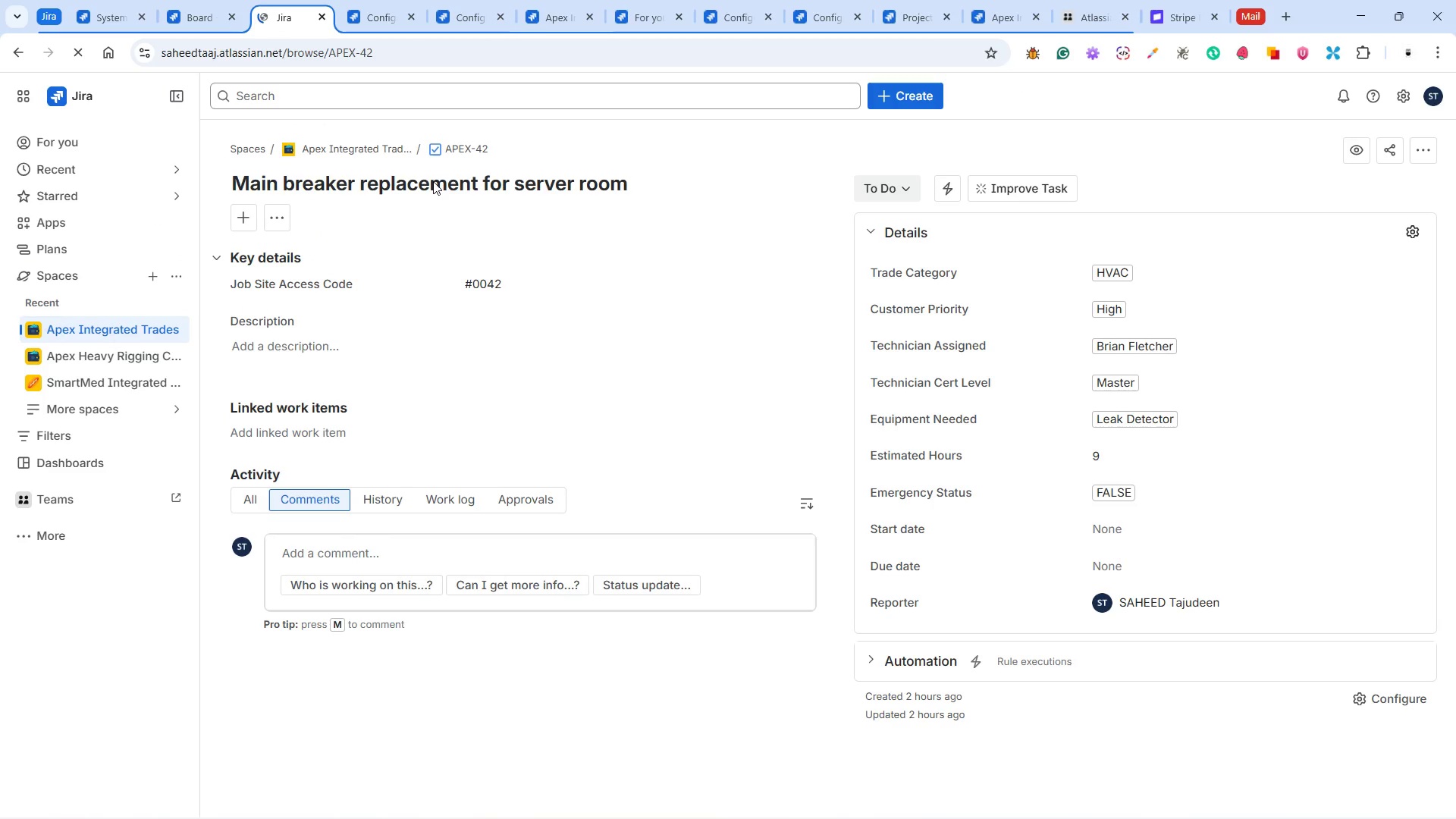 
wait(7.41)
 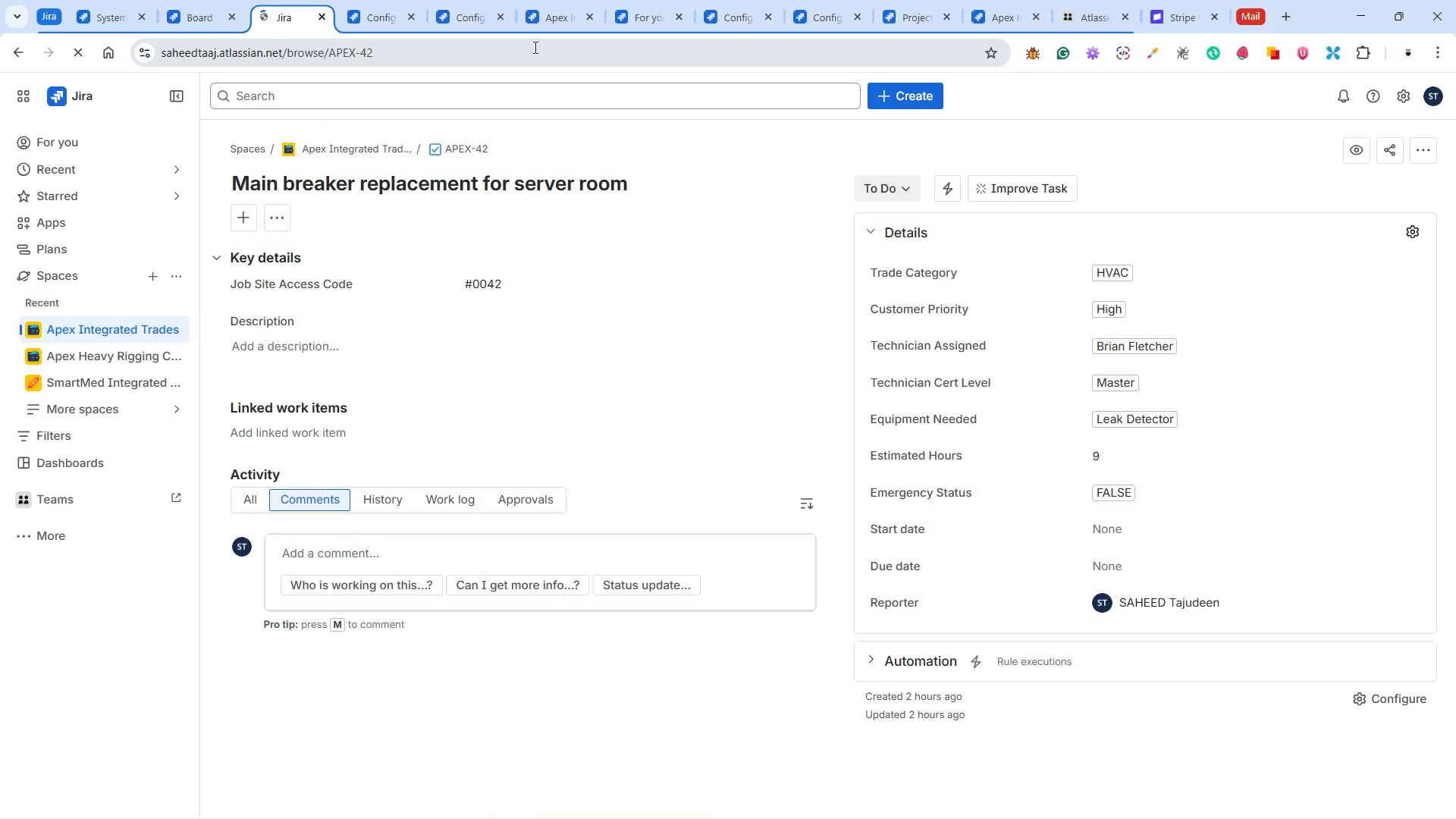 
left_click([431, 150])
 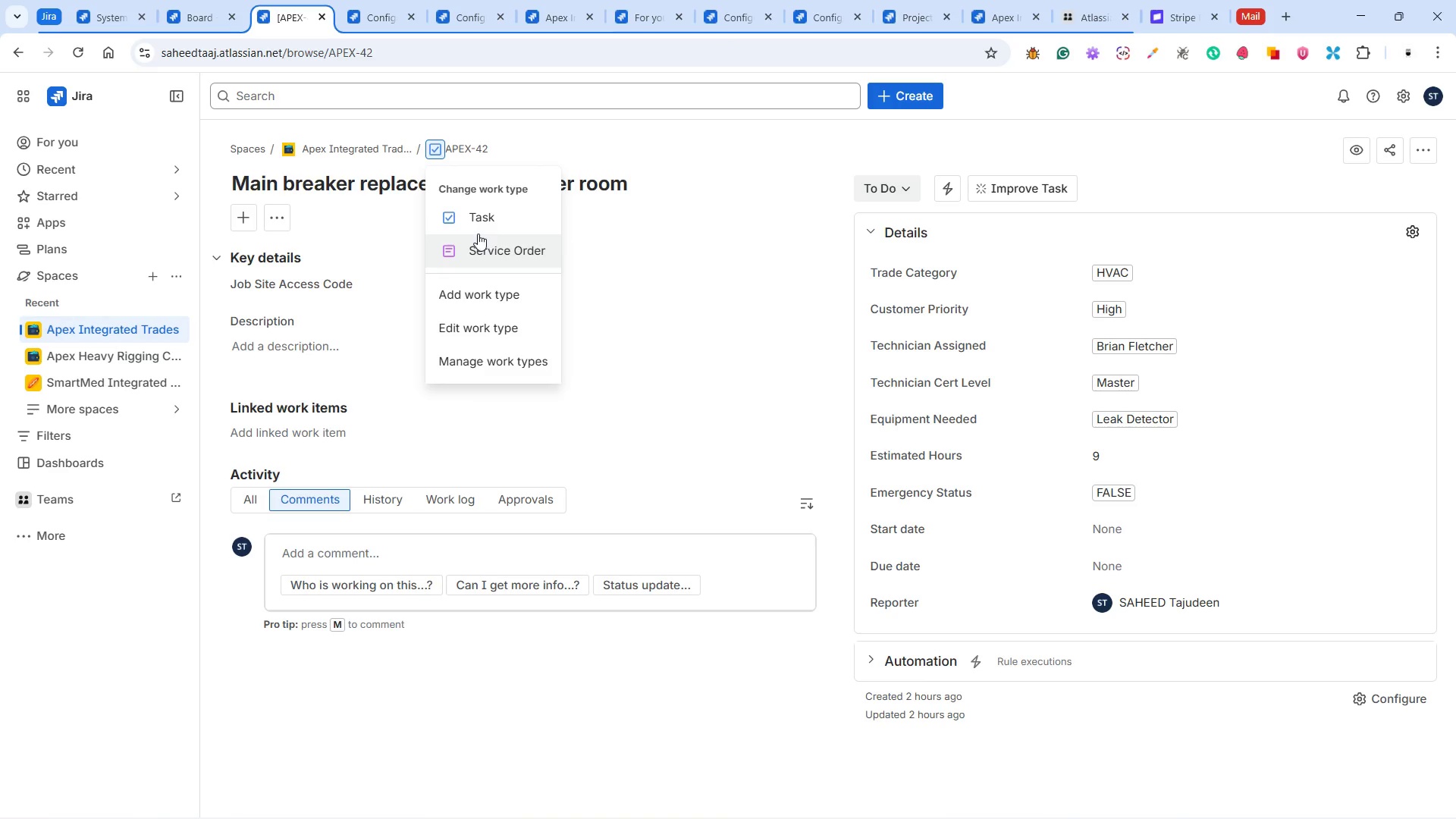 
left_click([485, 258])
 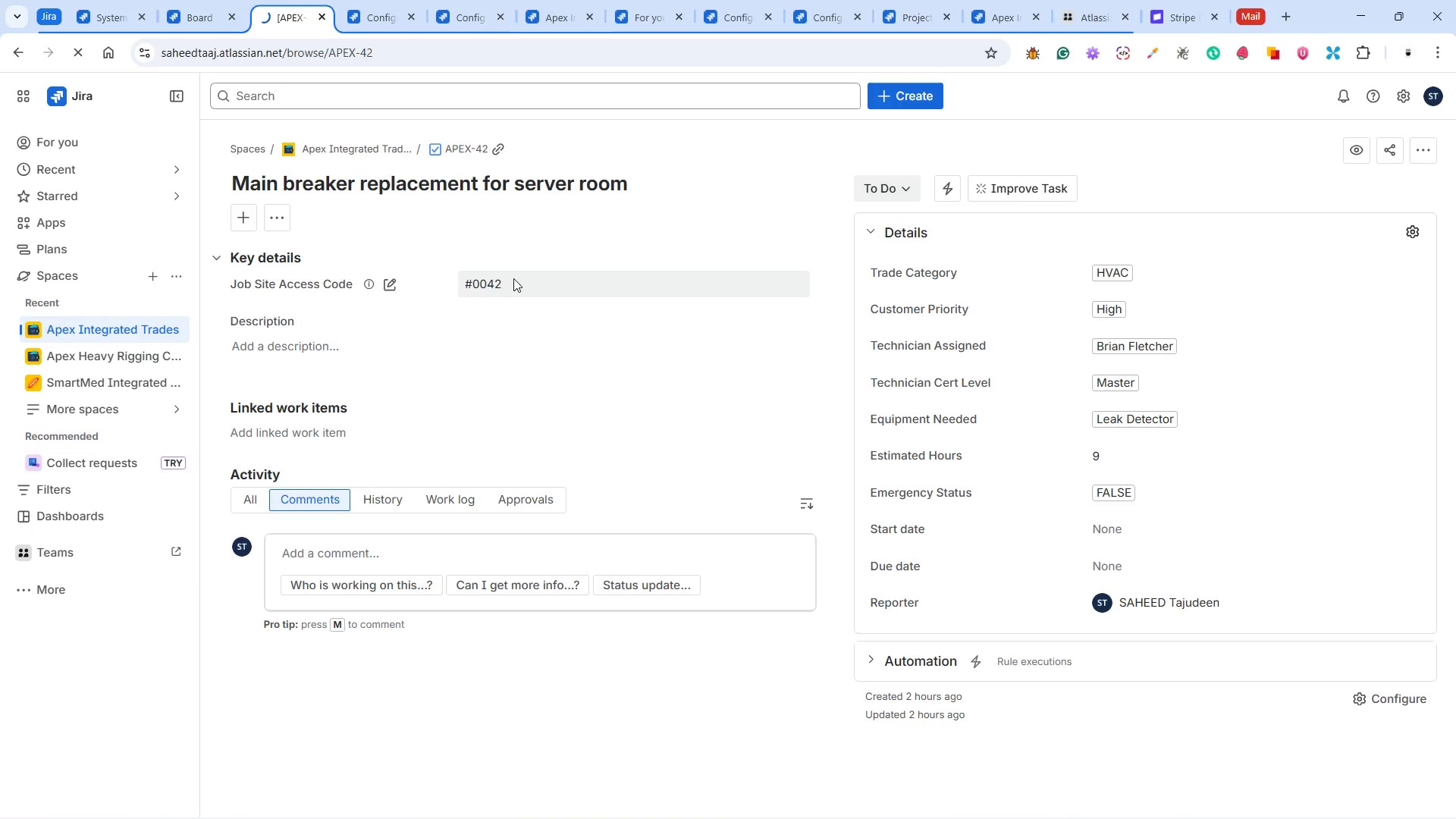 
mouse_move([564, 288])
 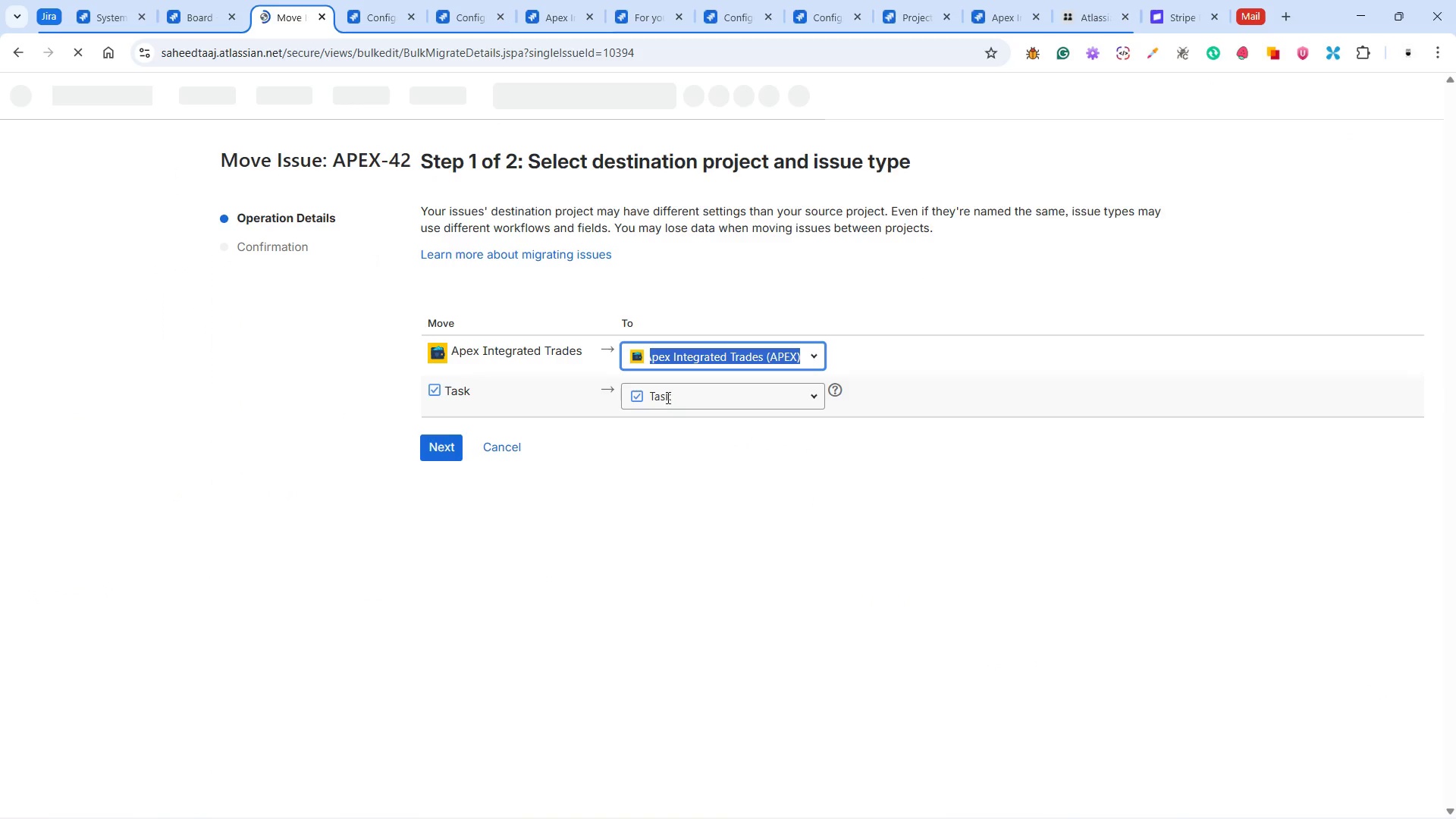 
left_click([669, 399])
 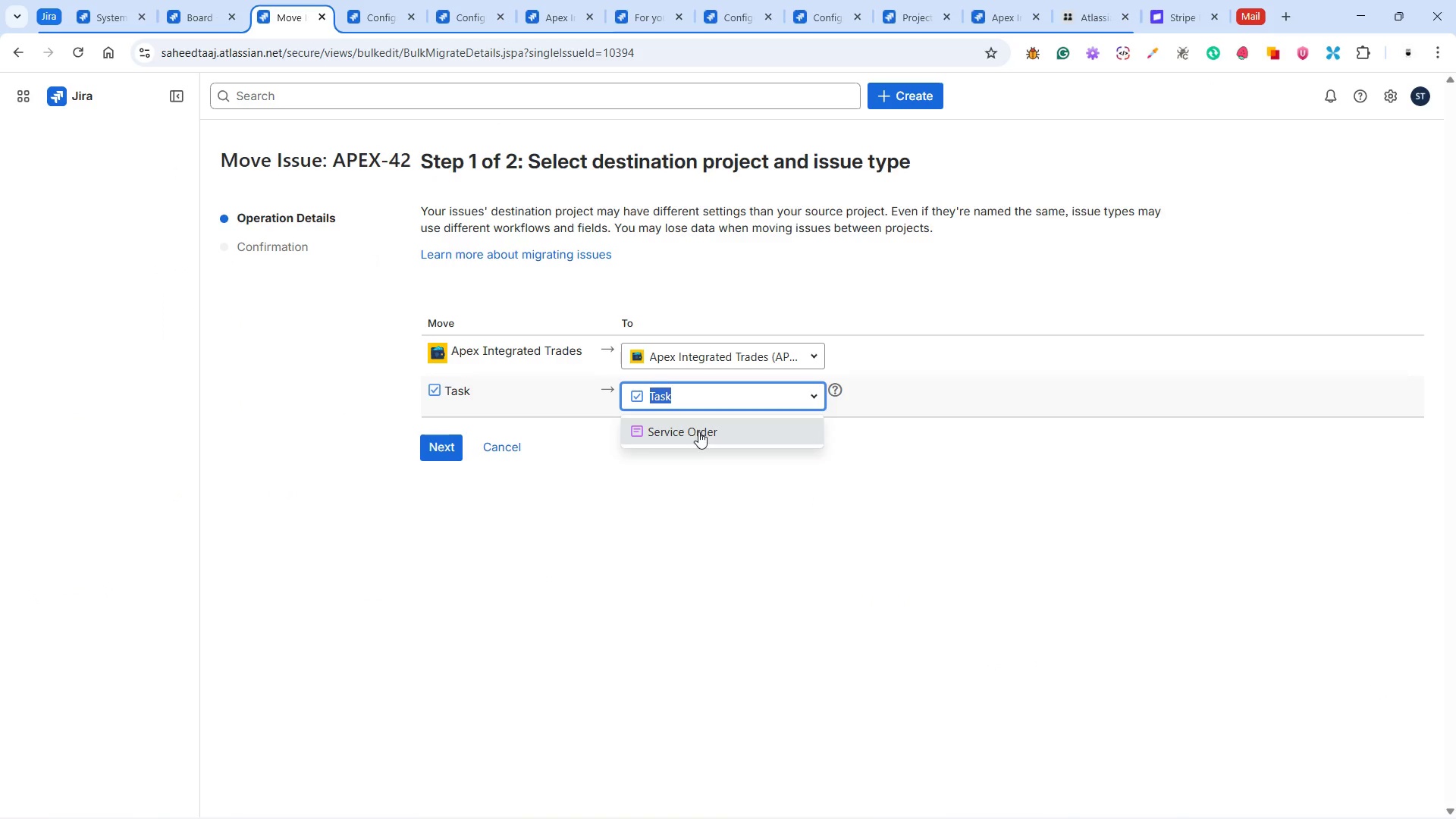 
left_click([698, 431])
 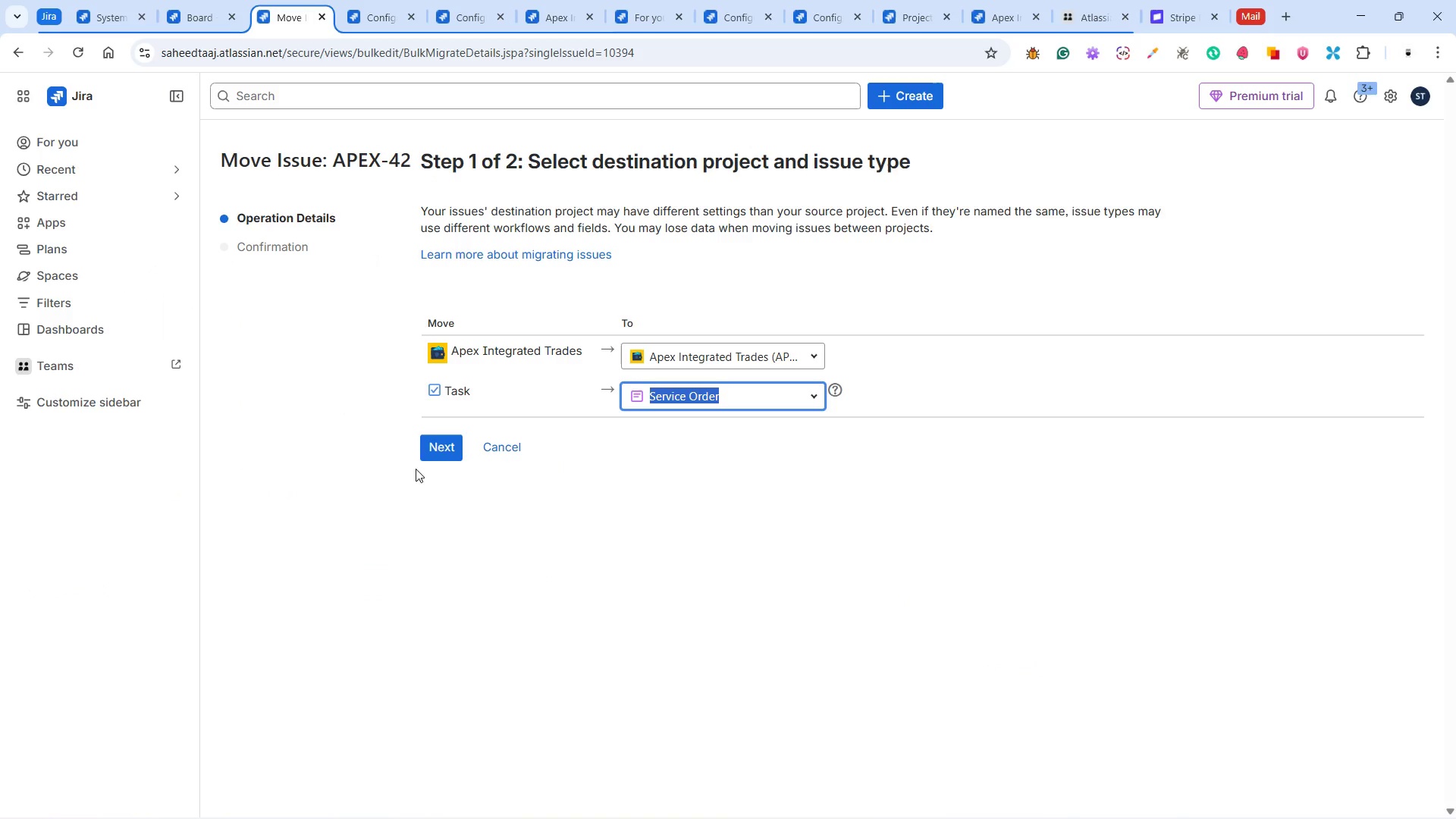 
left_click([452, 441])
 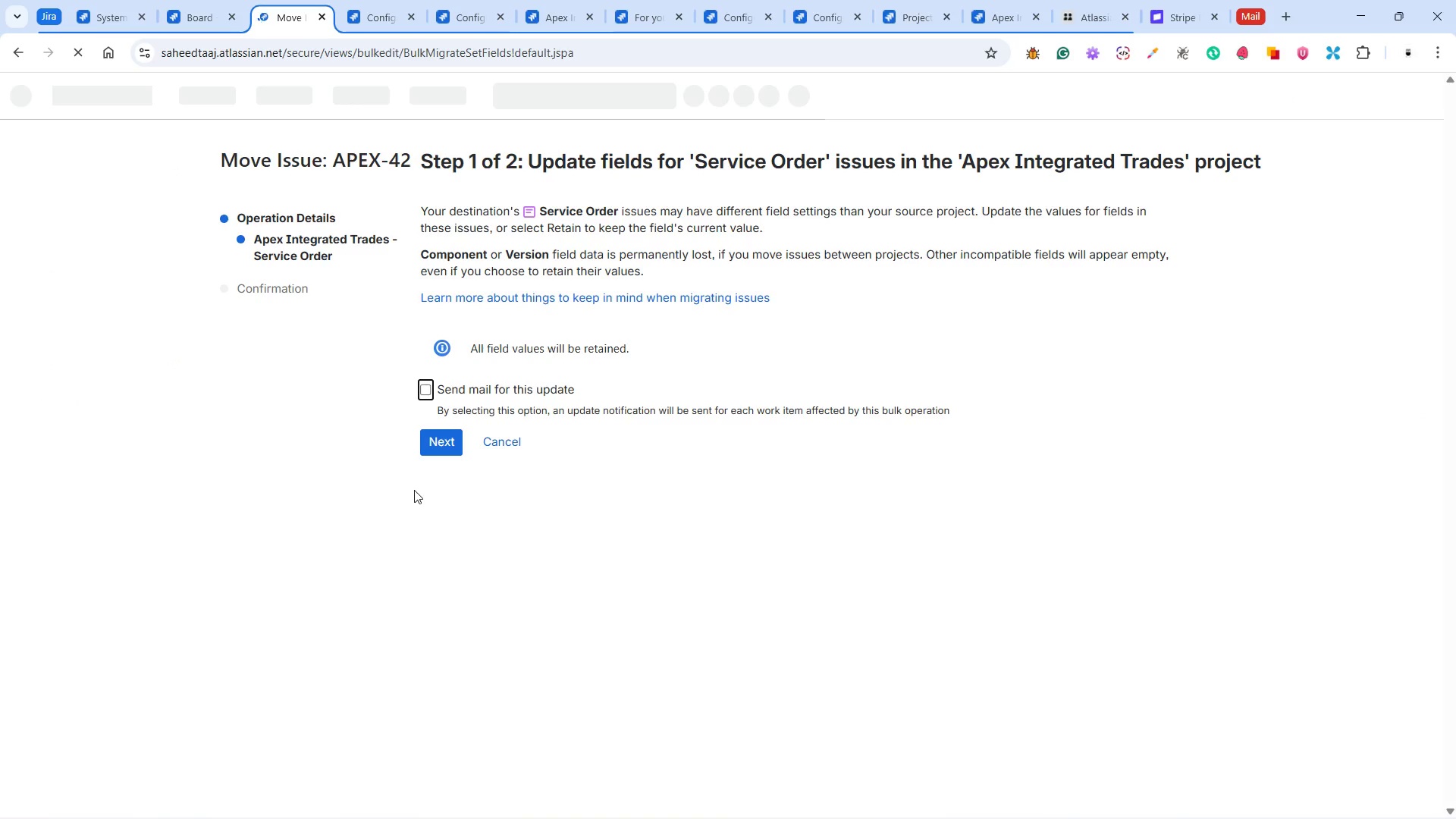 
wait(5.28)
 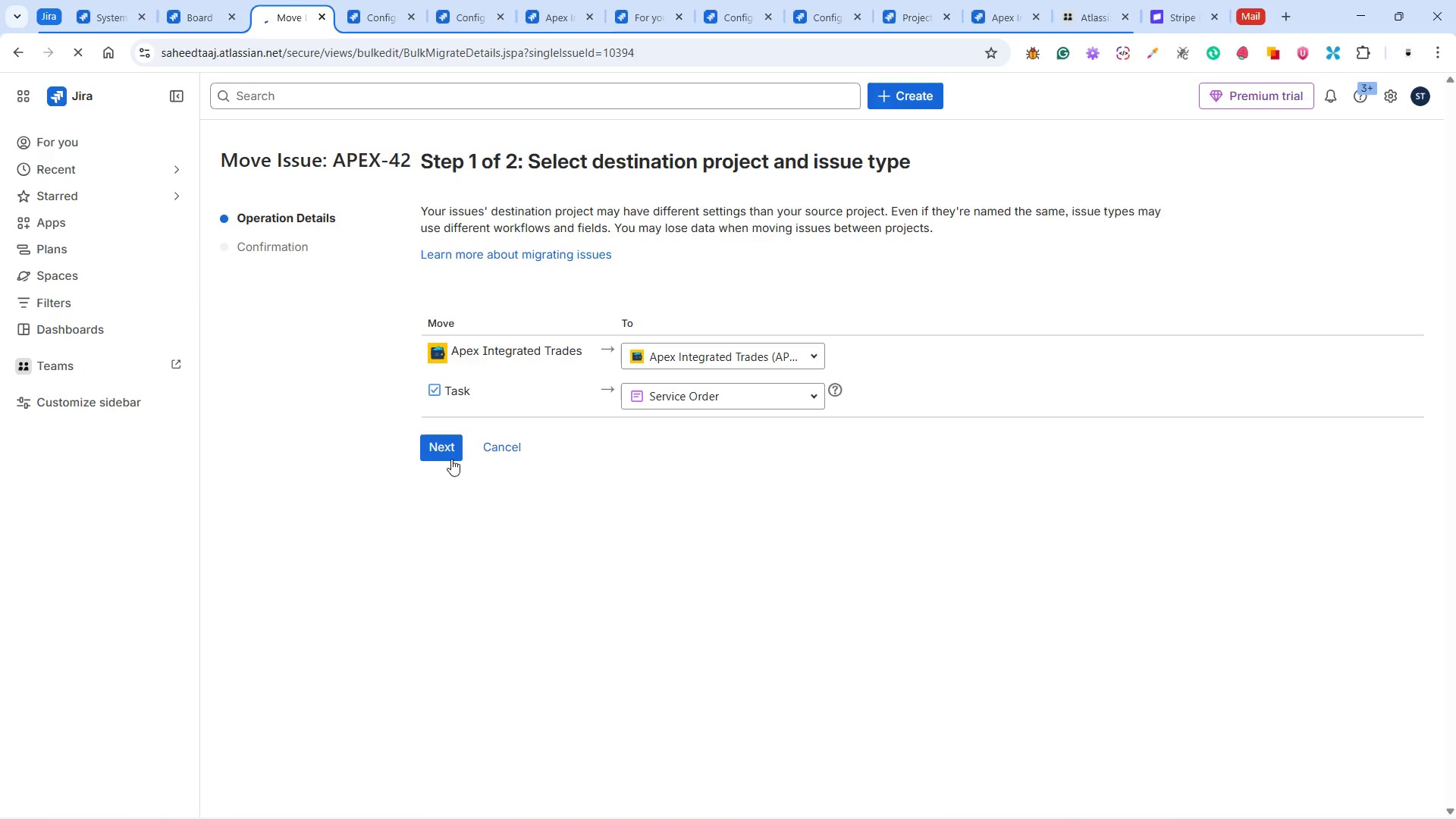 
left_click([441, 443])
 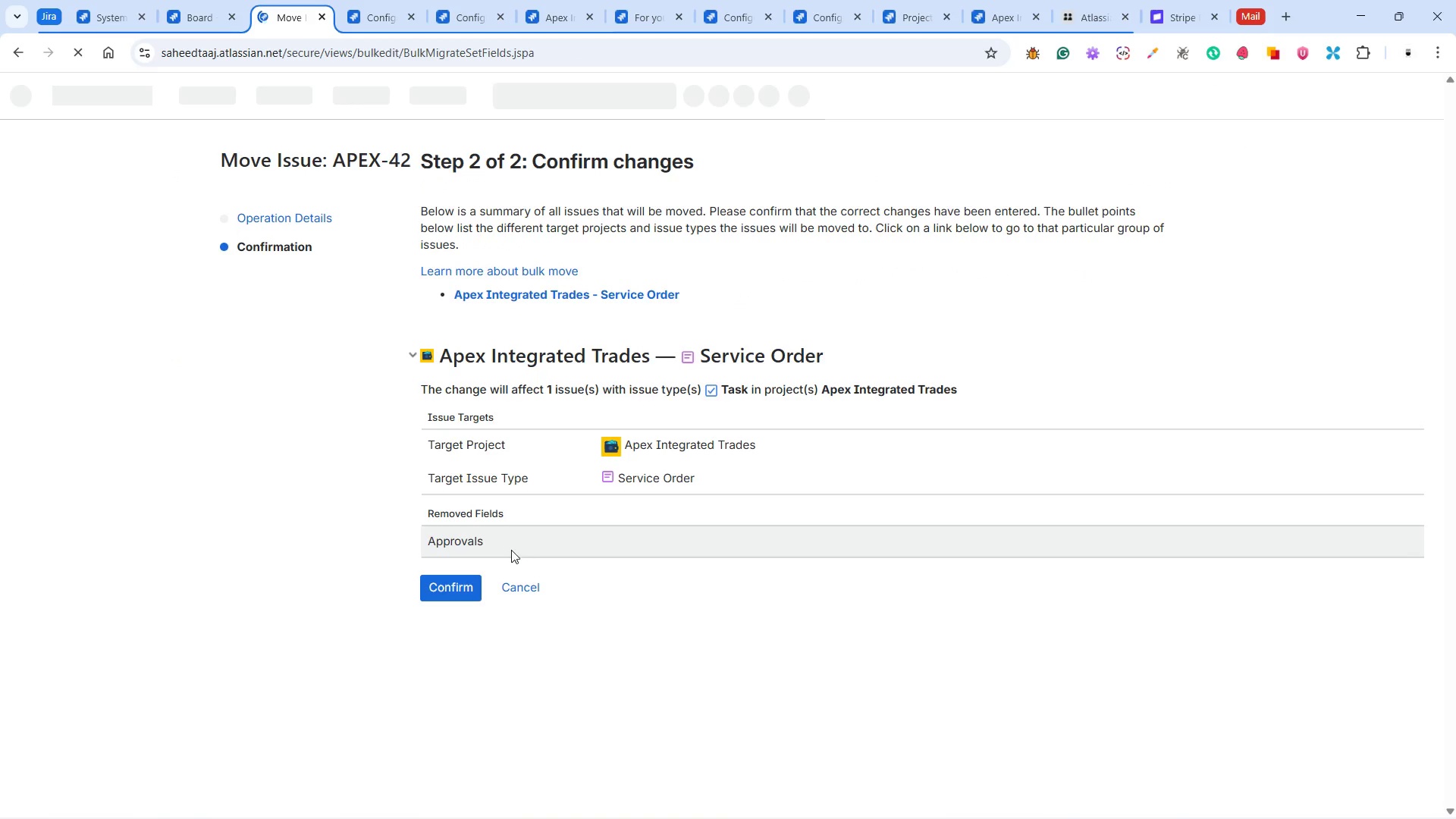 
left_click([463, 579])
 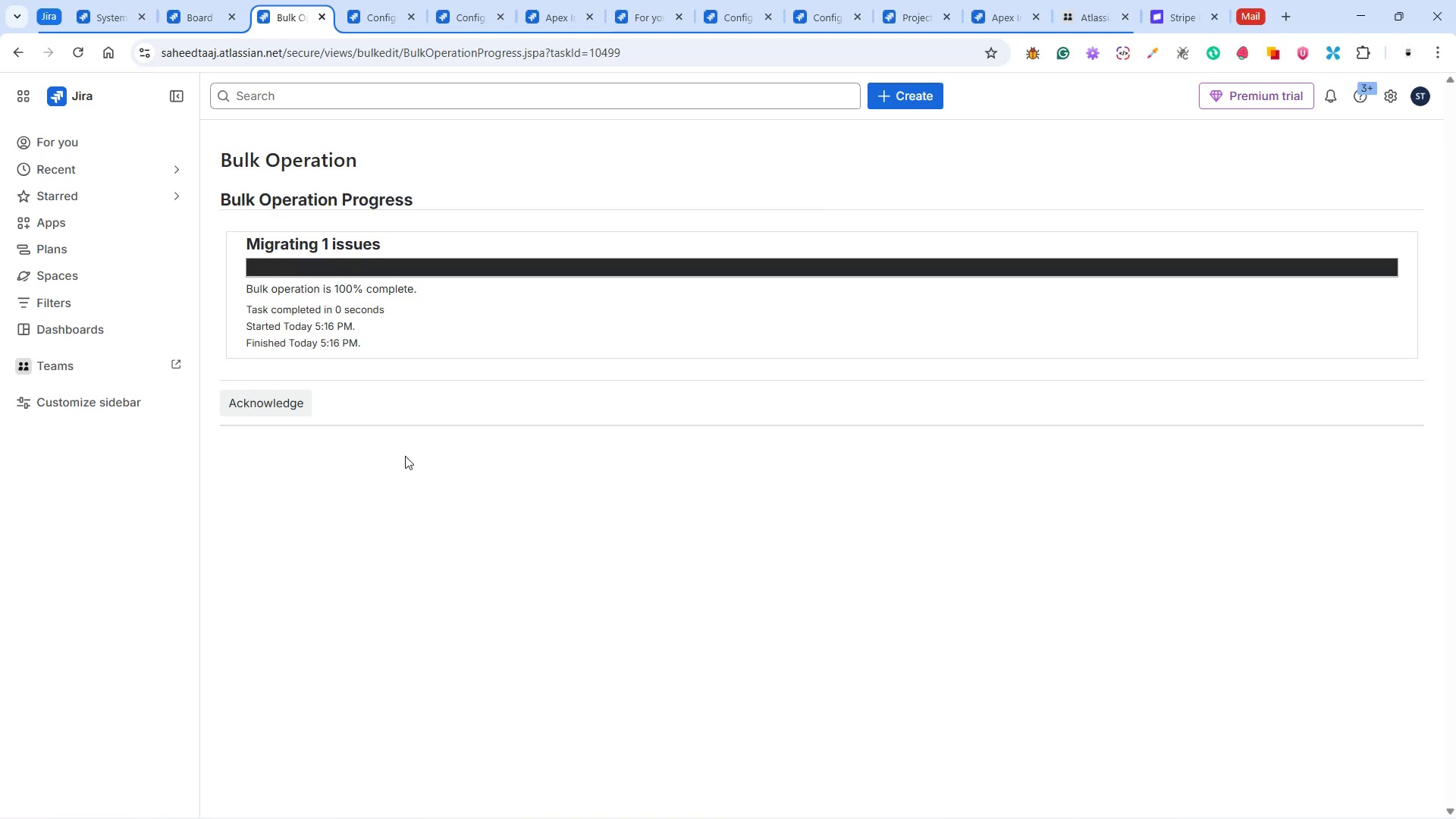 
wait(26.19)
 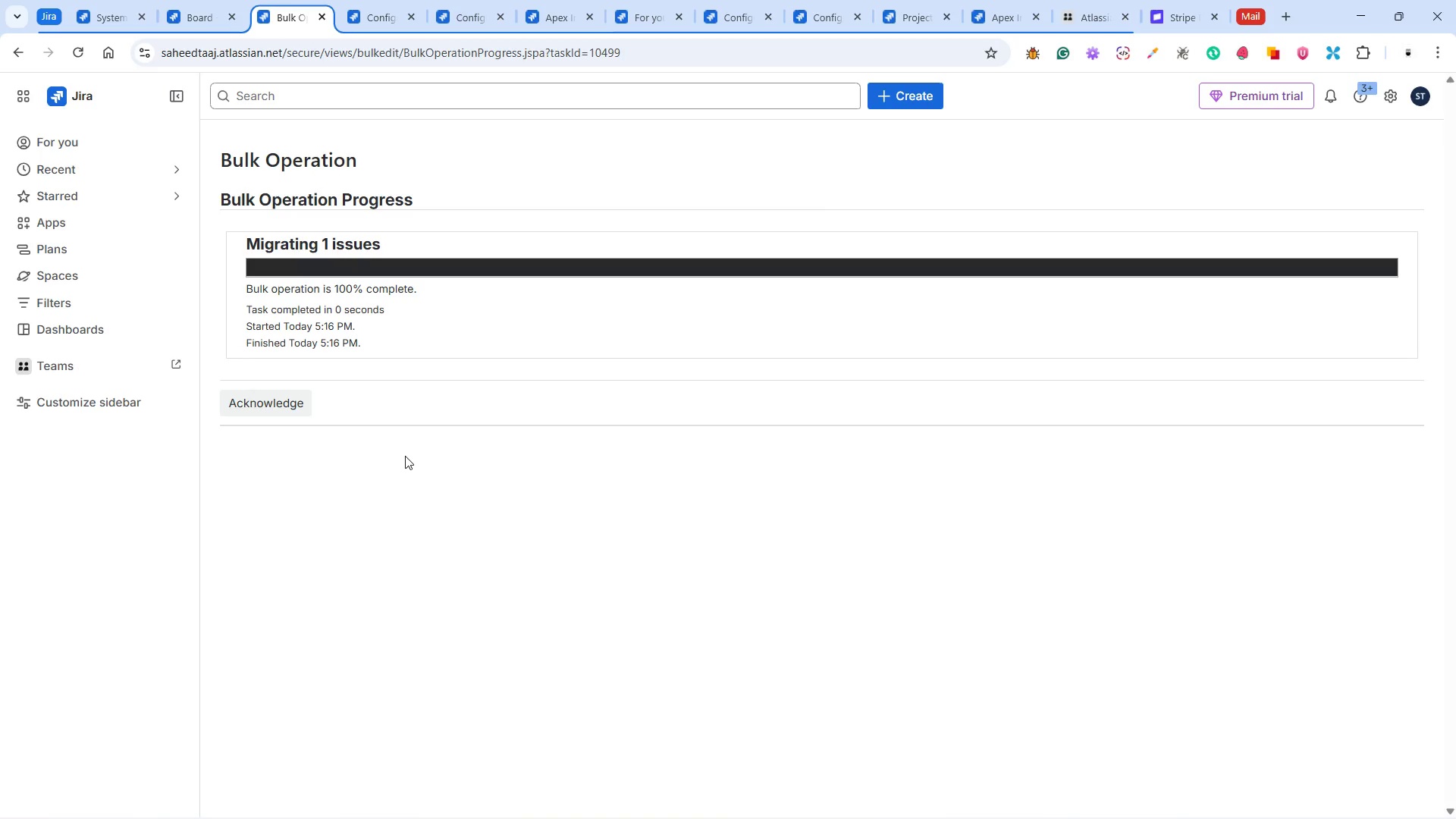 
double_click([263, 400])
 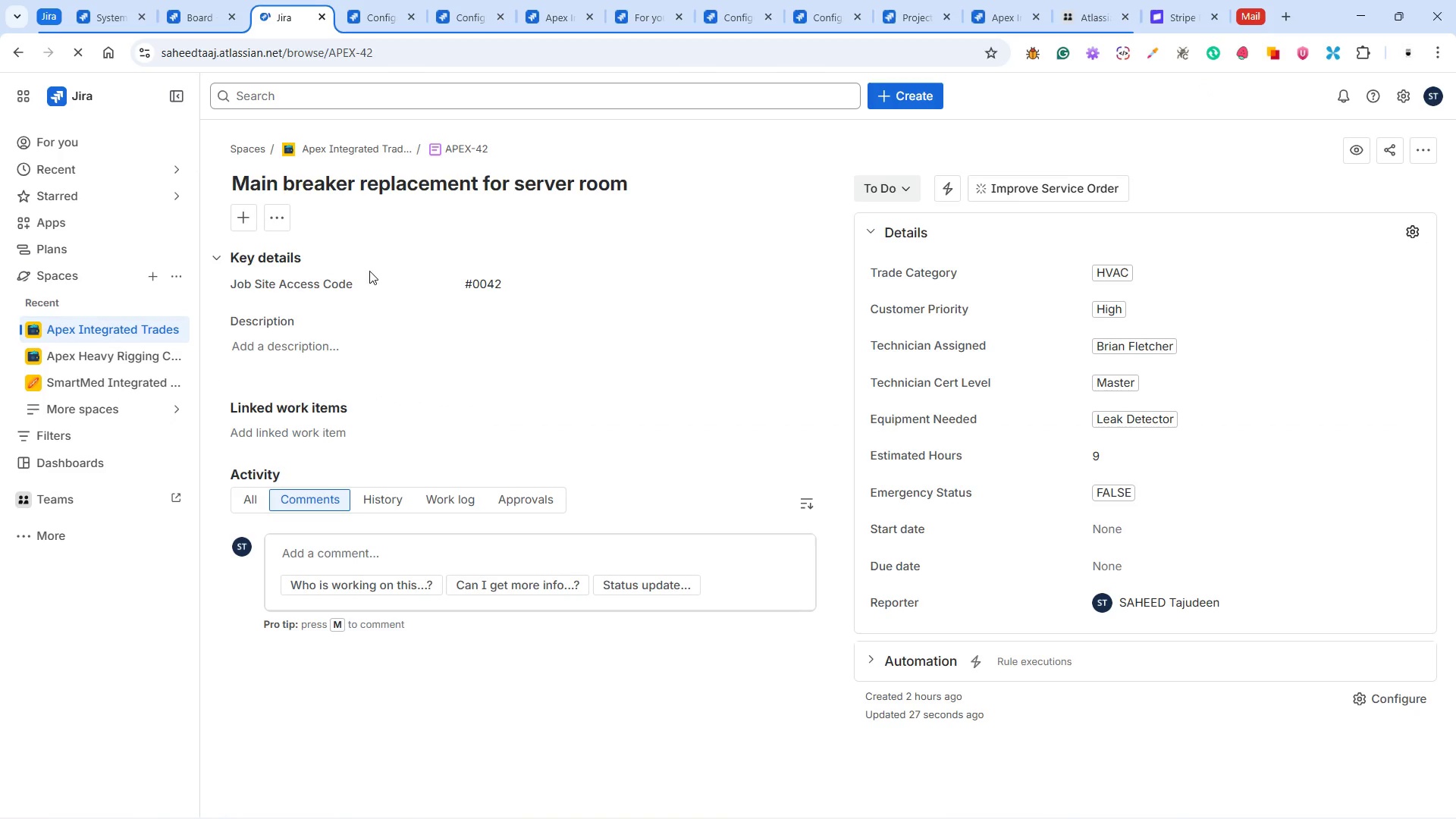 
wait(7.03)
 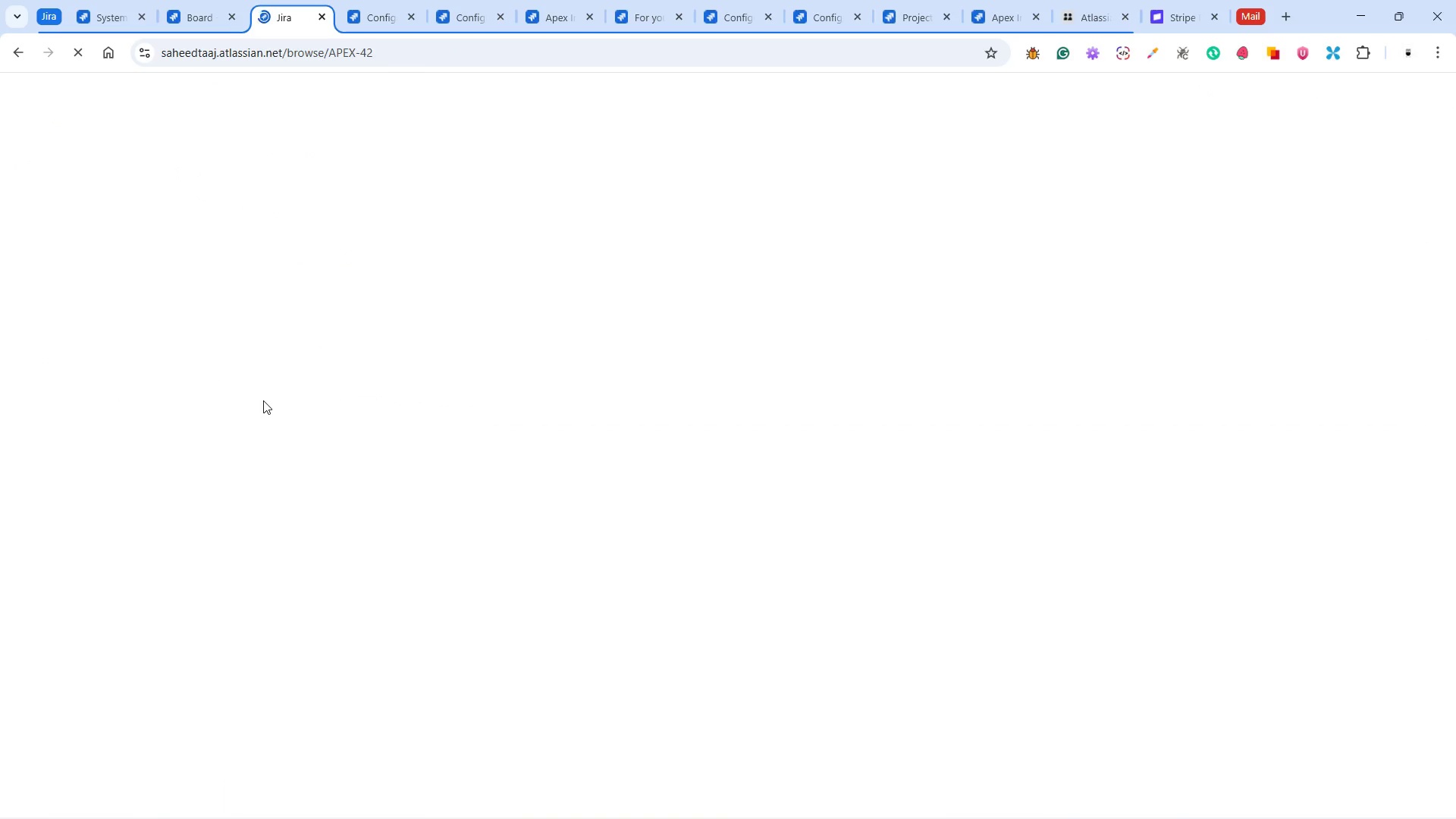 
double_click([445, 49])
 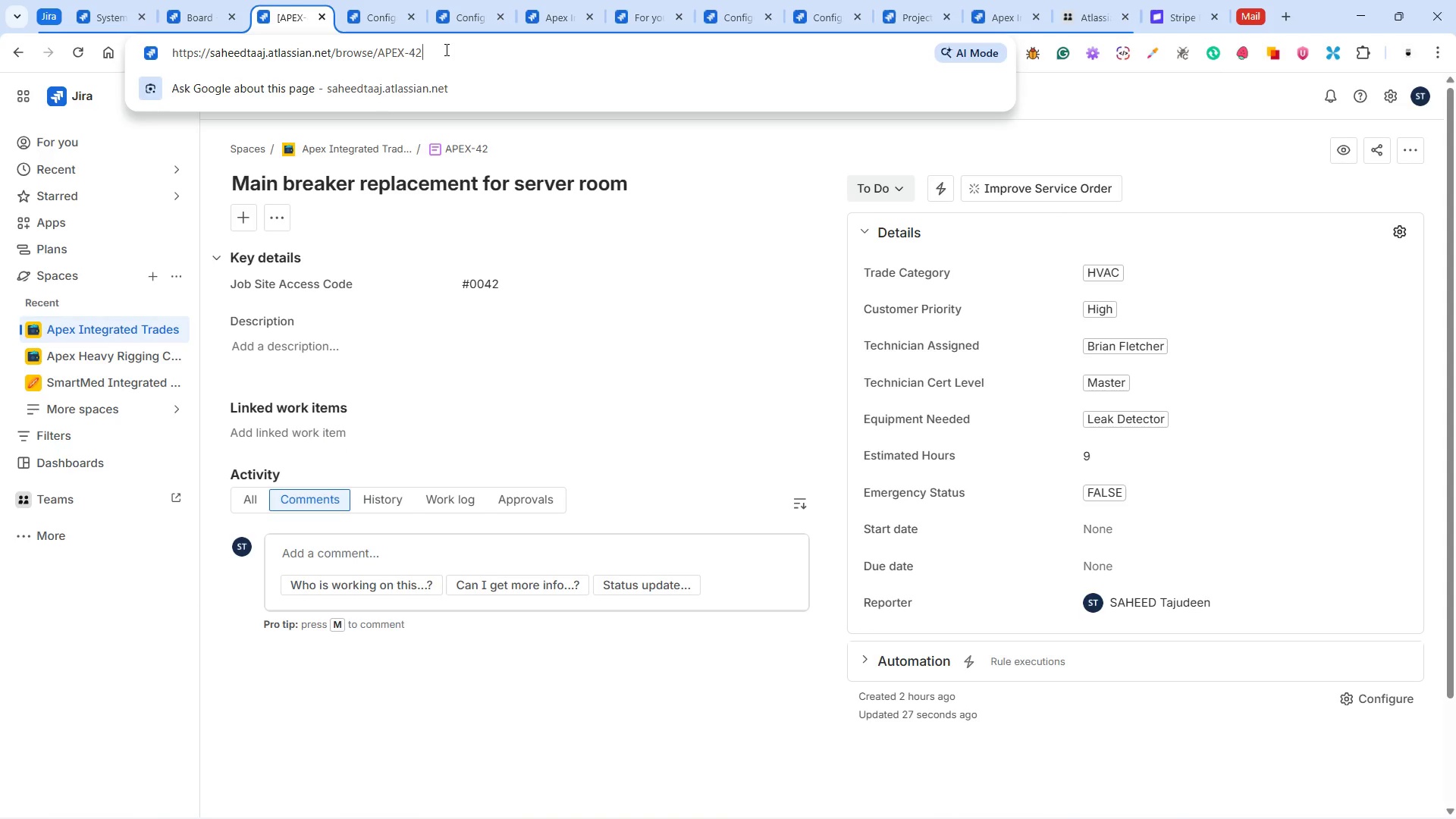 
key(Backspace)
 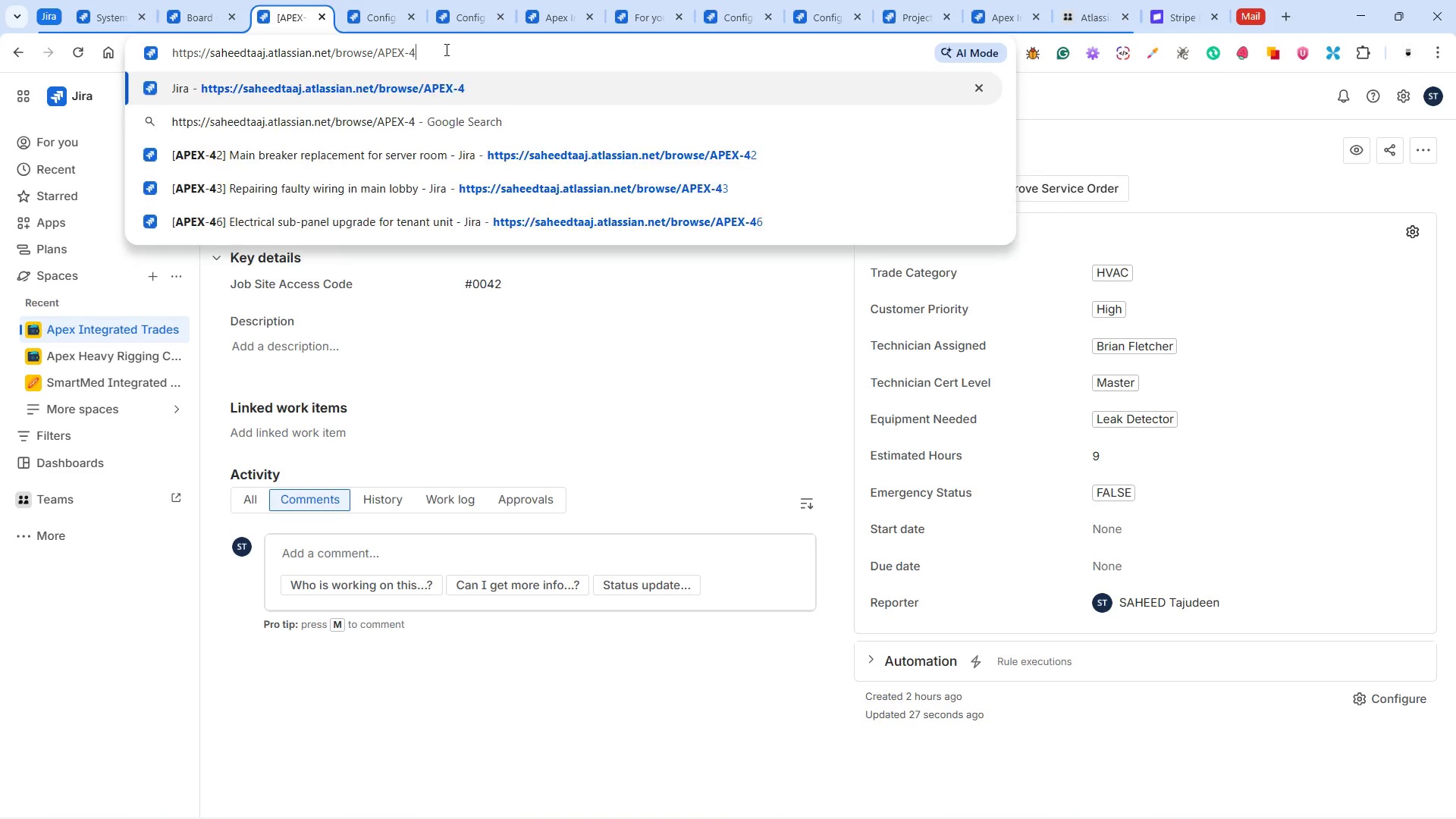 
key(1)
 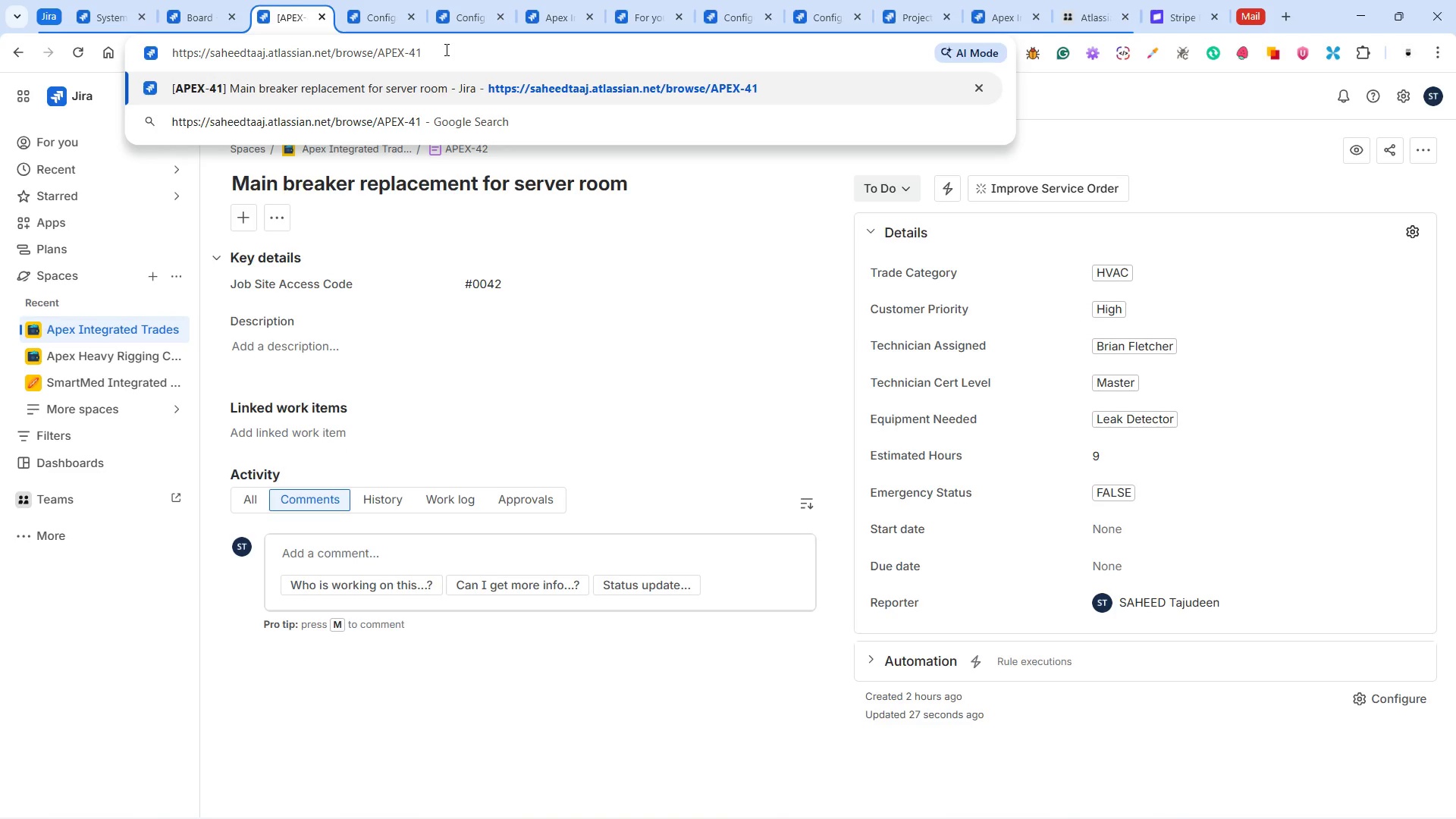 
key(Enter)
 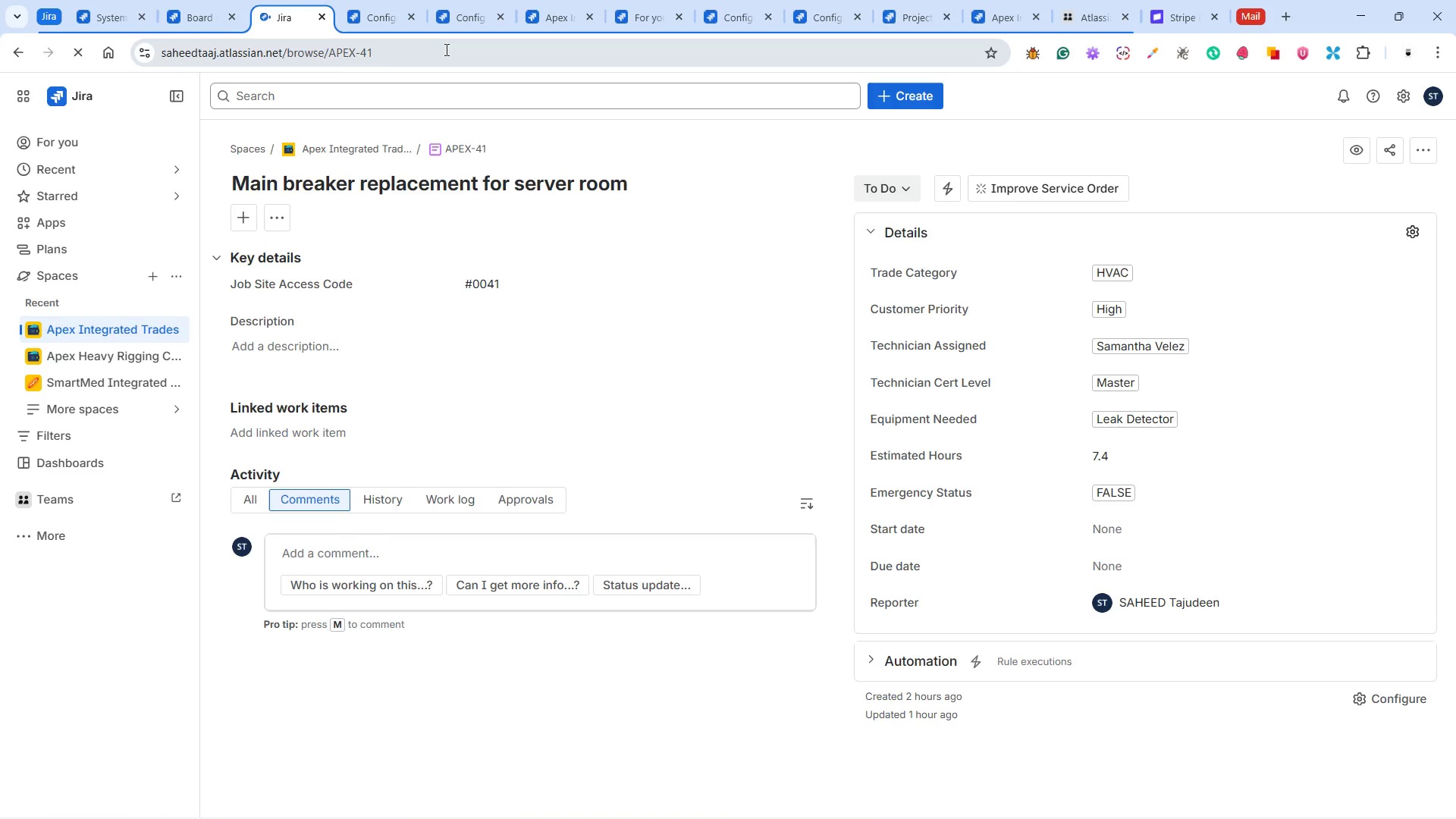 
wait(6.95)
 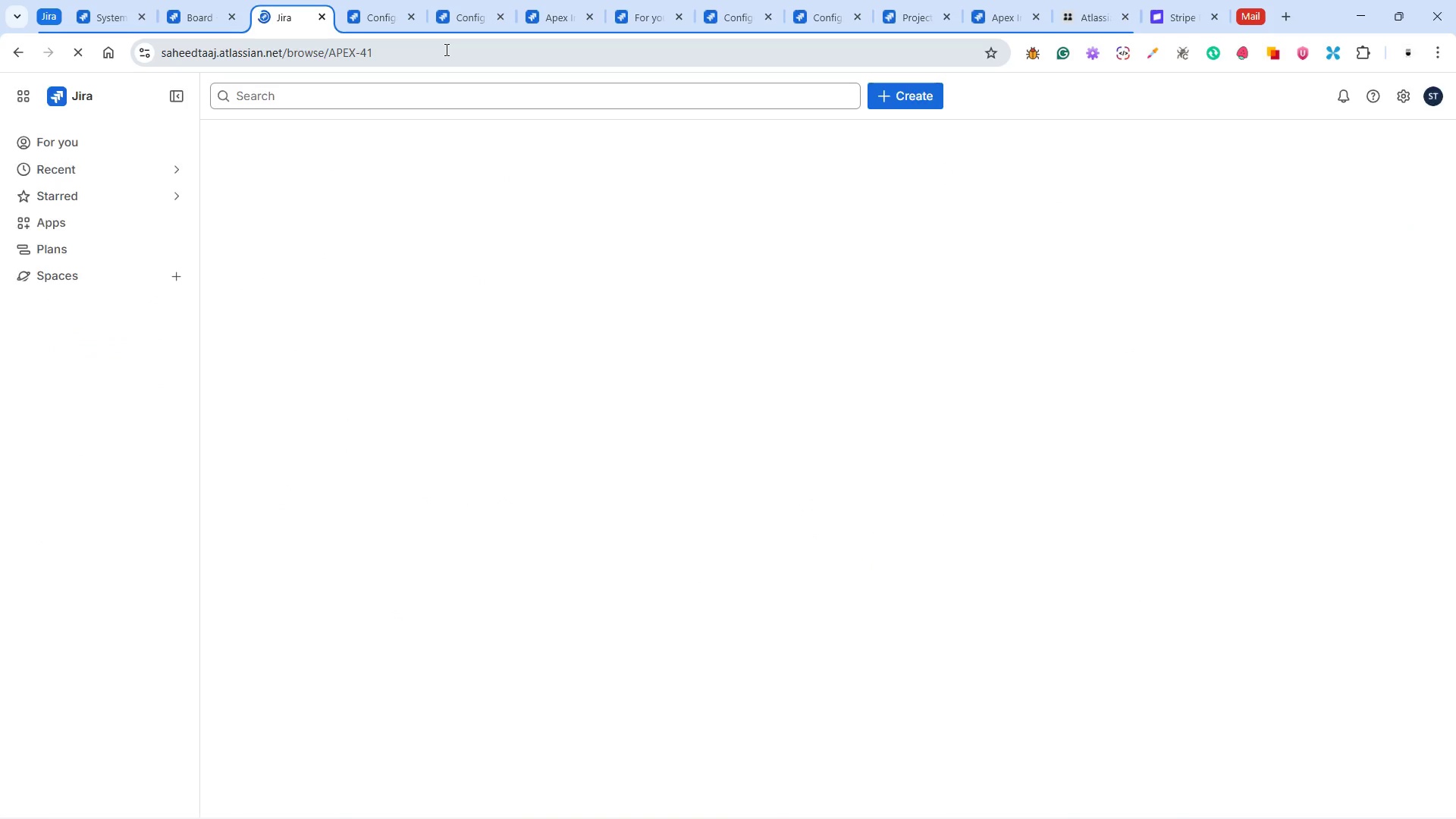 
left_click([445, 49])
 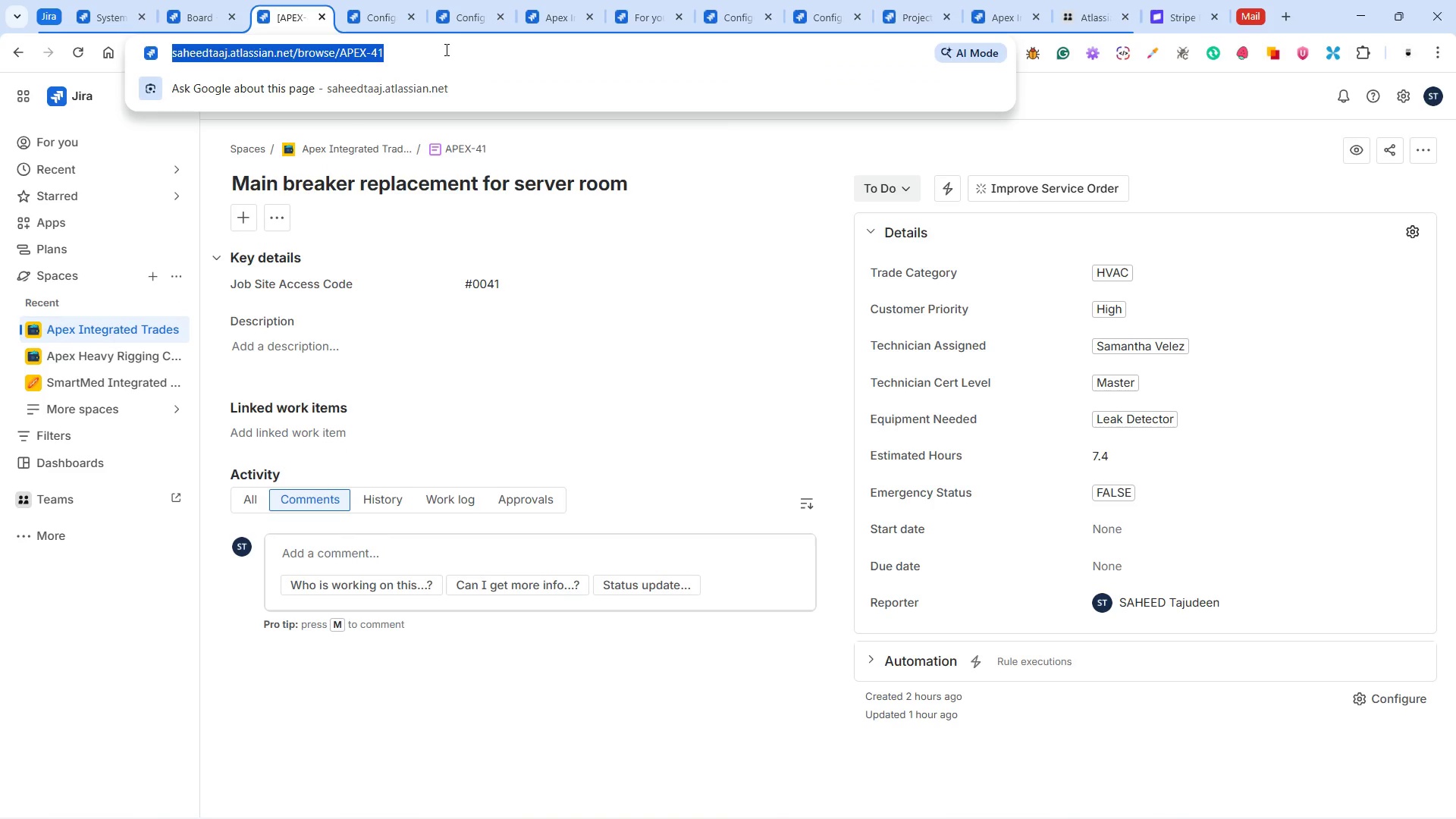 
left_click([446, 51])
 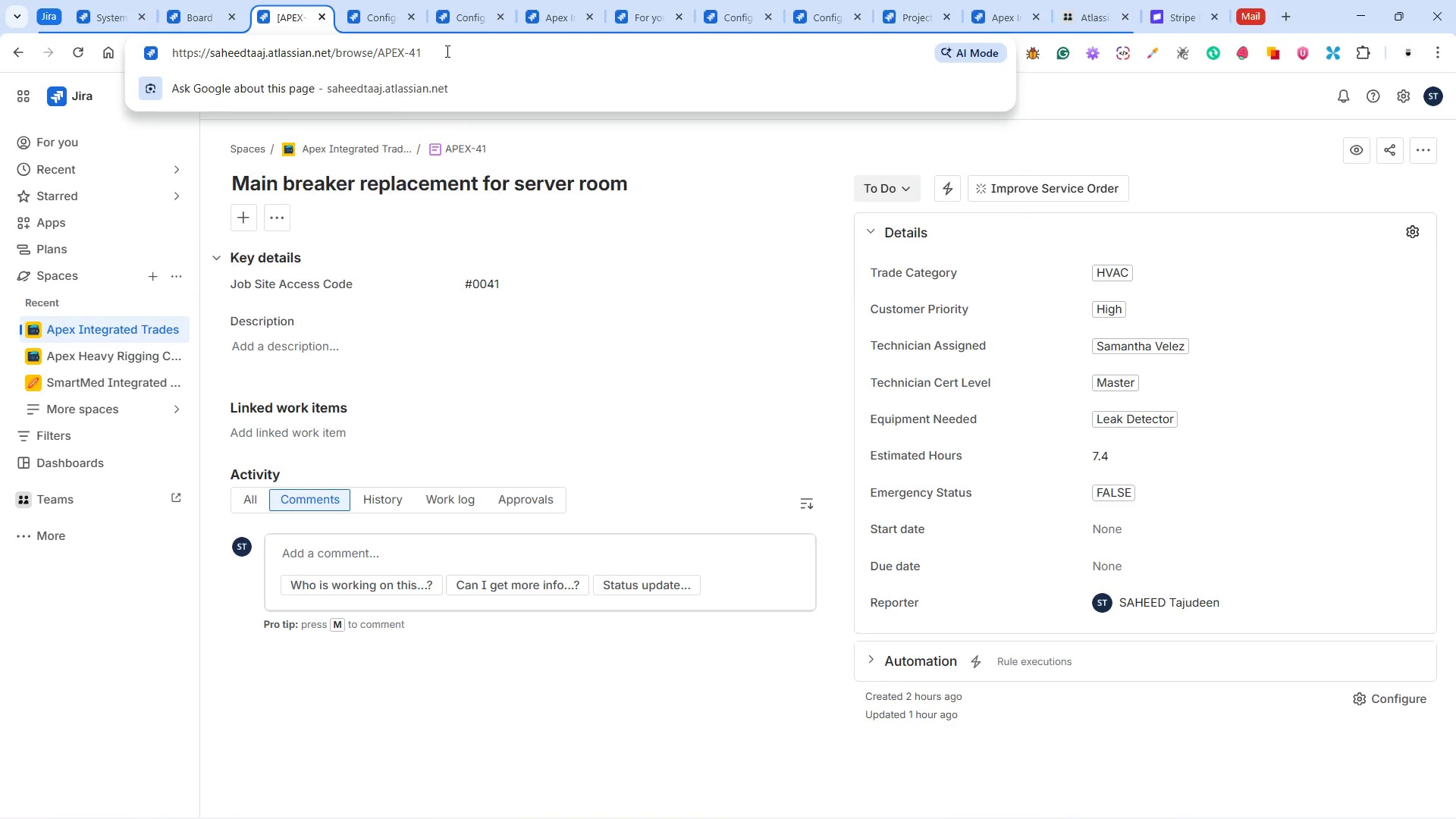 
key(Backspace)
 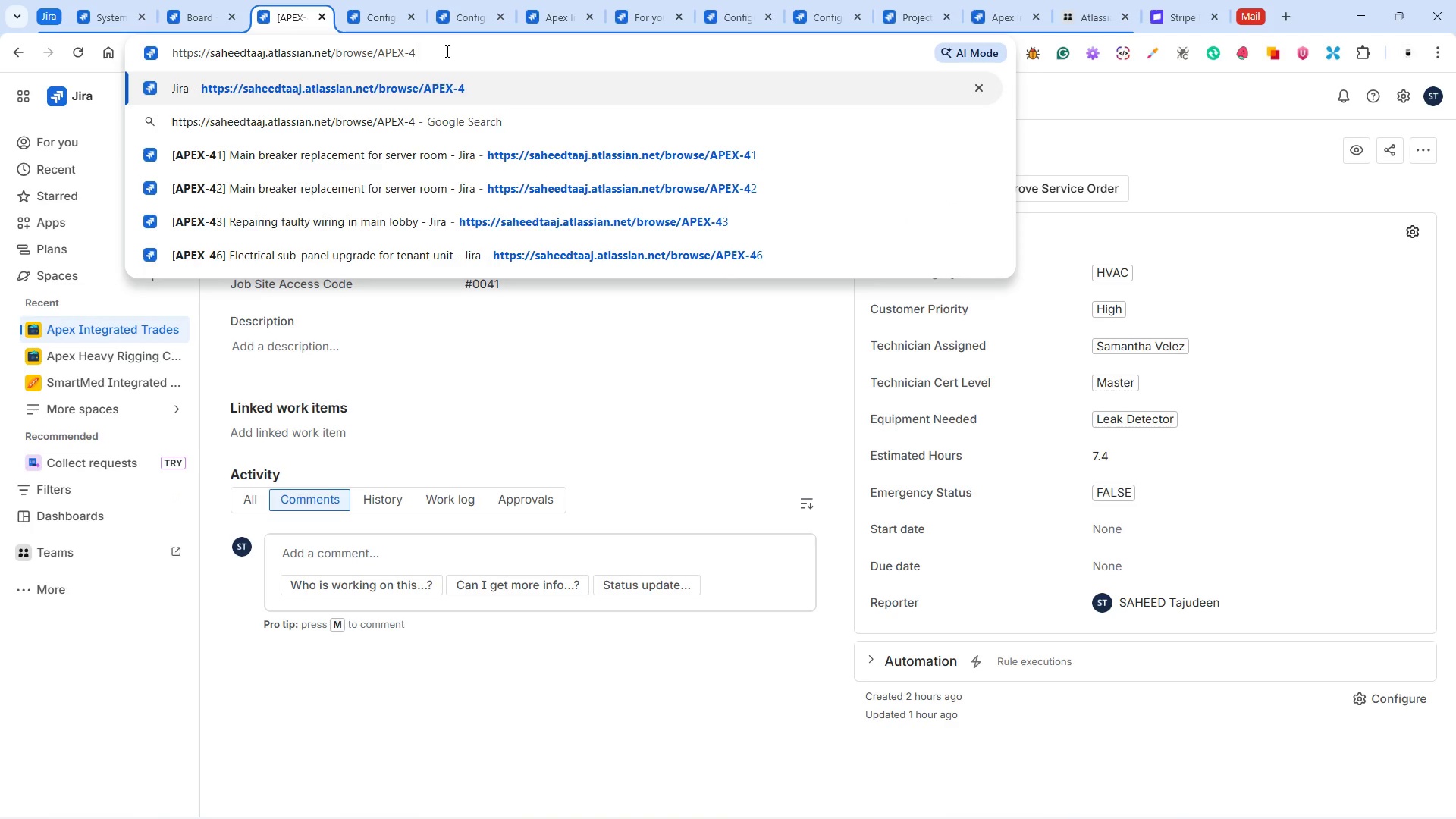 
key(0)
 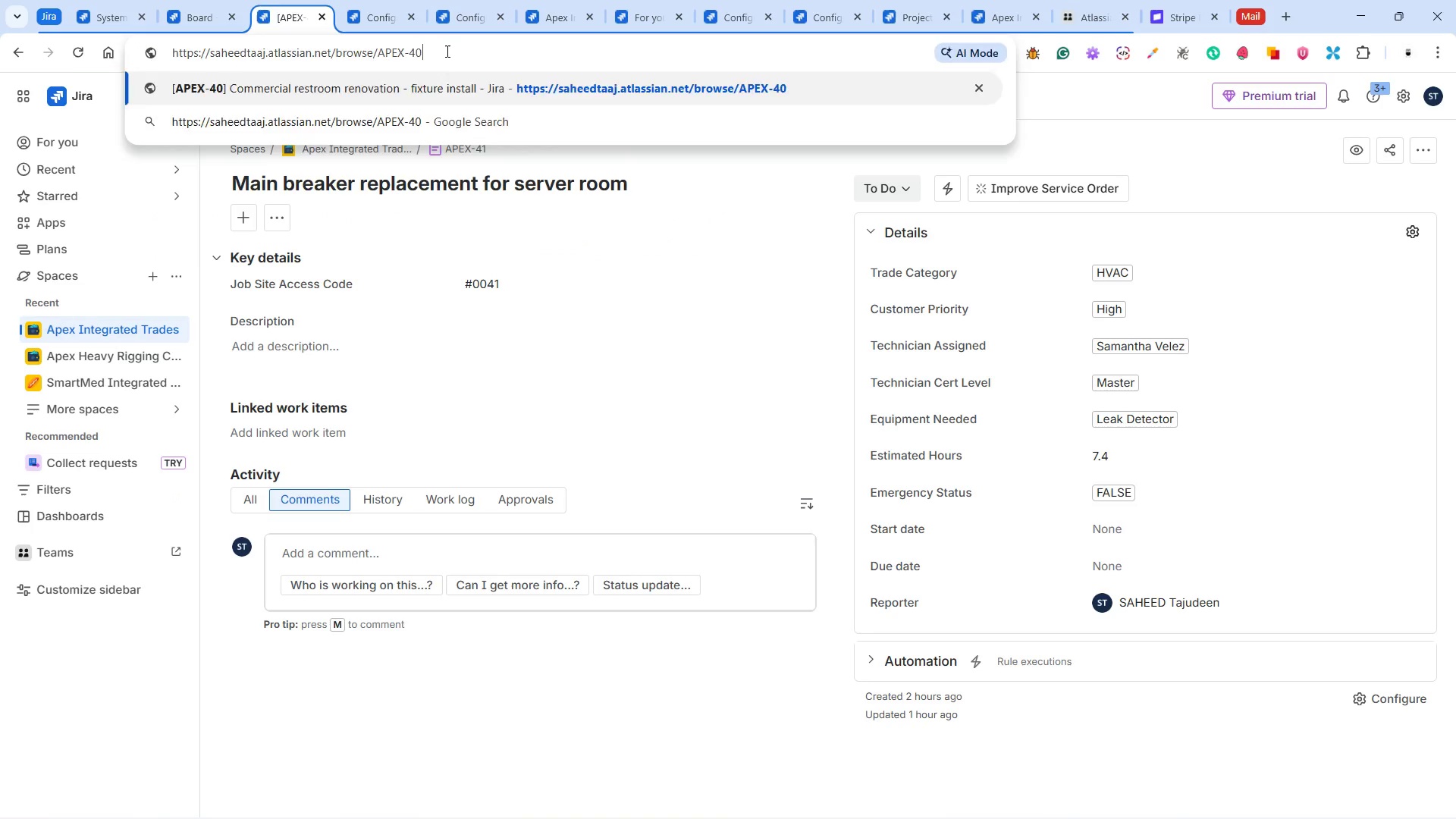 
key(Enter)
 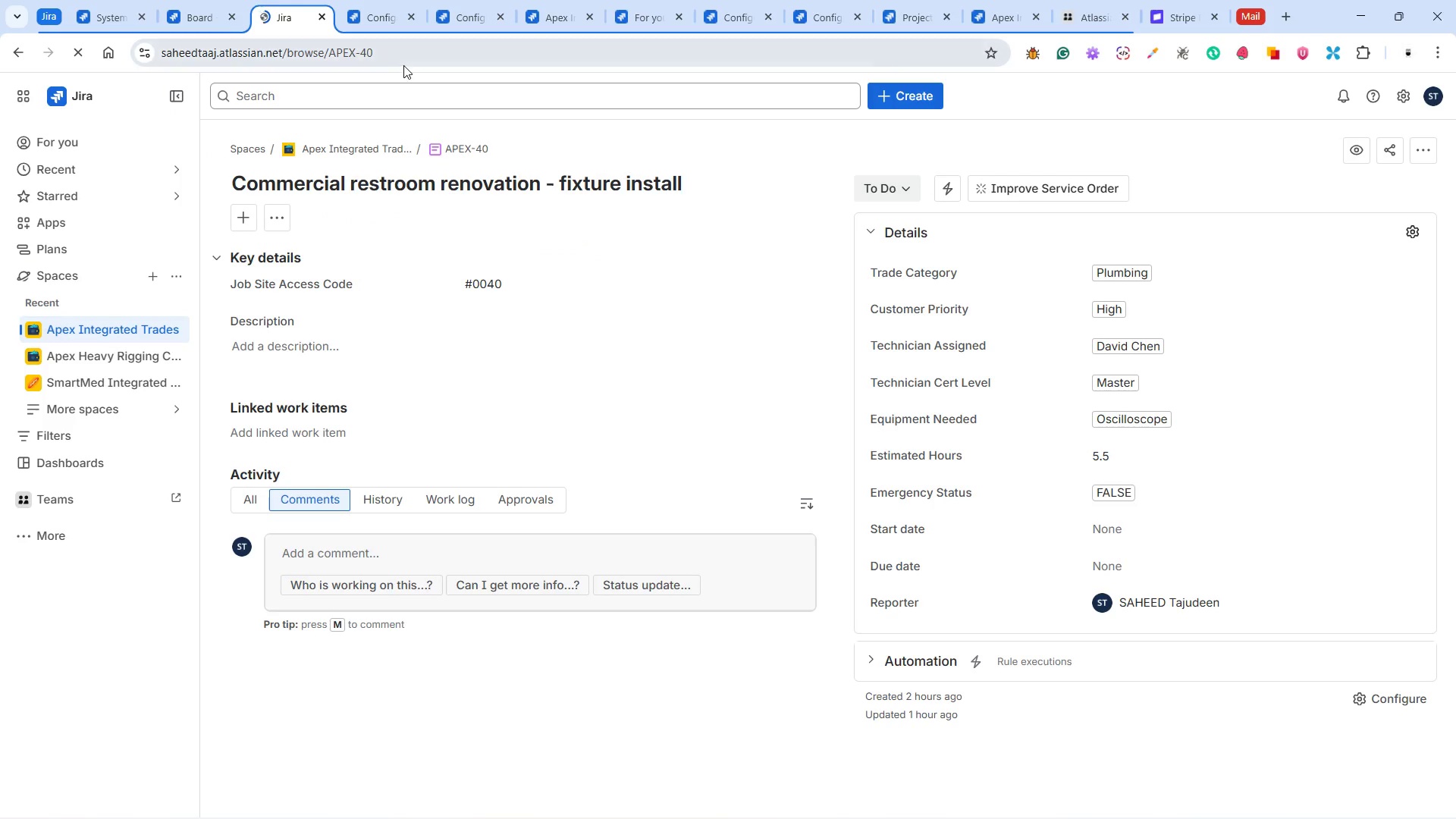 
double_click([415, 52])
 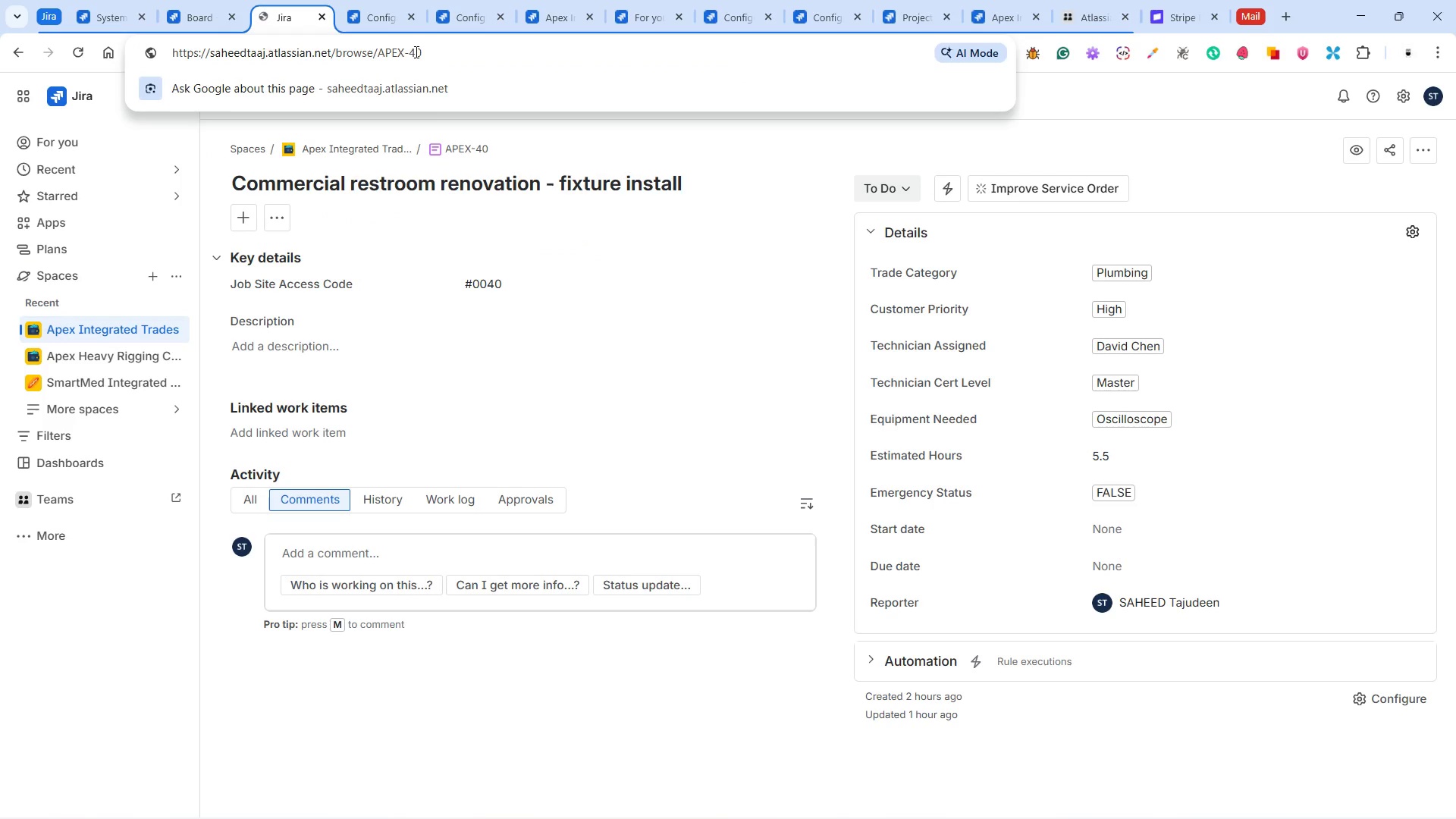 
key(Backspace)
key(Backspace)
type(39)
 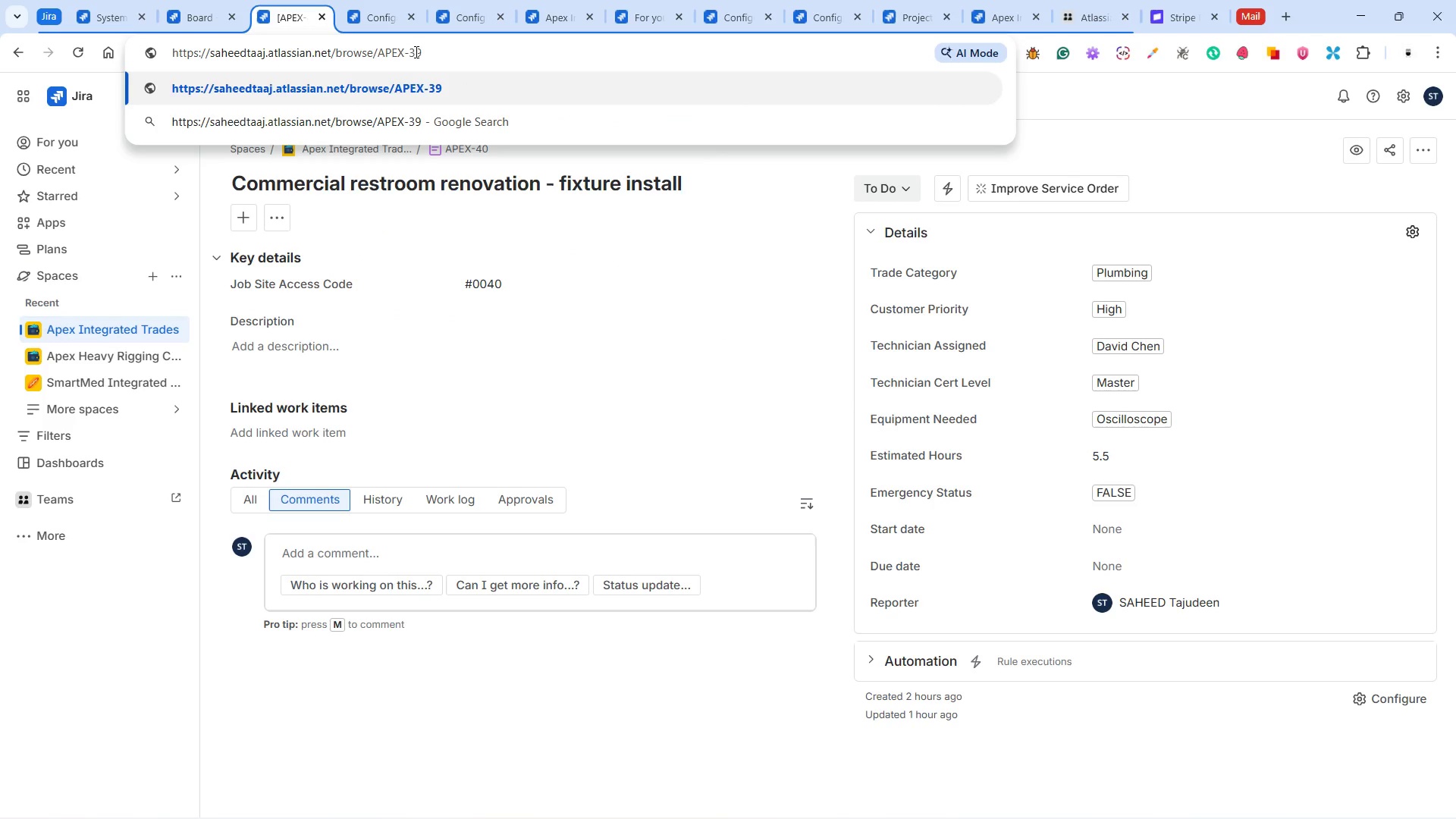 
key(Enter)
 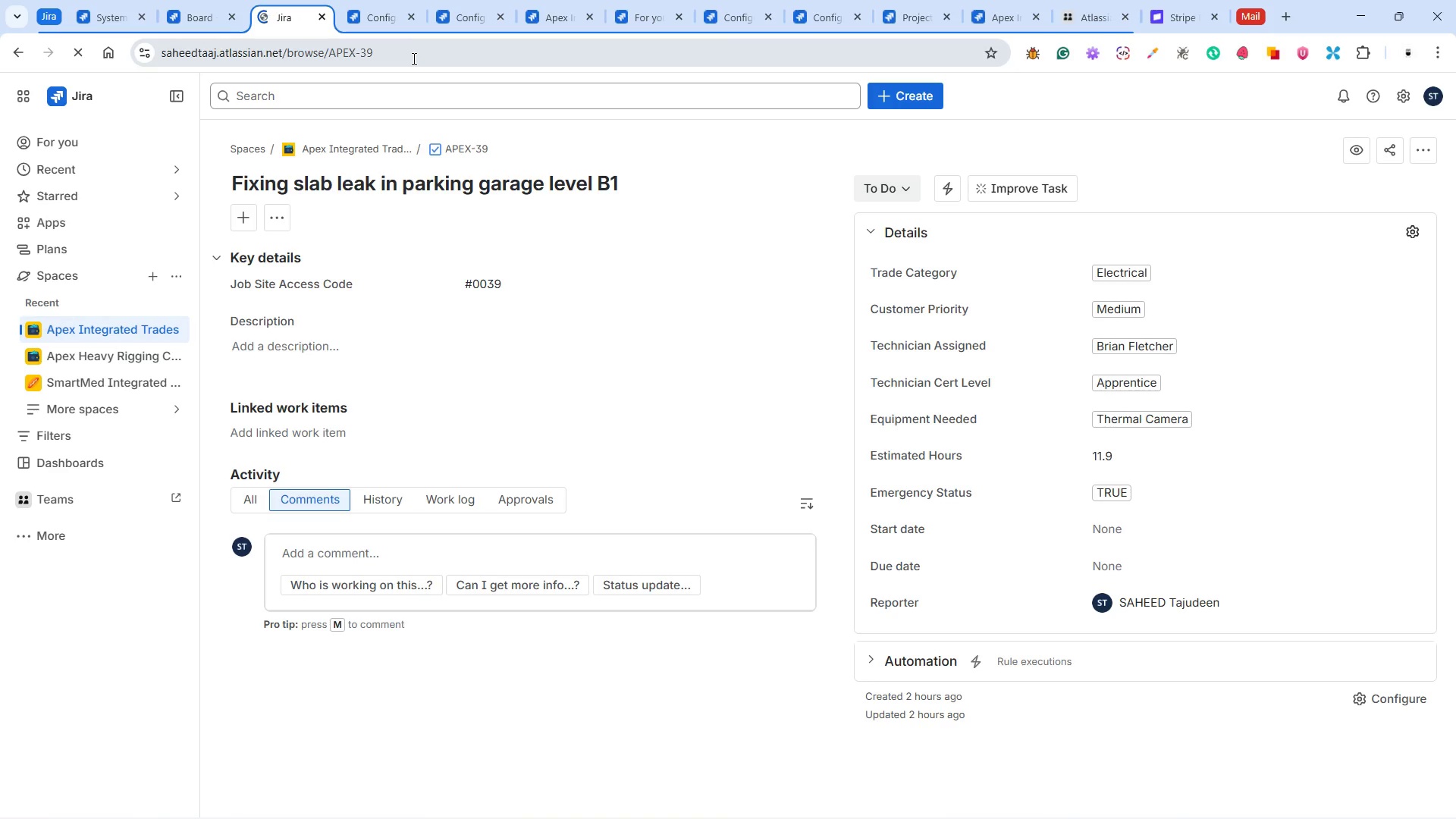 
wait(6.41)
 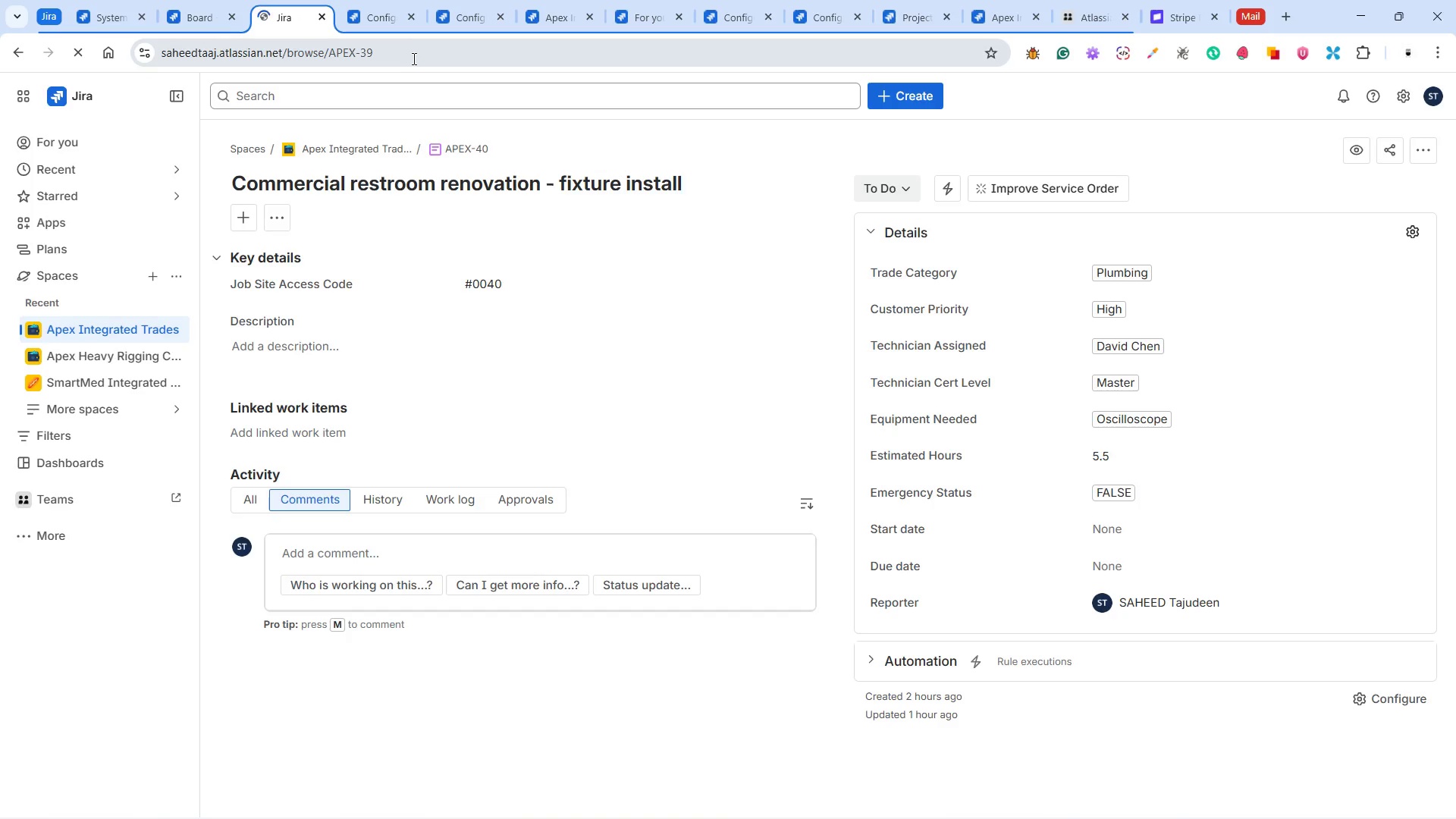 
left_click([436, 149])
 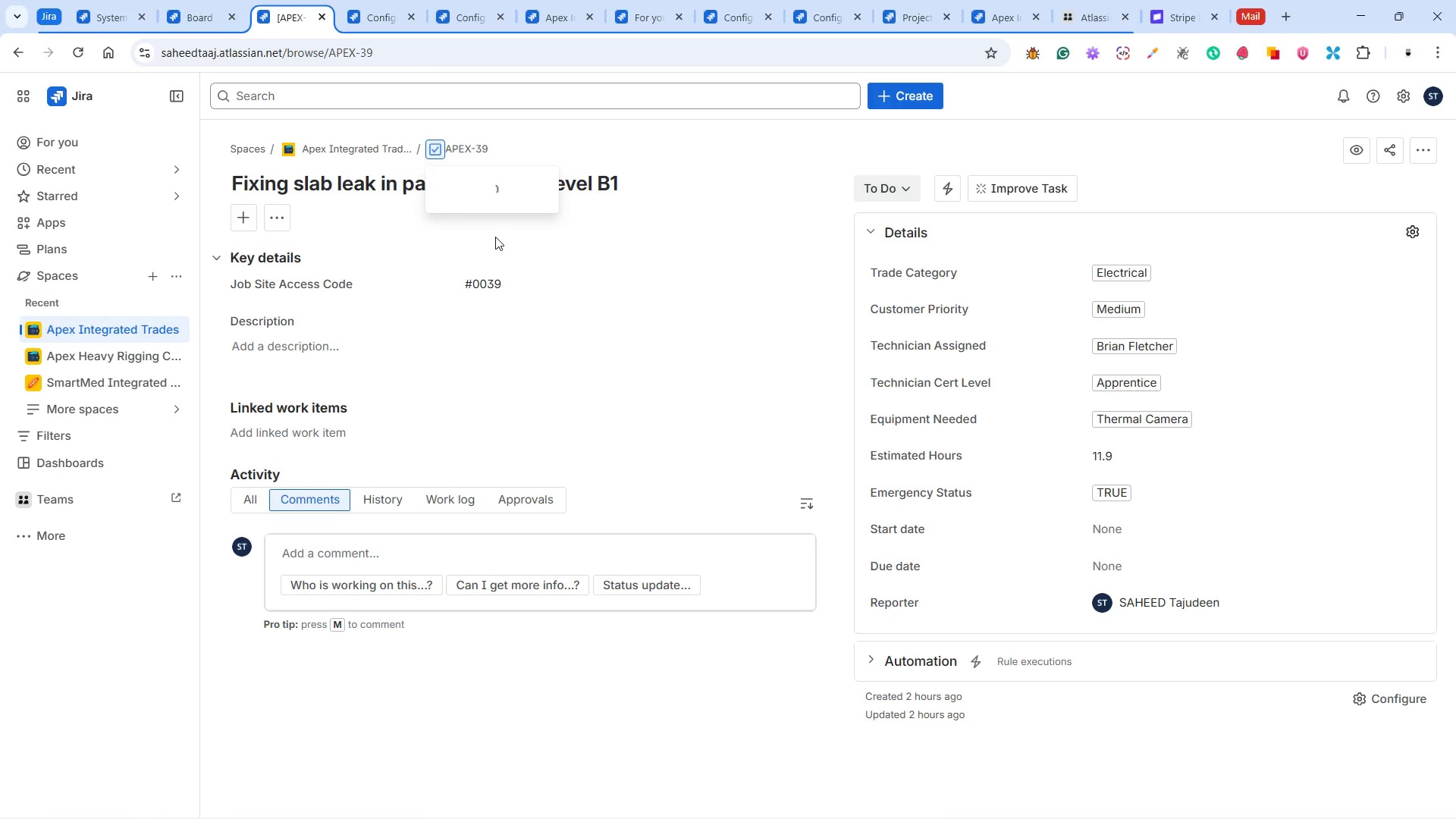 
mouse_move([501, 236])
 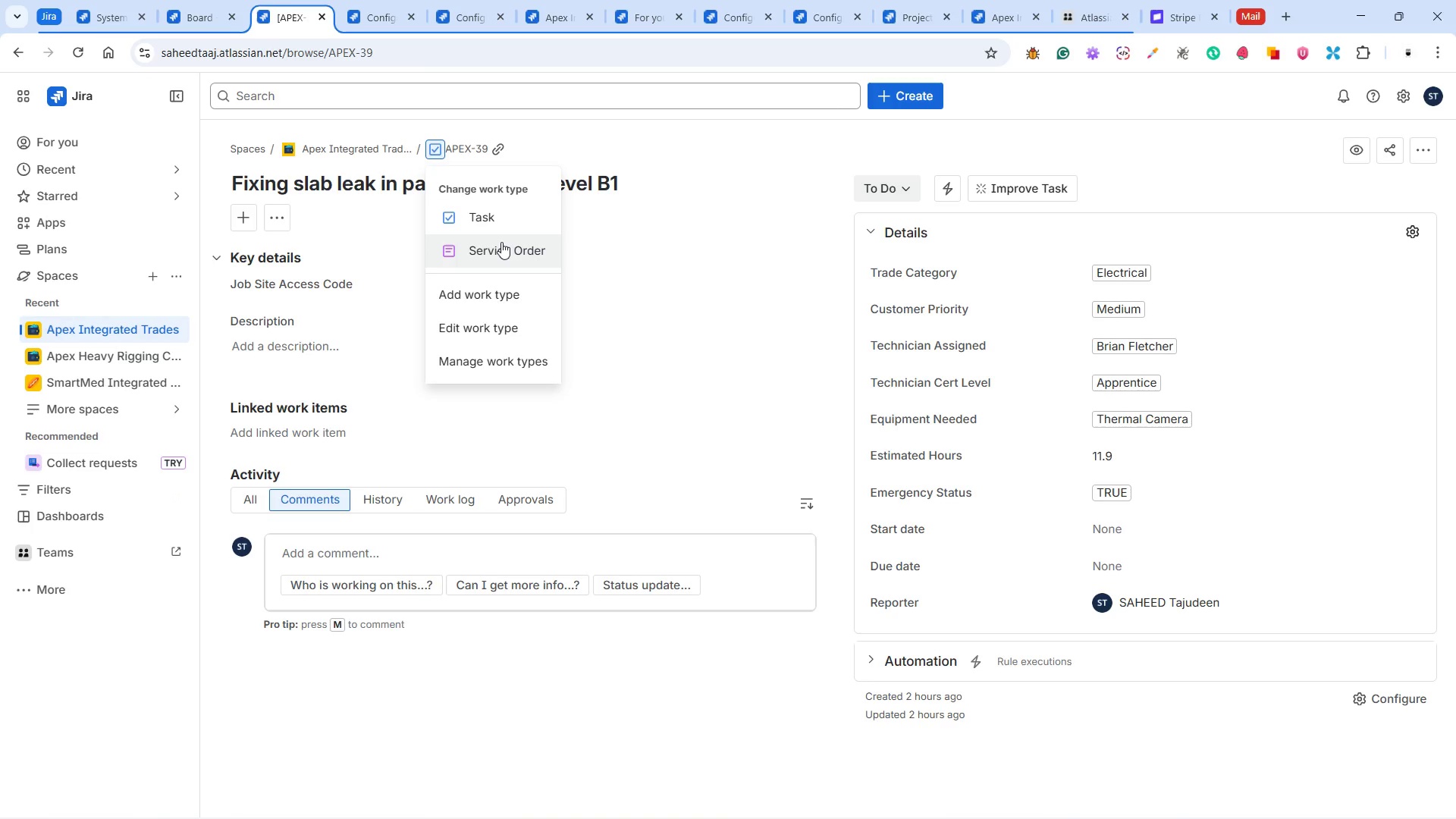 
left_click([501, 242])
 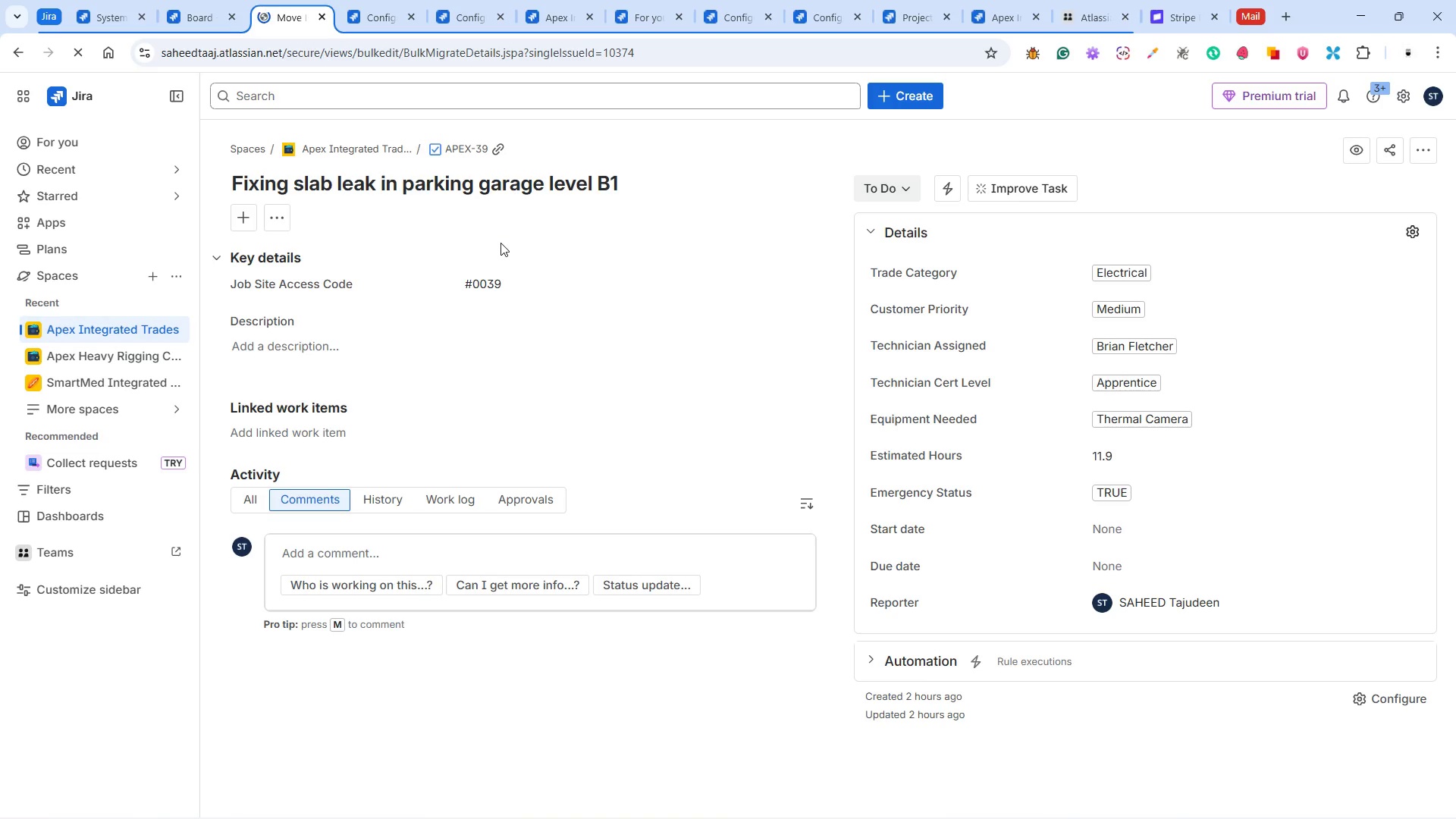 
wait(7.02)
 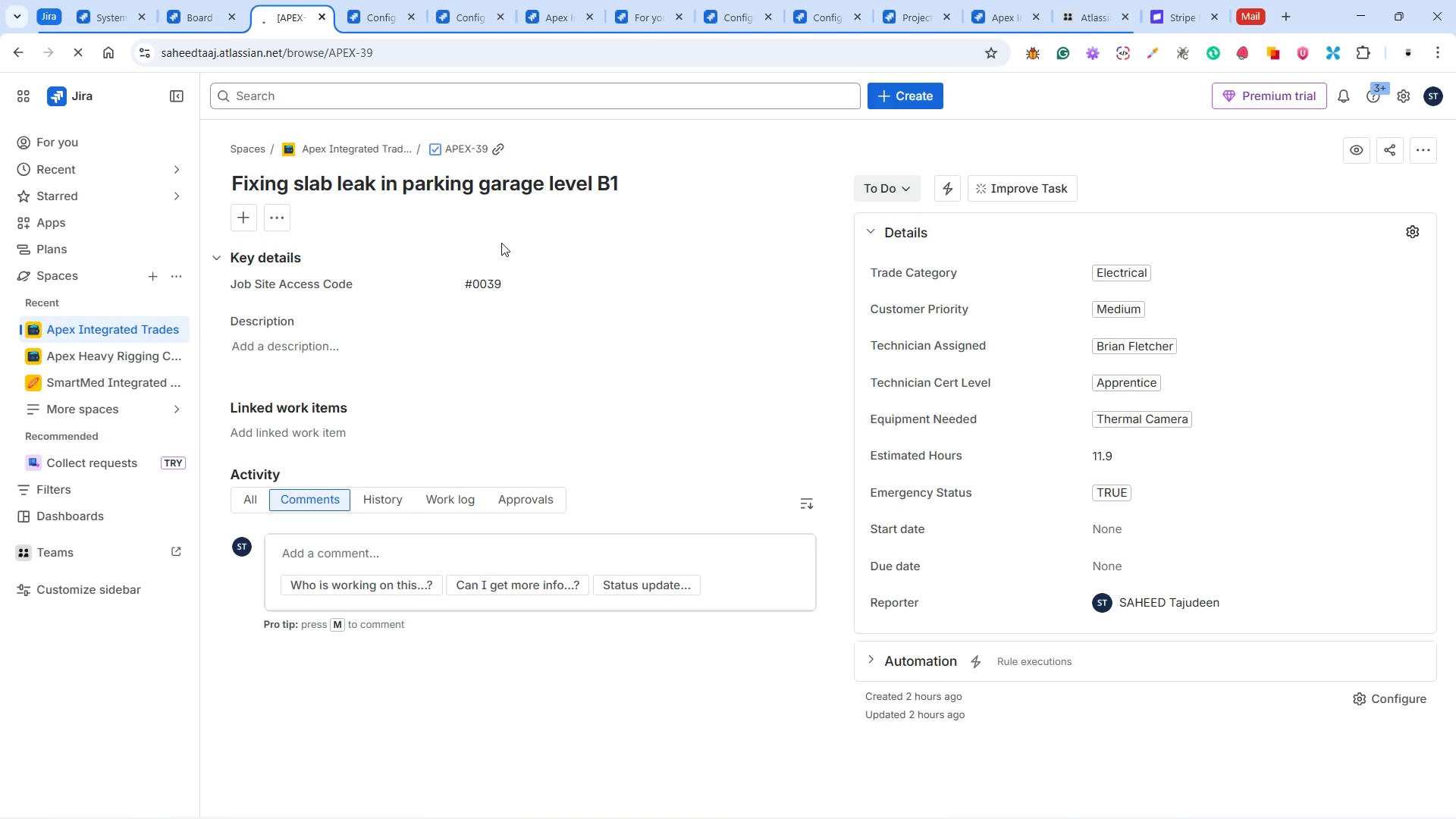 
left_click([670, 390])
 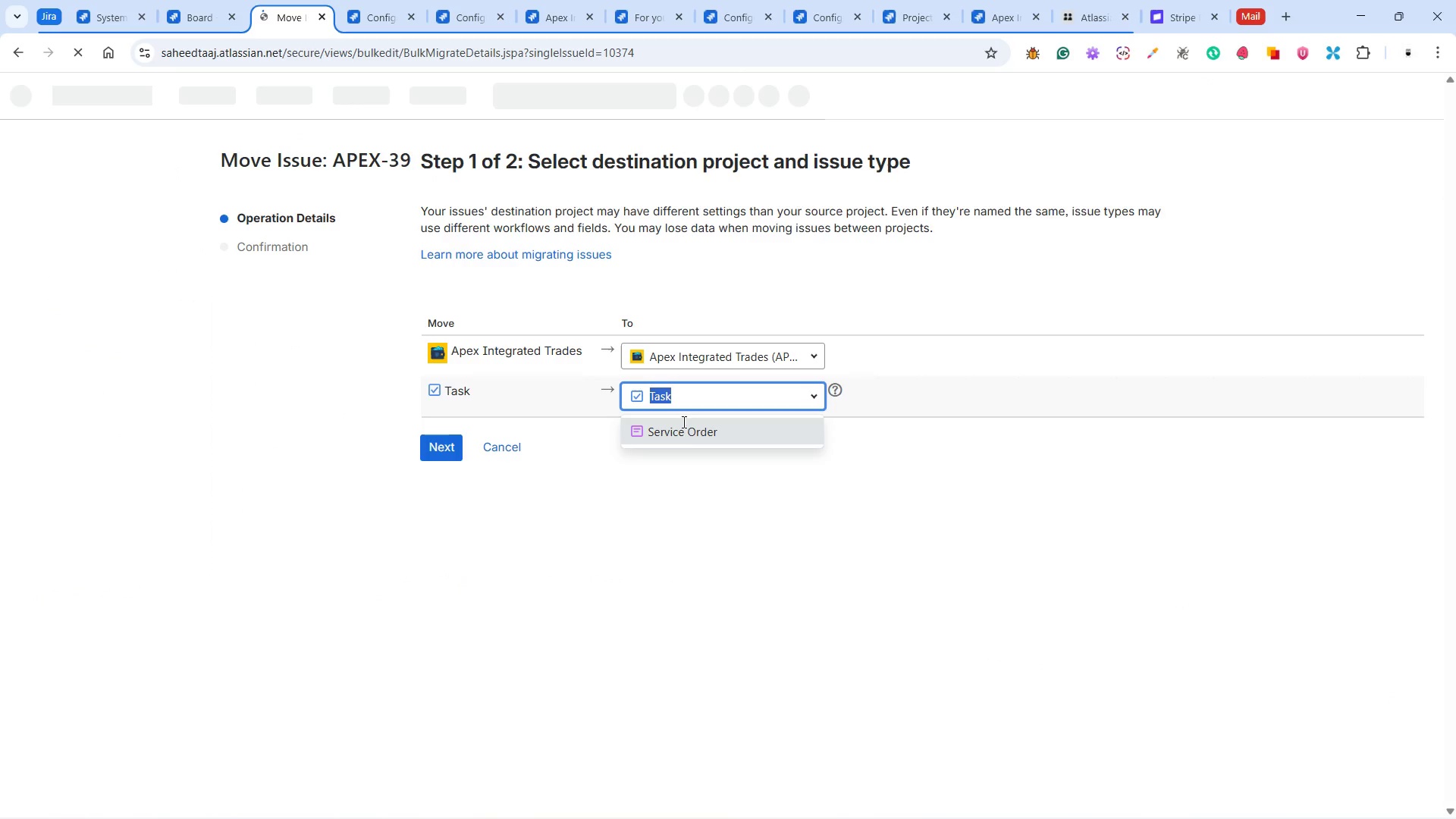 
left_click([680, 440])
 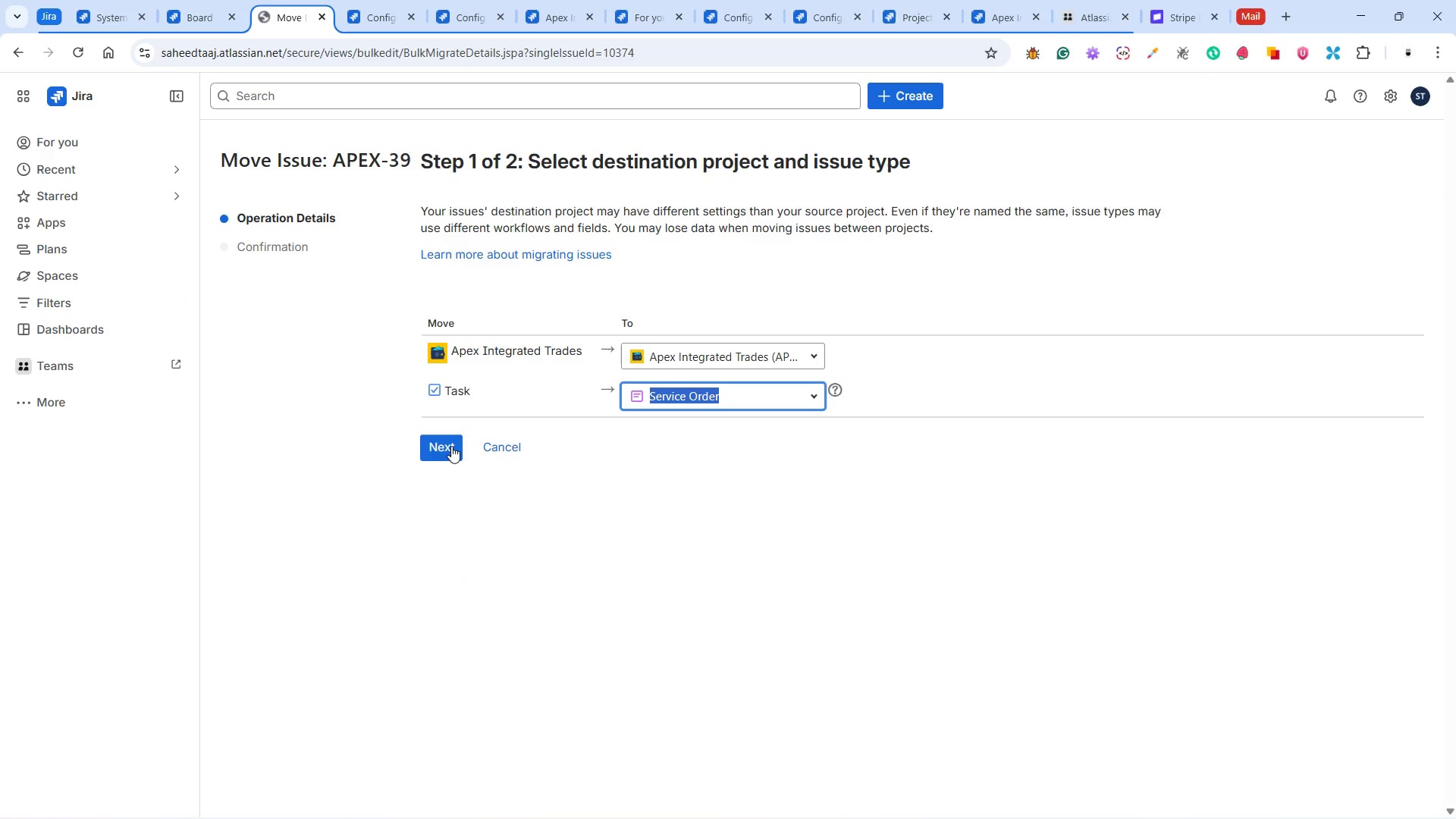 
left_click([437, 446])
 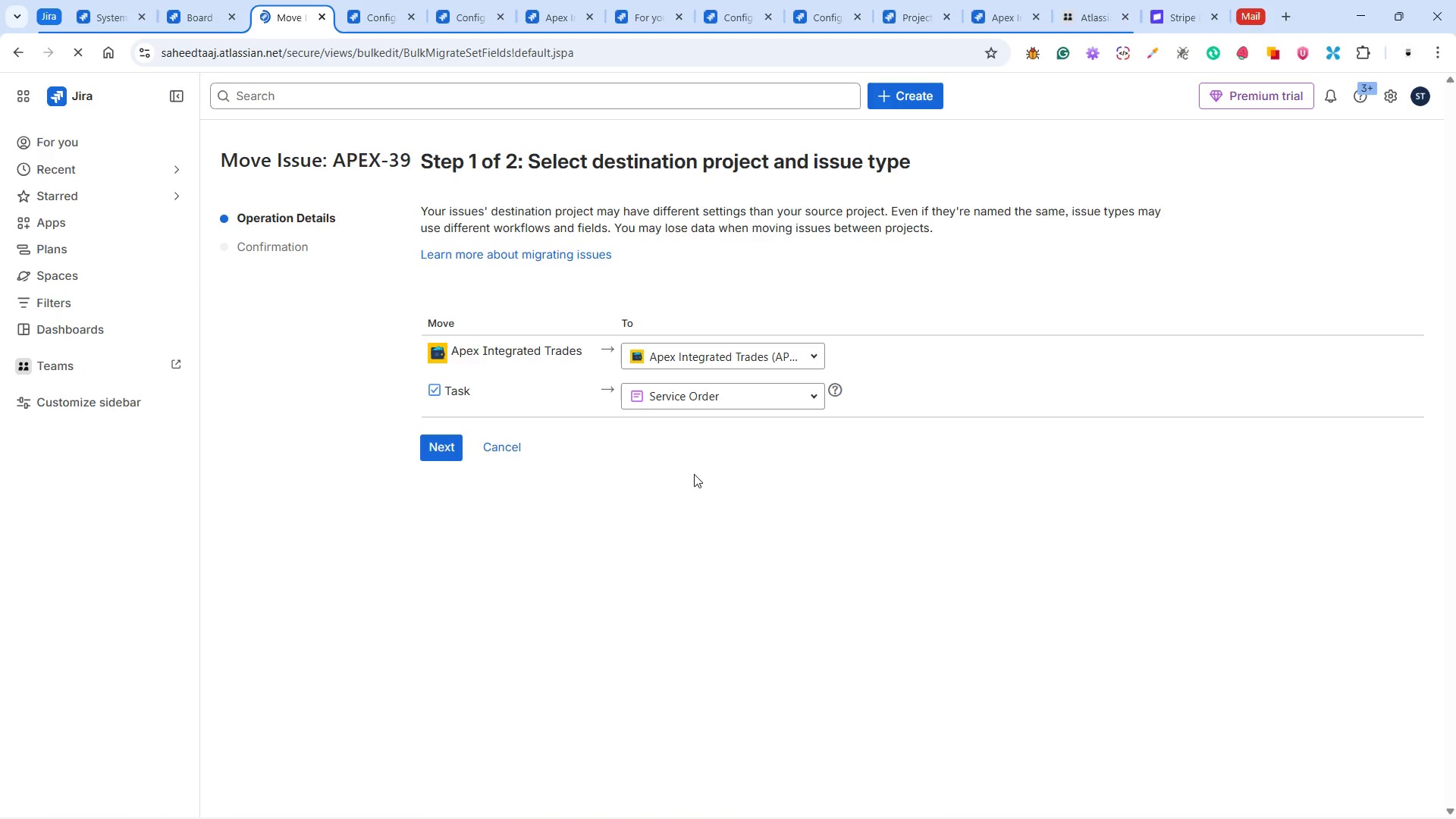 
wait(6.02)
 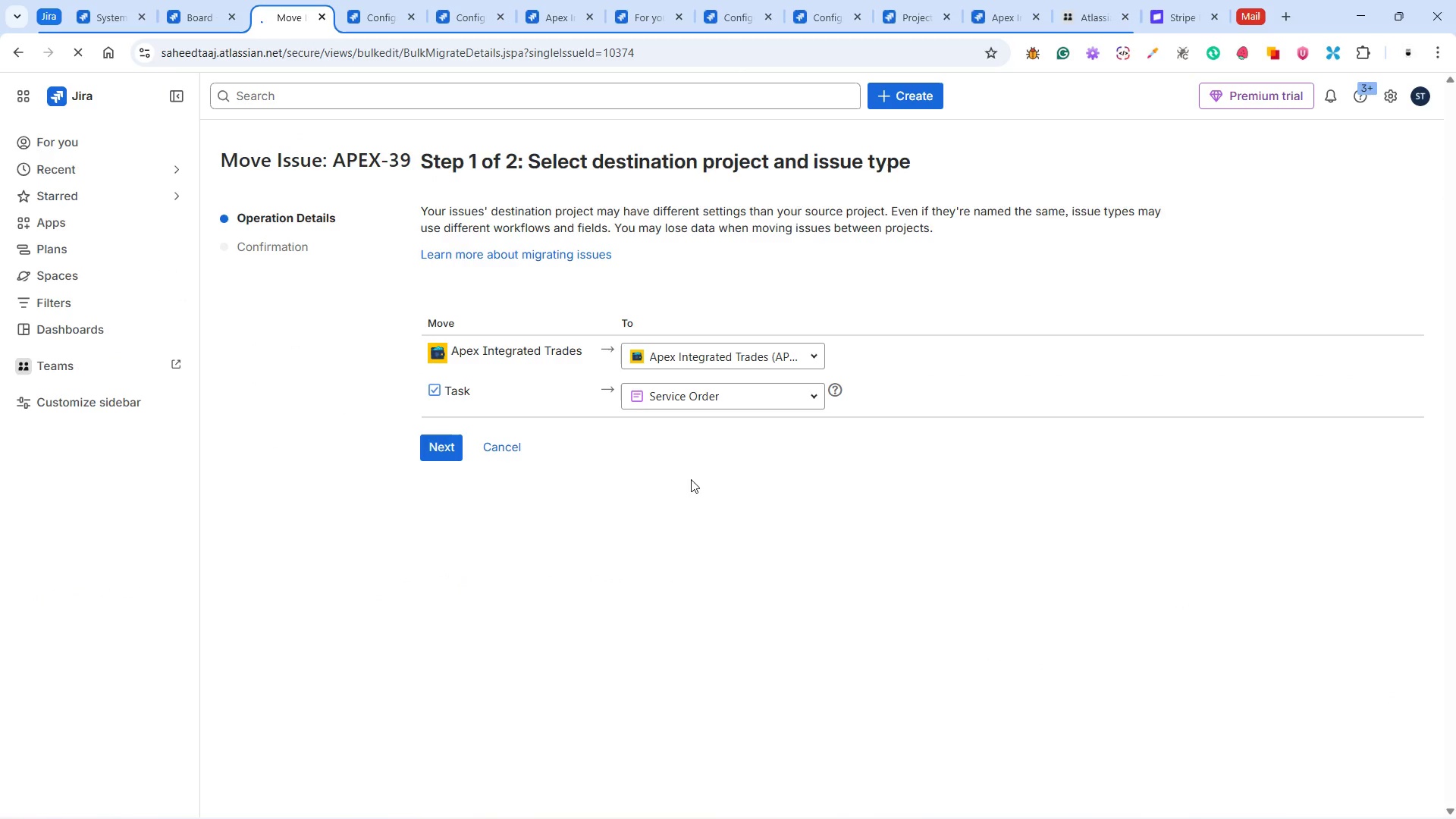 
left_click([444, 444])
 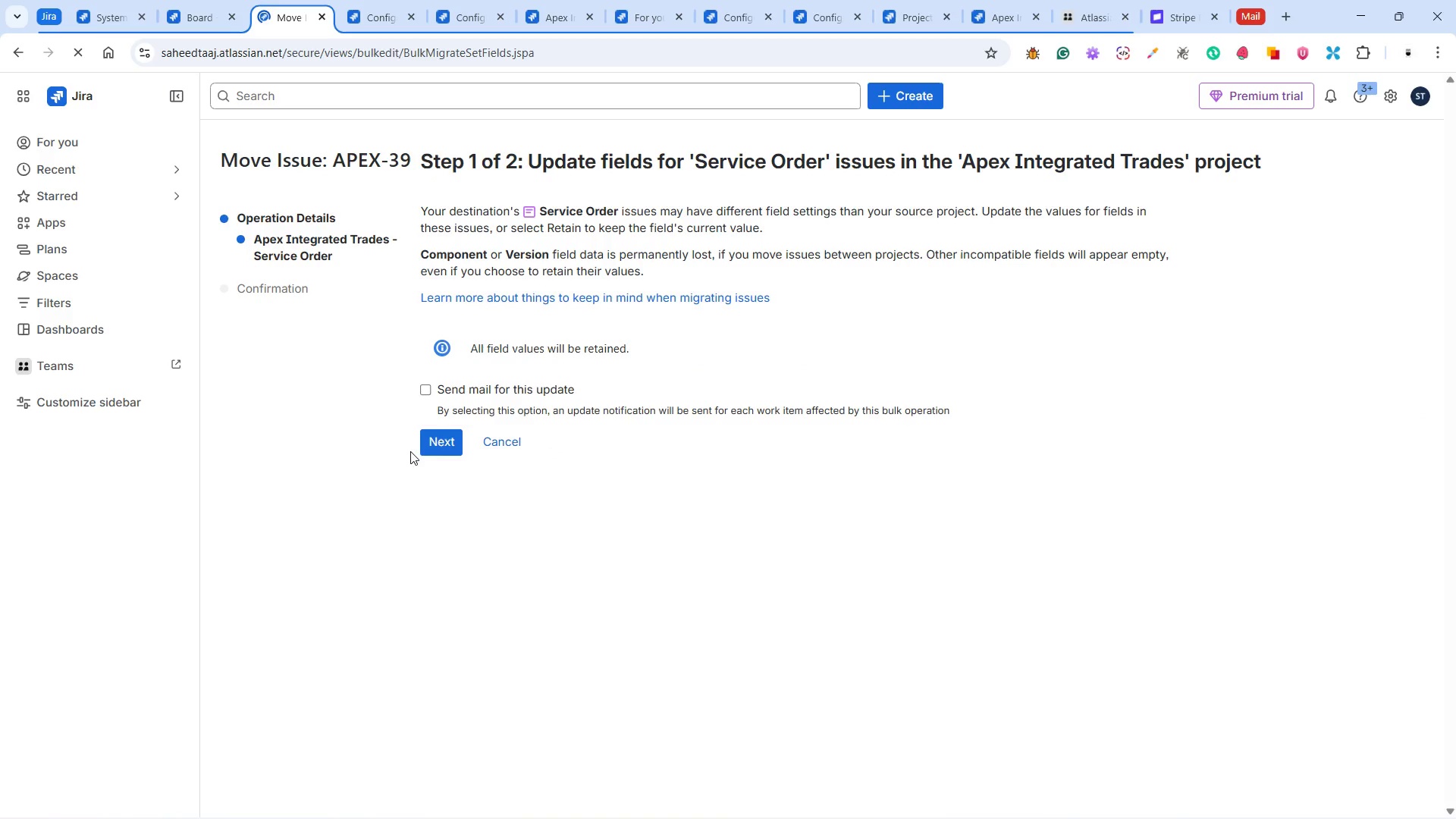 
wait(5.52)
 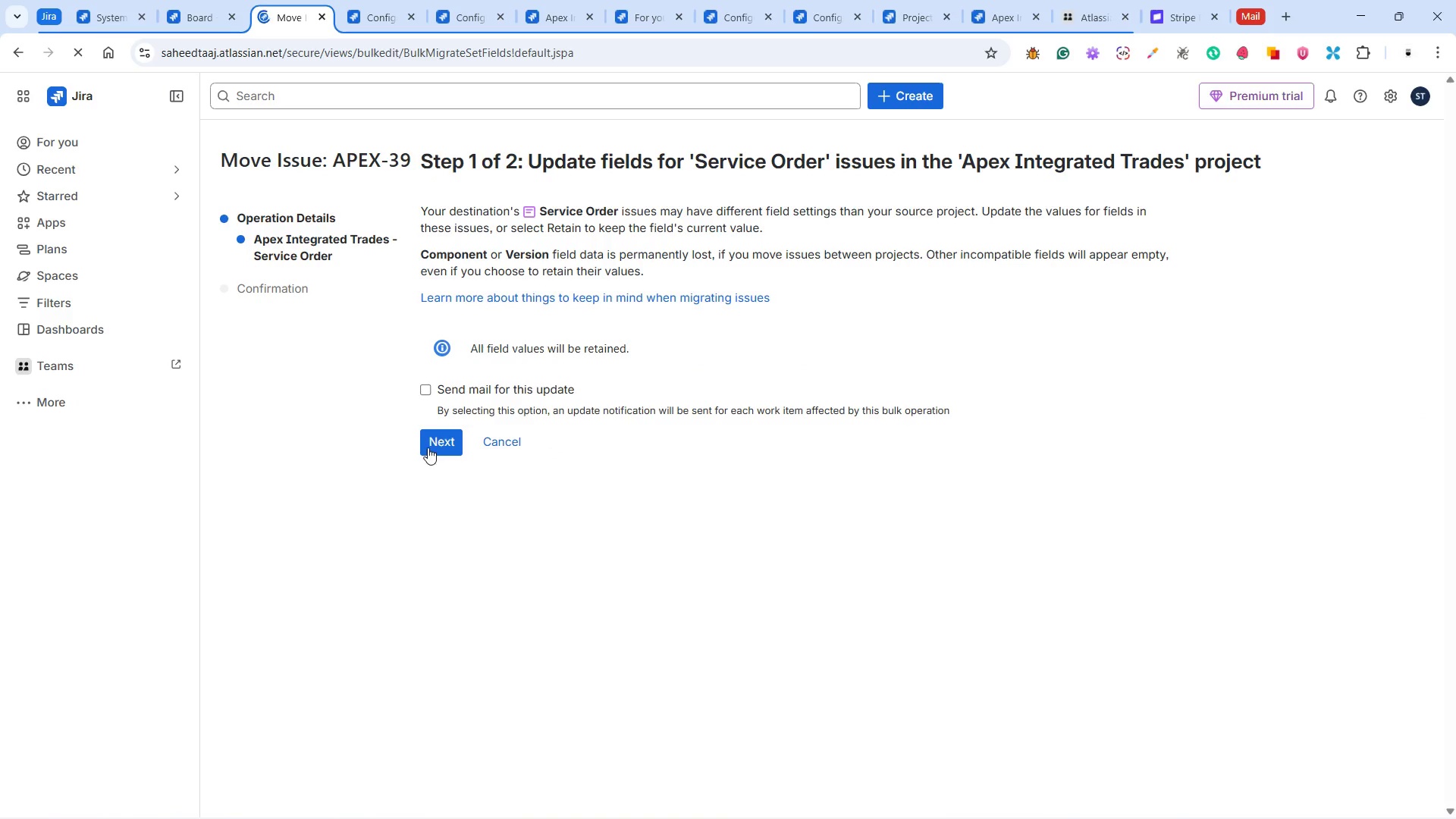 
left_click([453, 579])
 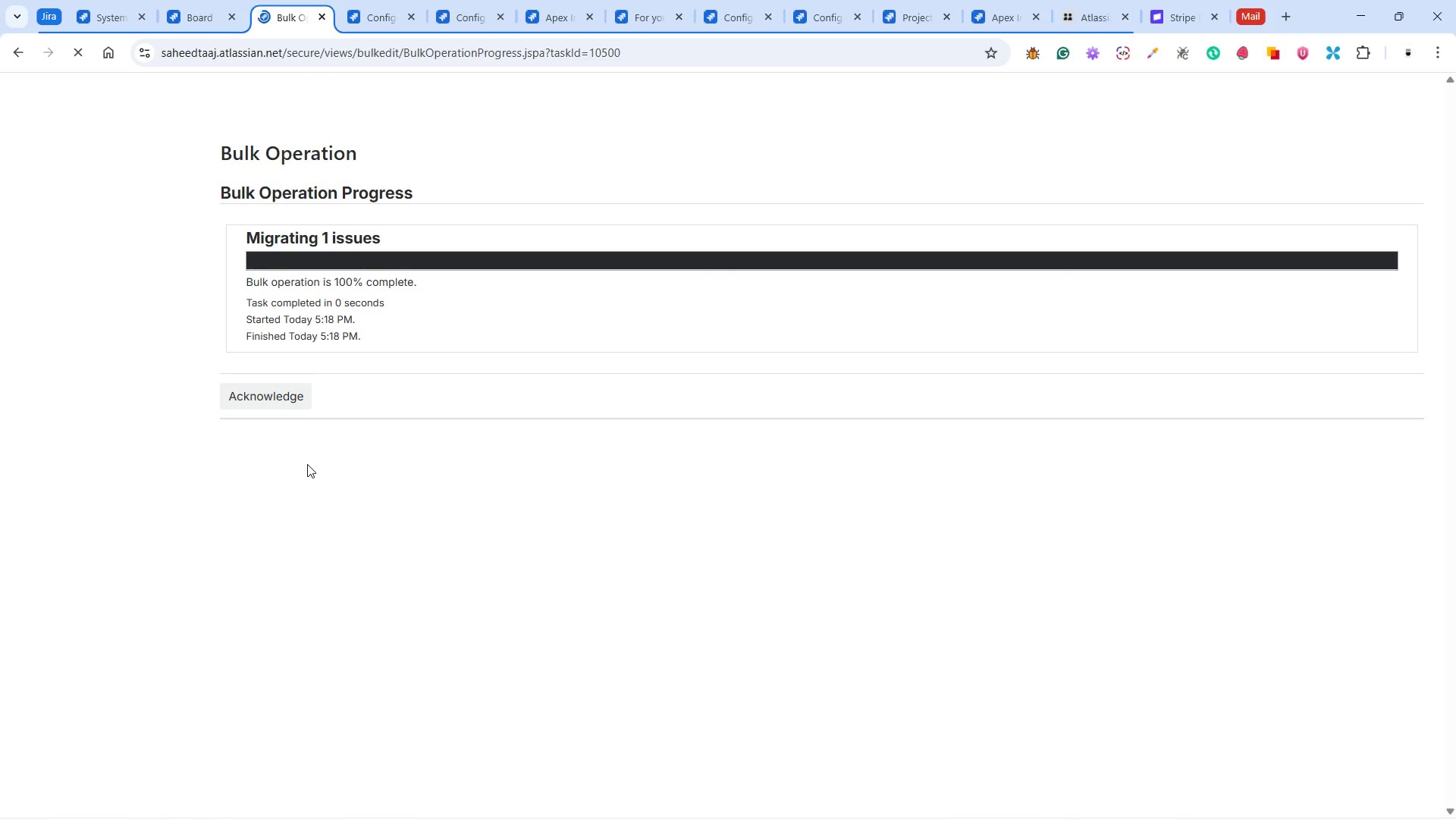 
wait(16.16)
 